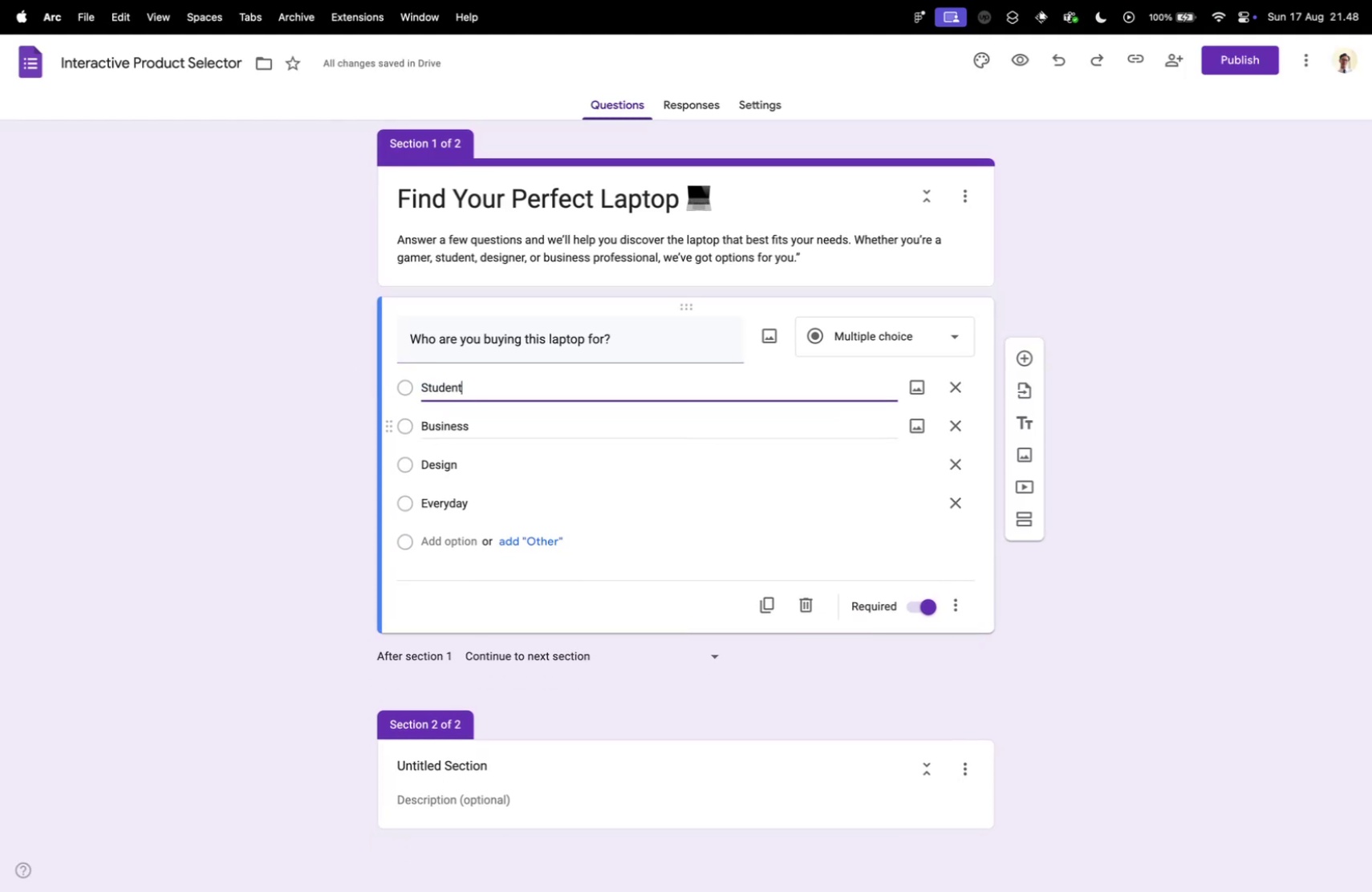 
key(Control+ControlLeft)
 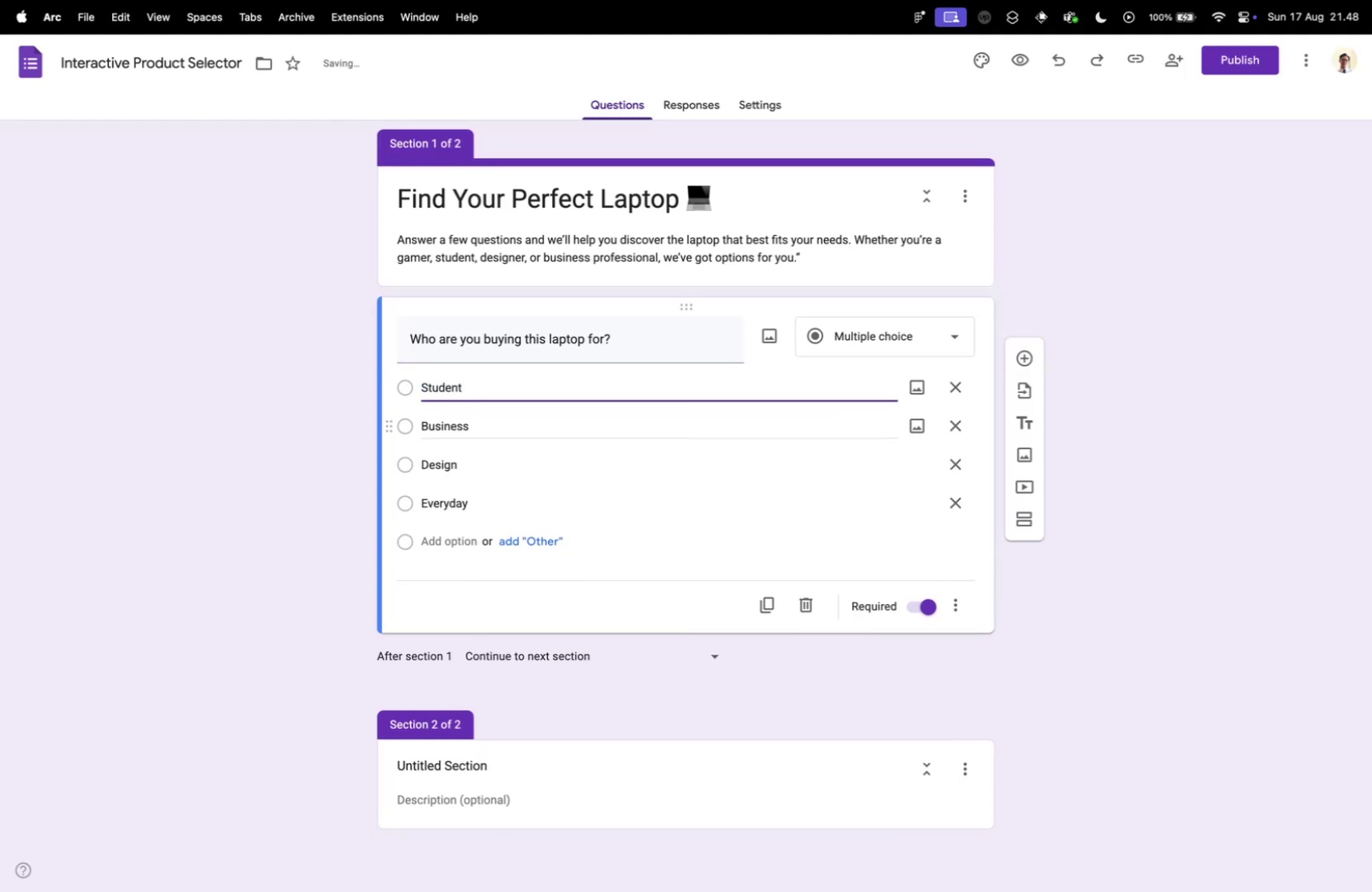 
key(Control+Tab)
 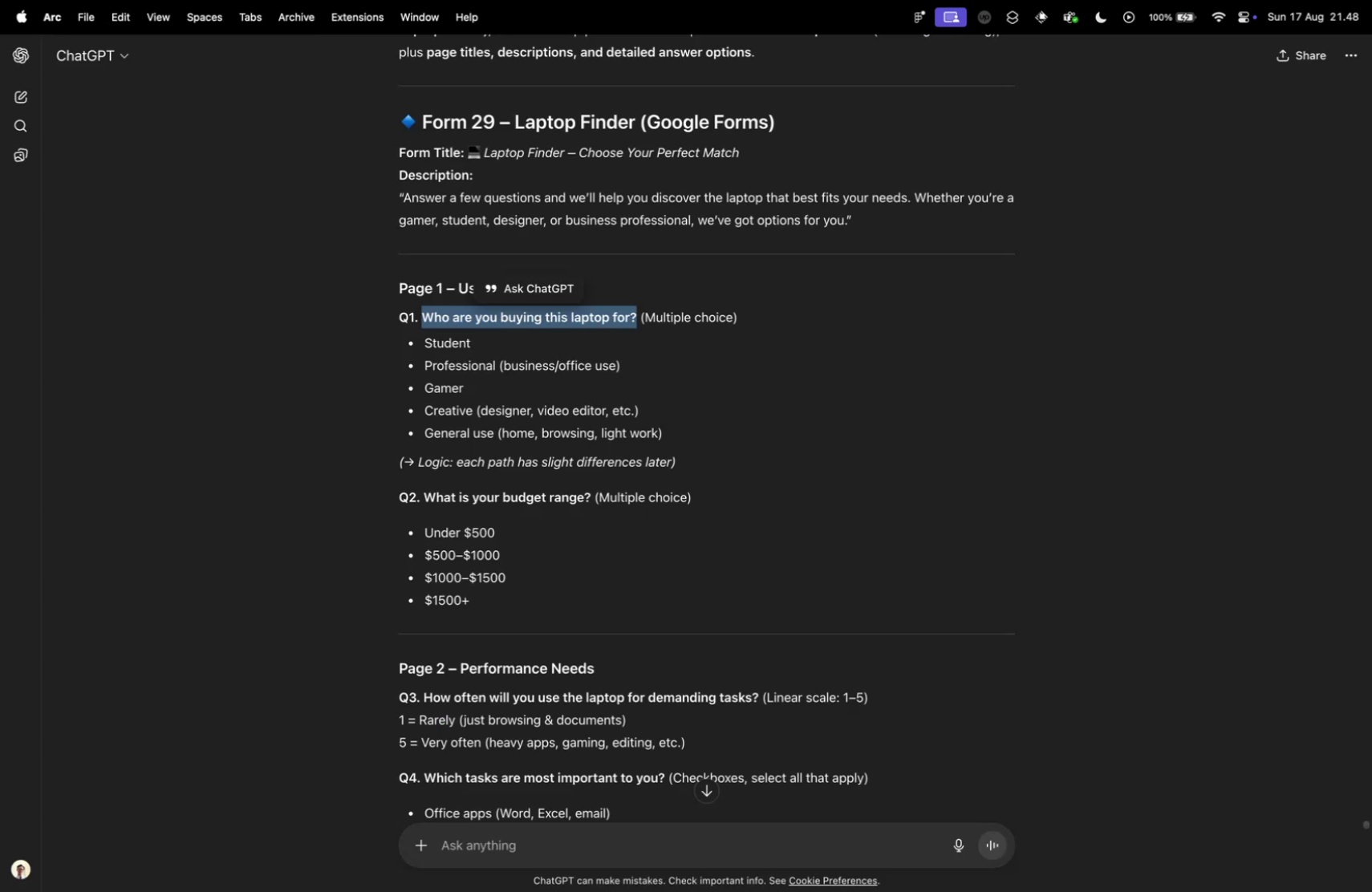 
key(Control+ControlLeft)
 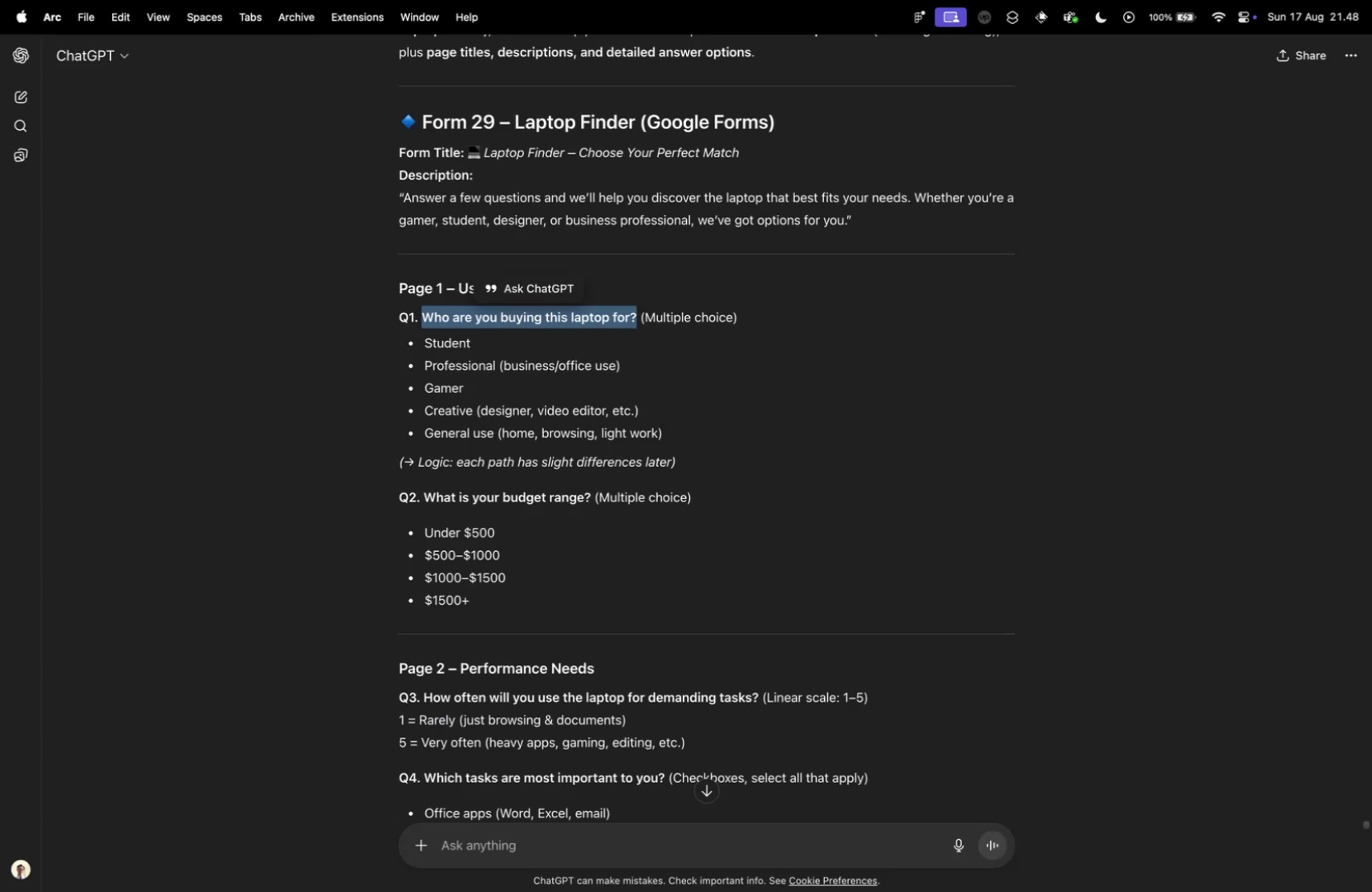 
key(Control+Tab)
 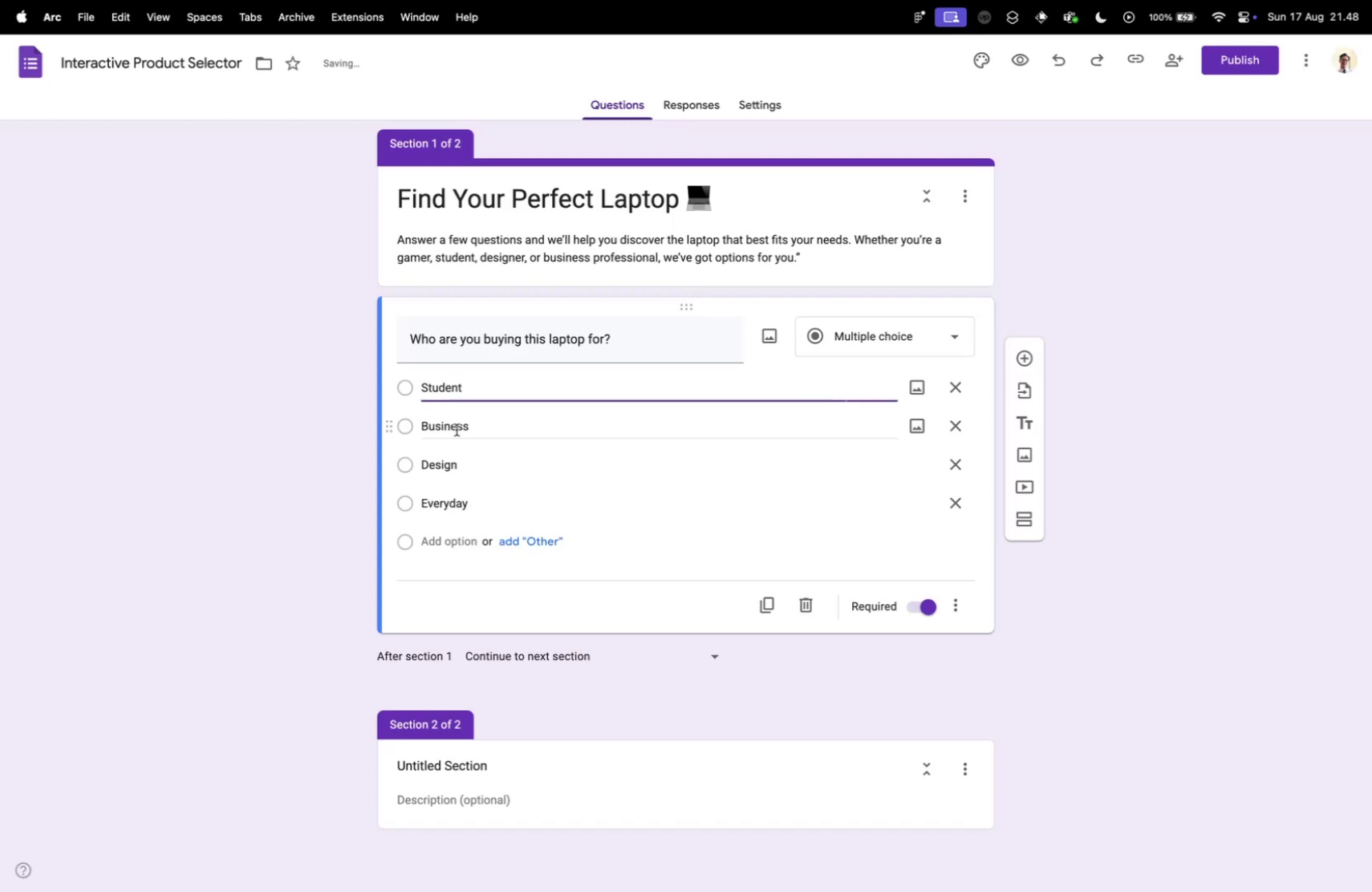 
left_click([459, 435])
 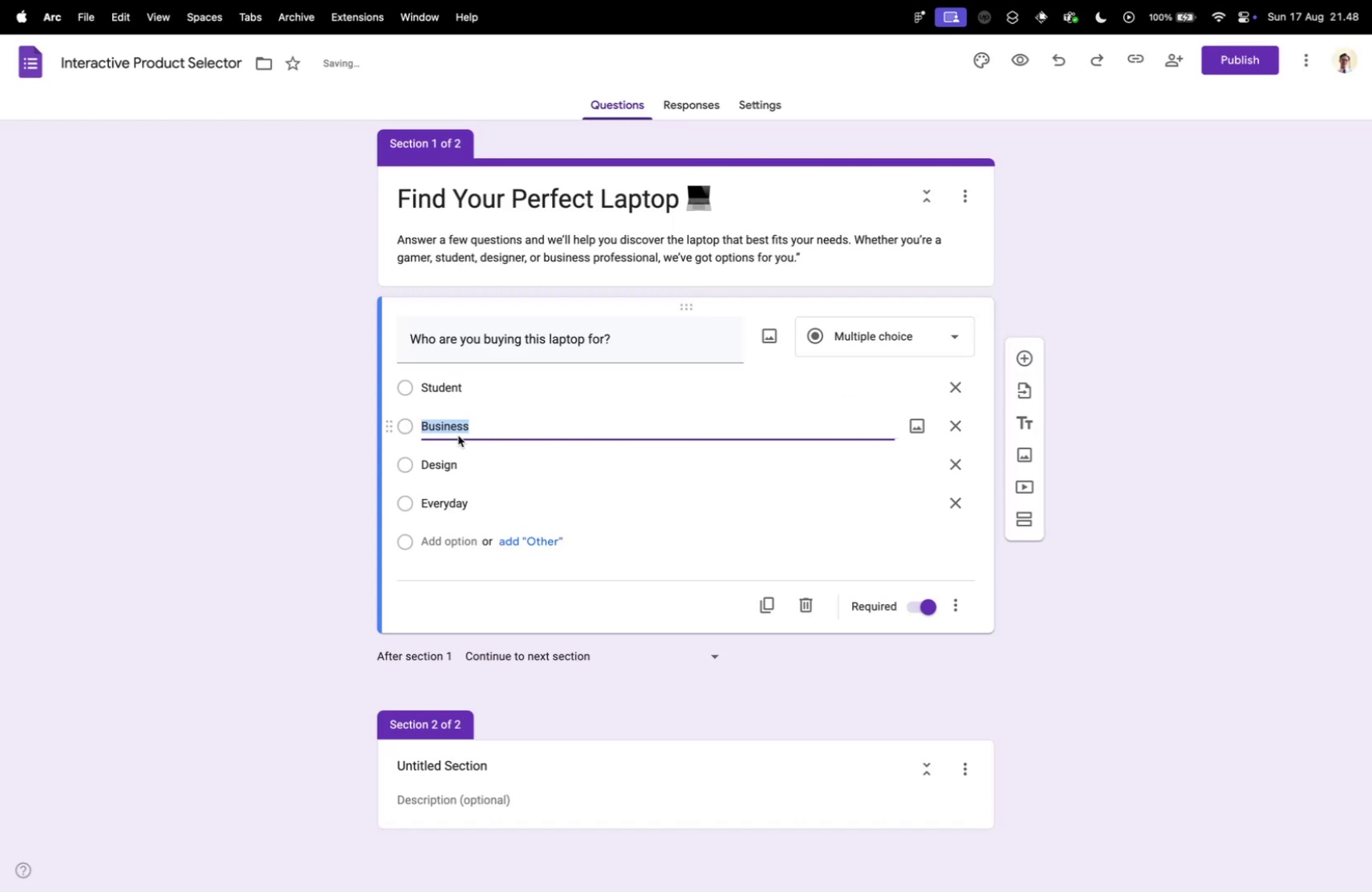 
type(Professsional)
 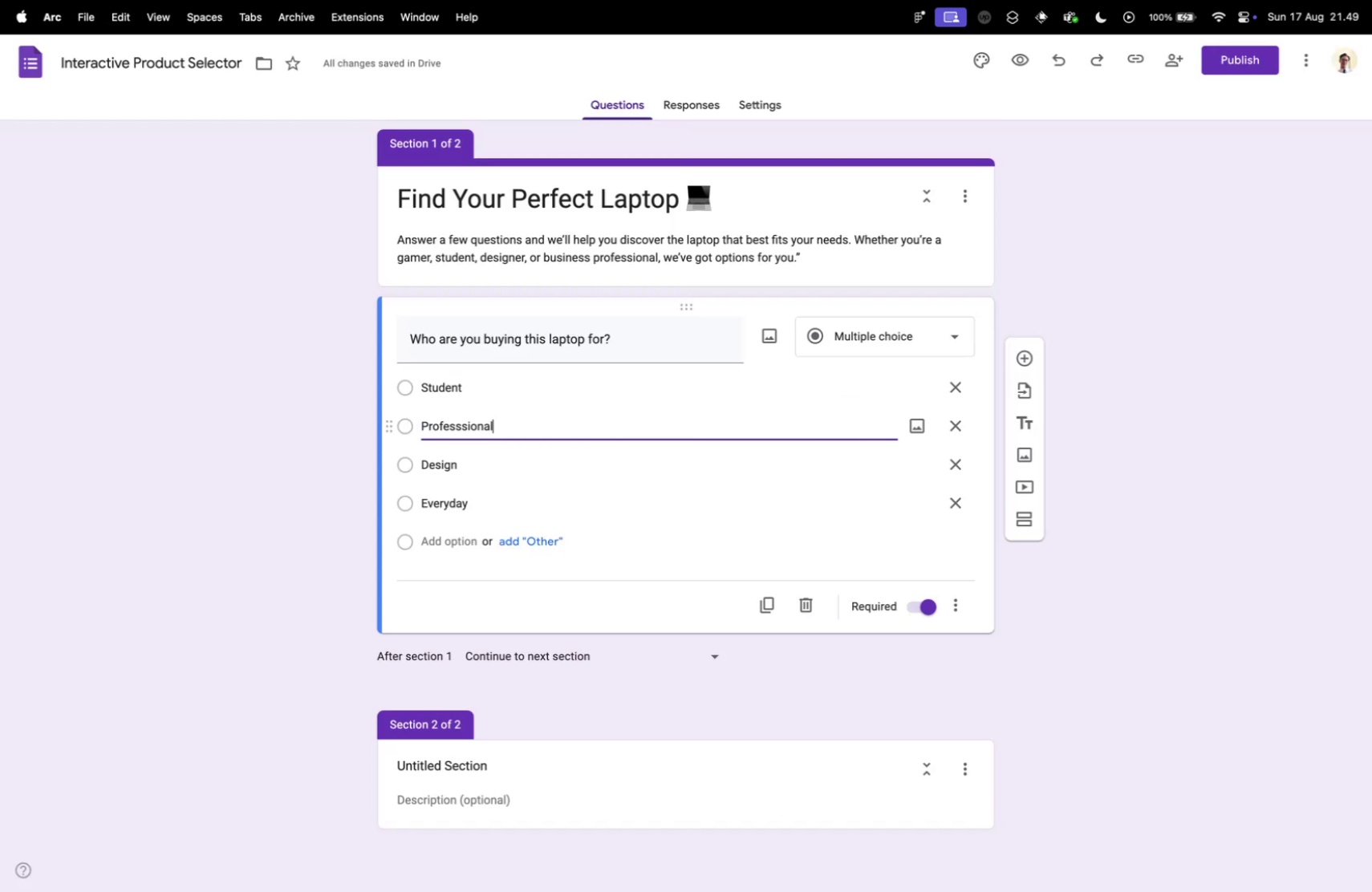 
key(Control+ControlLeft)
 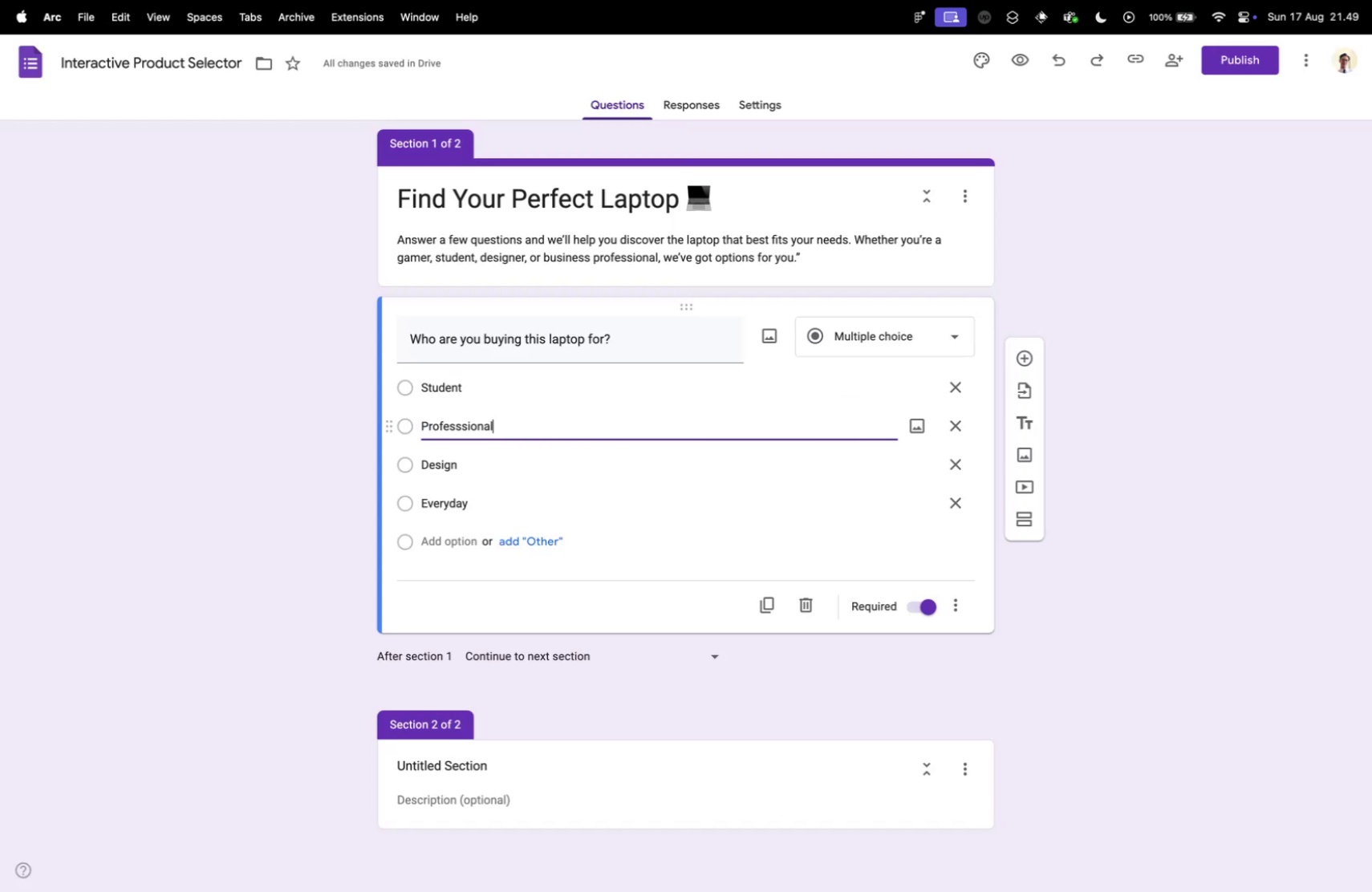 
key(Control+Tab)
 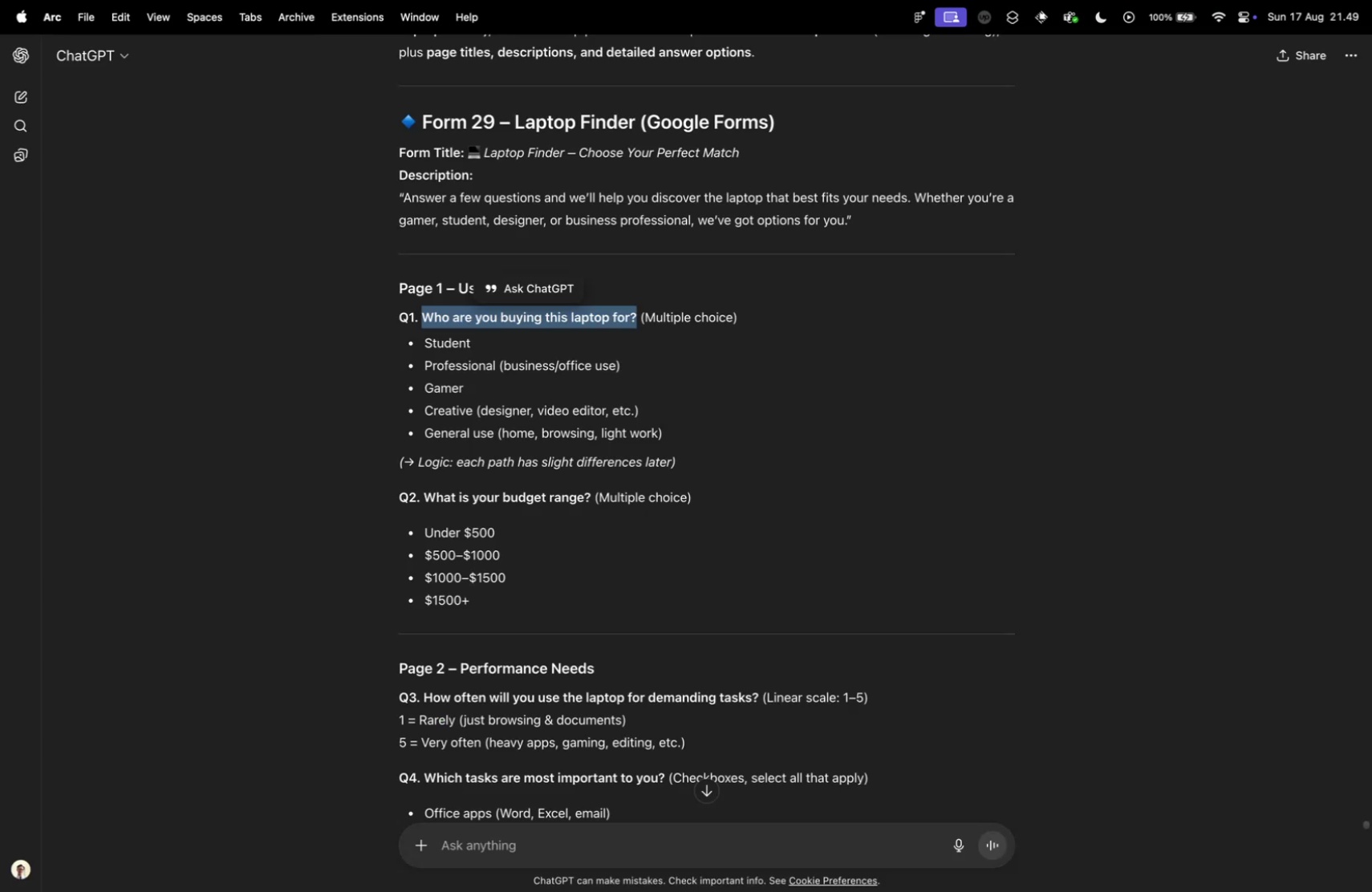 
key(Control+ControlLeft)
 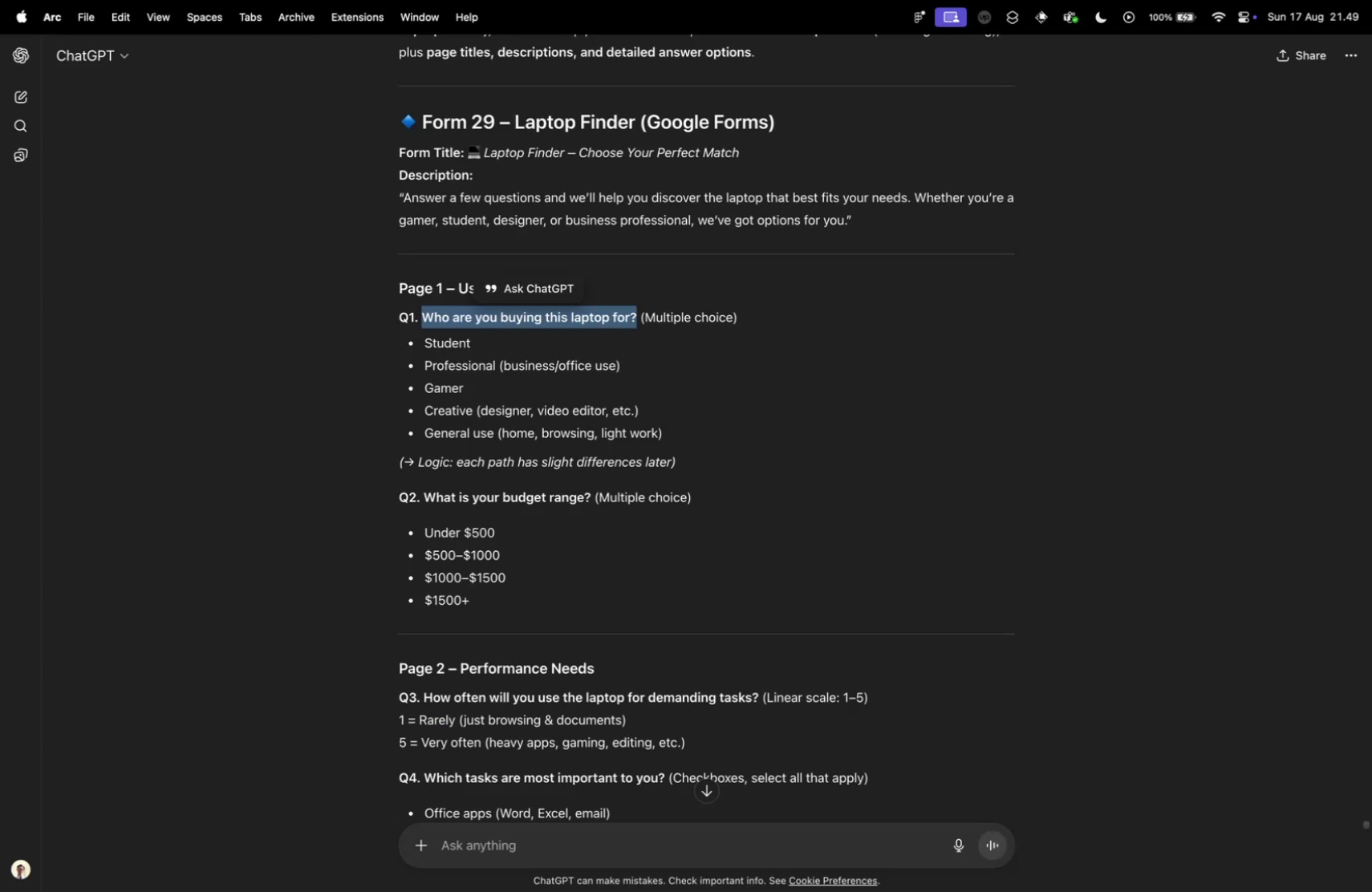 
key(Control+Tab)
 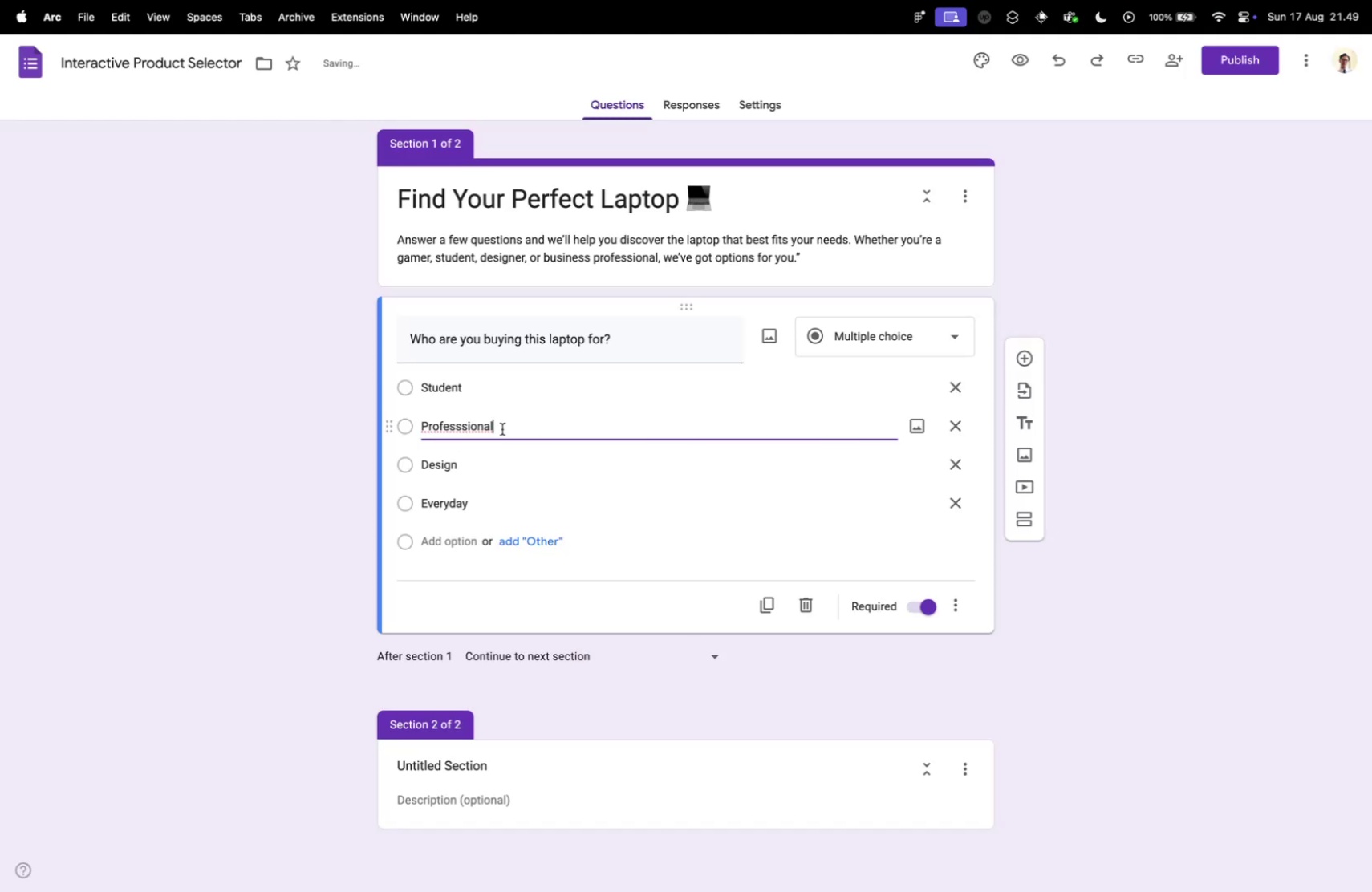 
key(Space)
 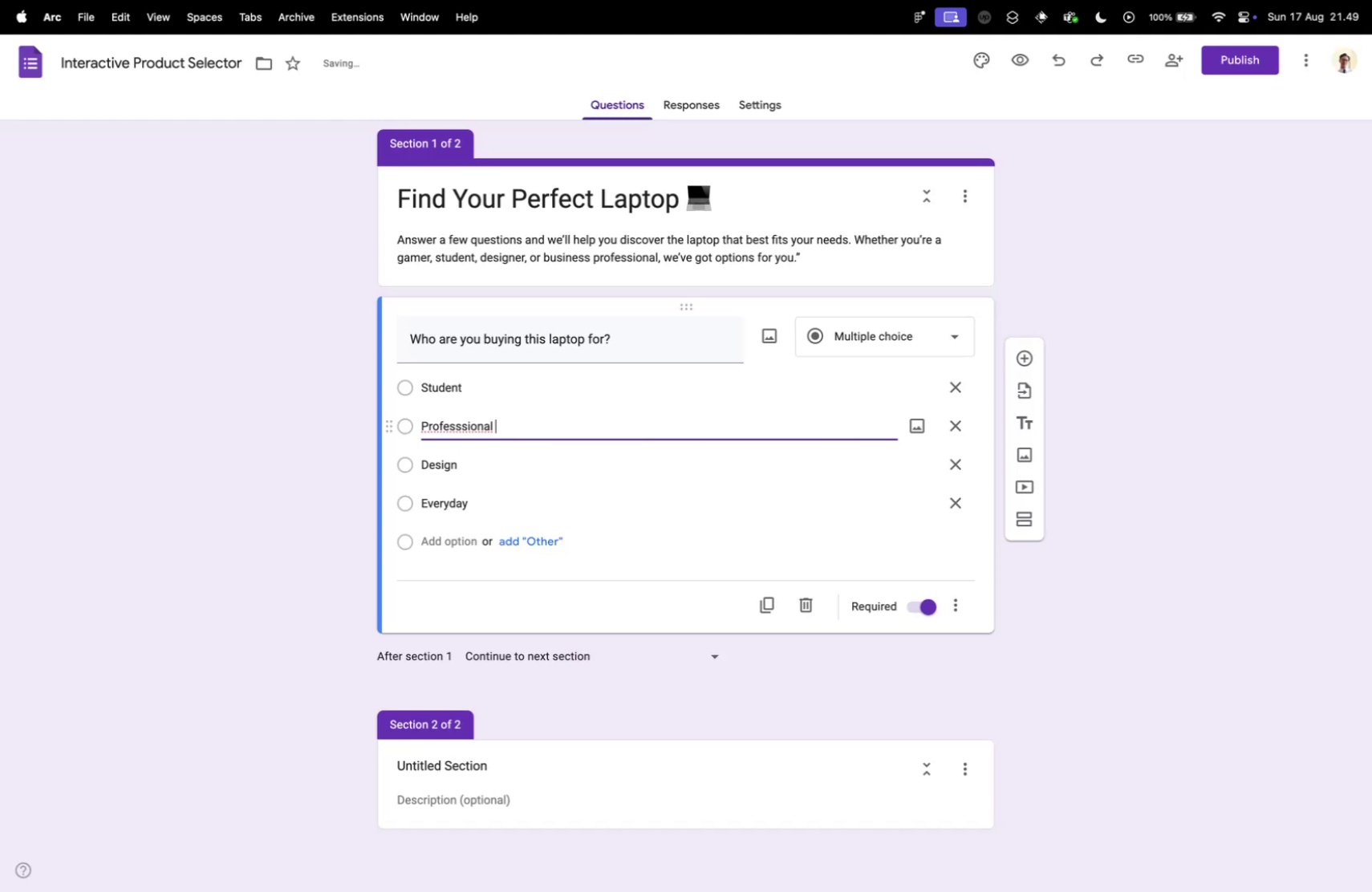 
hold_key(key=ShiftLeft, duration=0.47)
 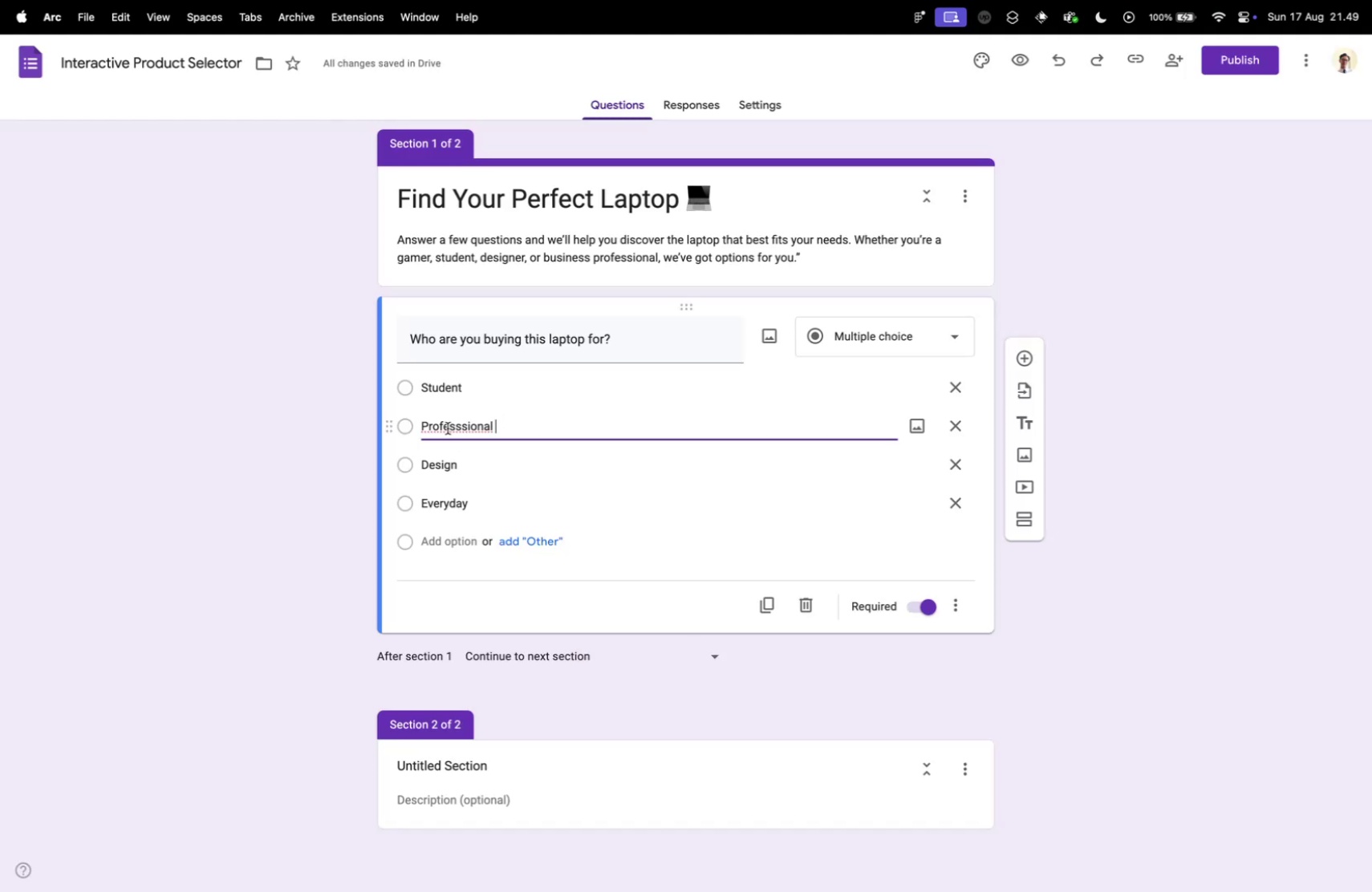 
double_click([468, 429])
 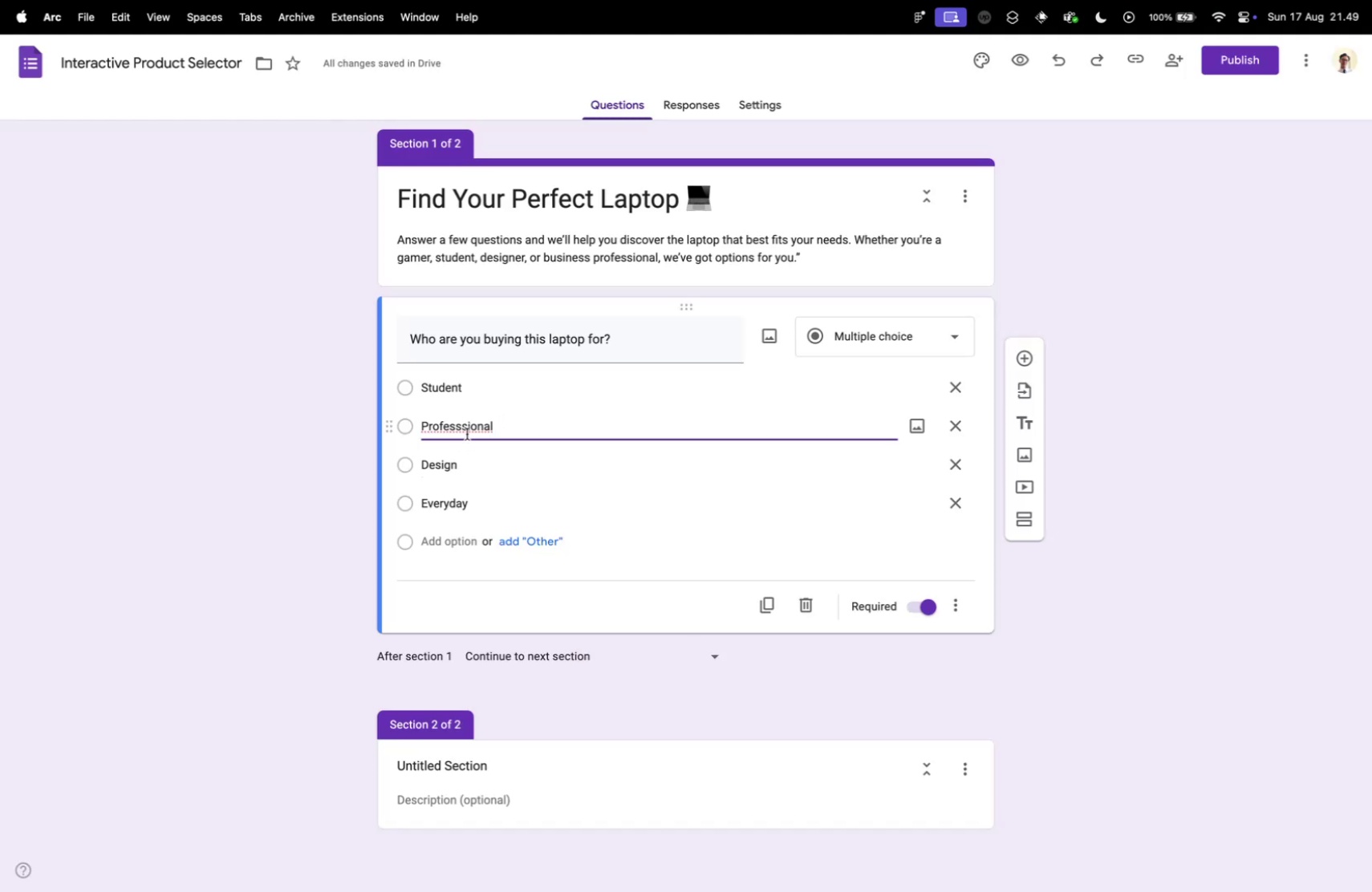 
key(Backspace)
 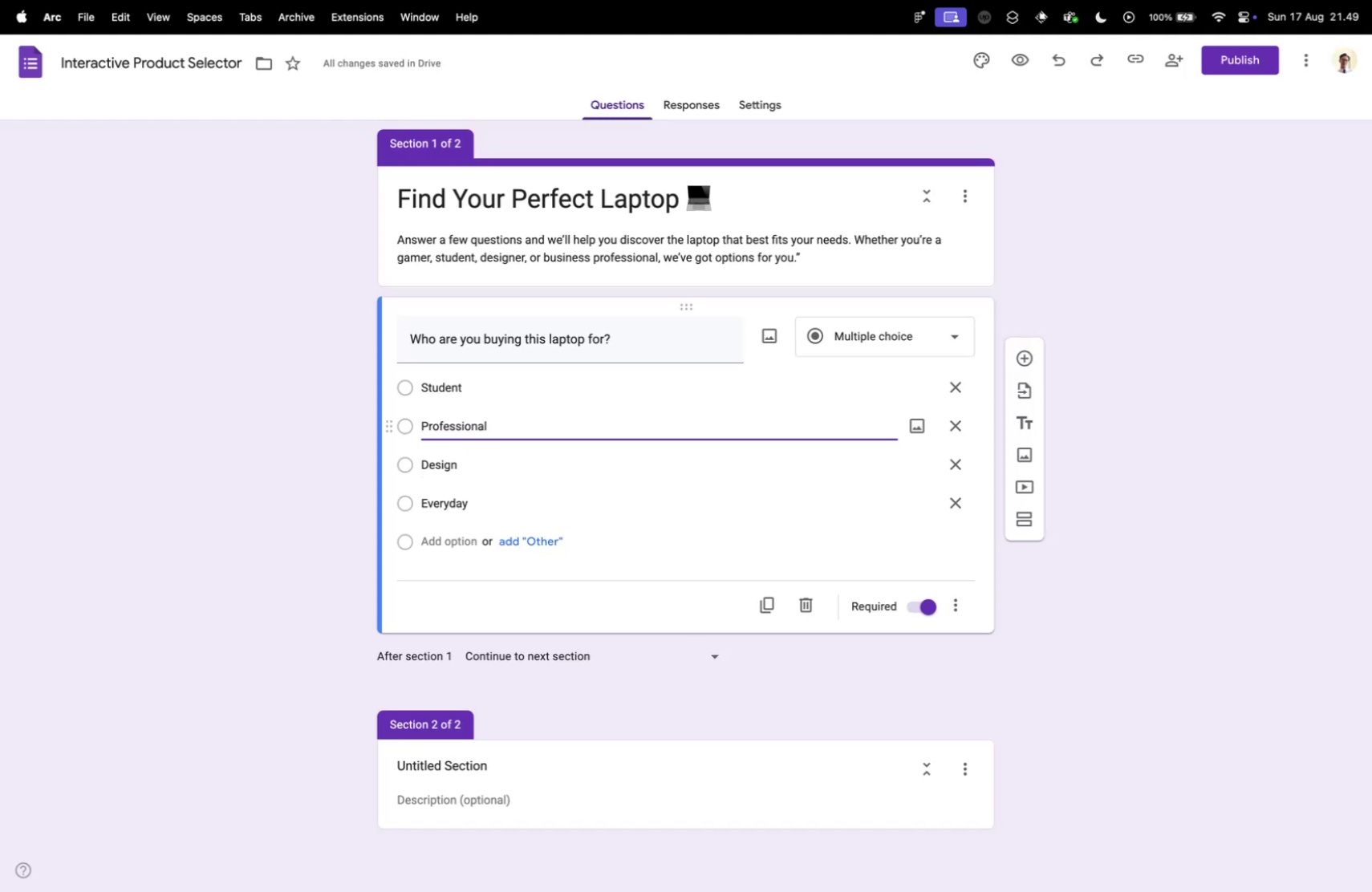 
key(Meta+ArrowDown)
 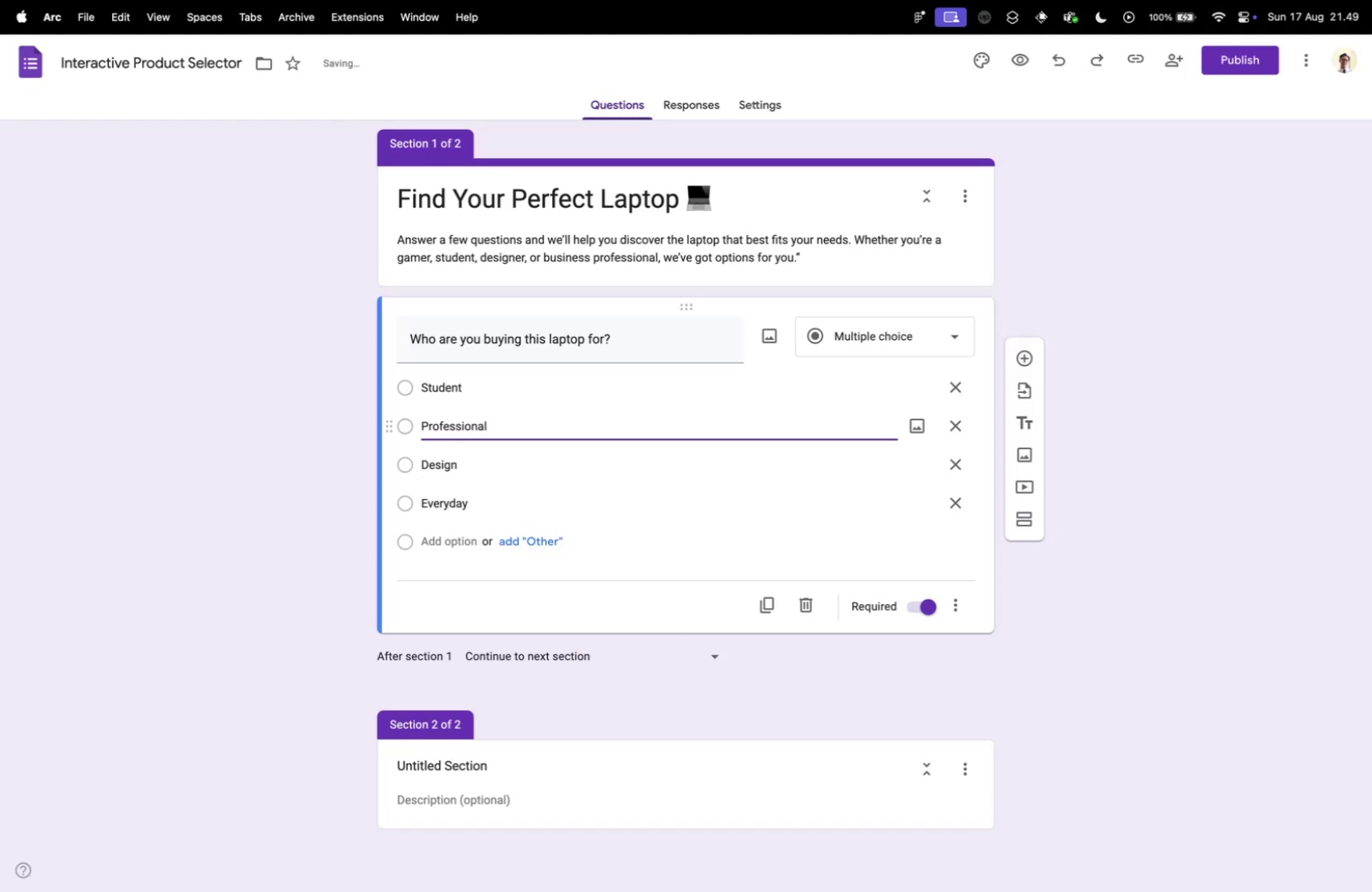 
type((Business)
 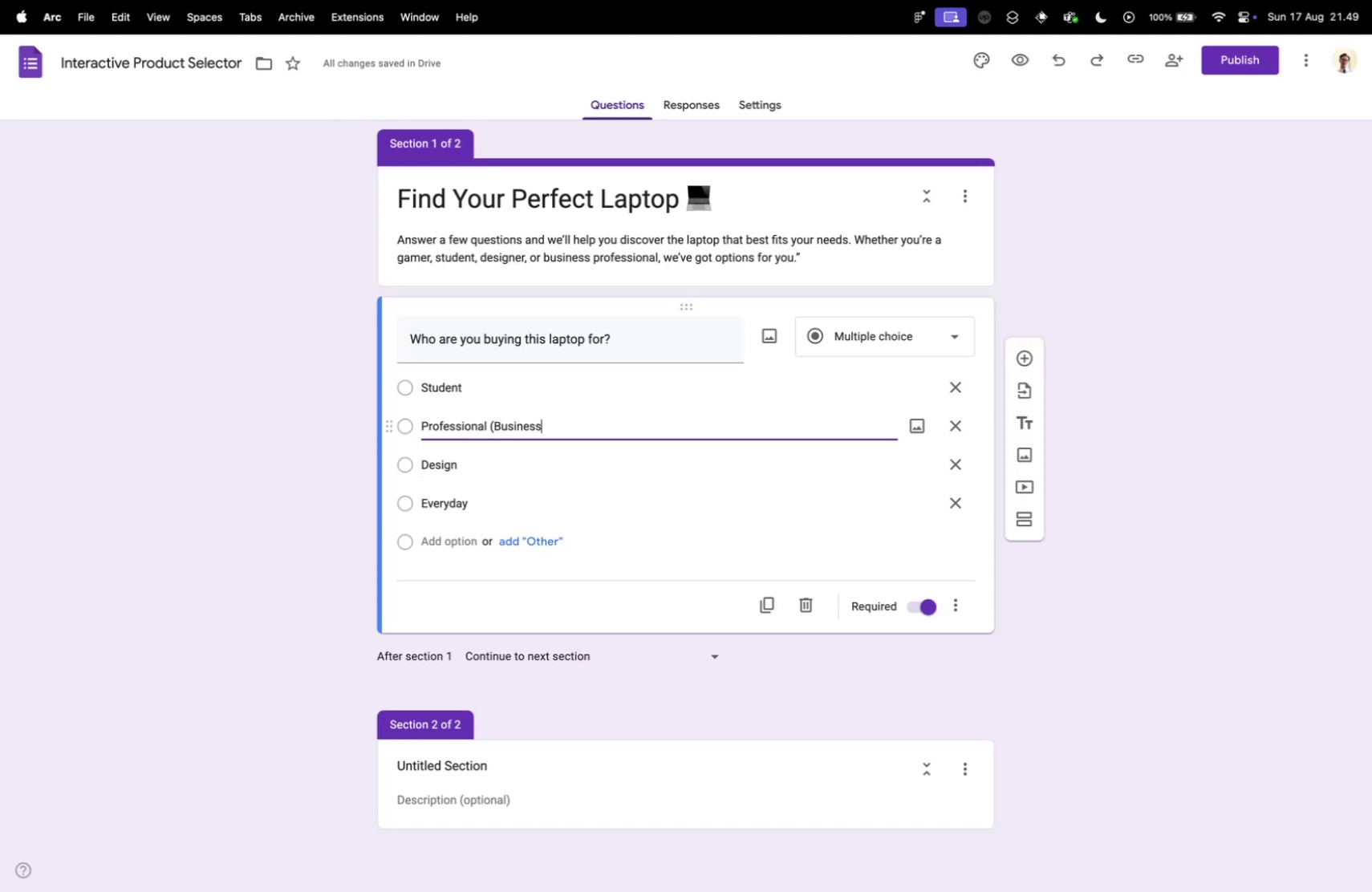 
key(Control+ControlLeft)
 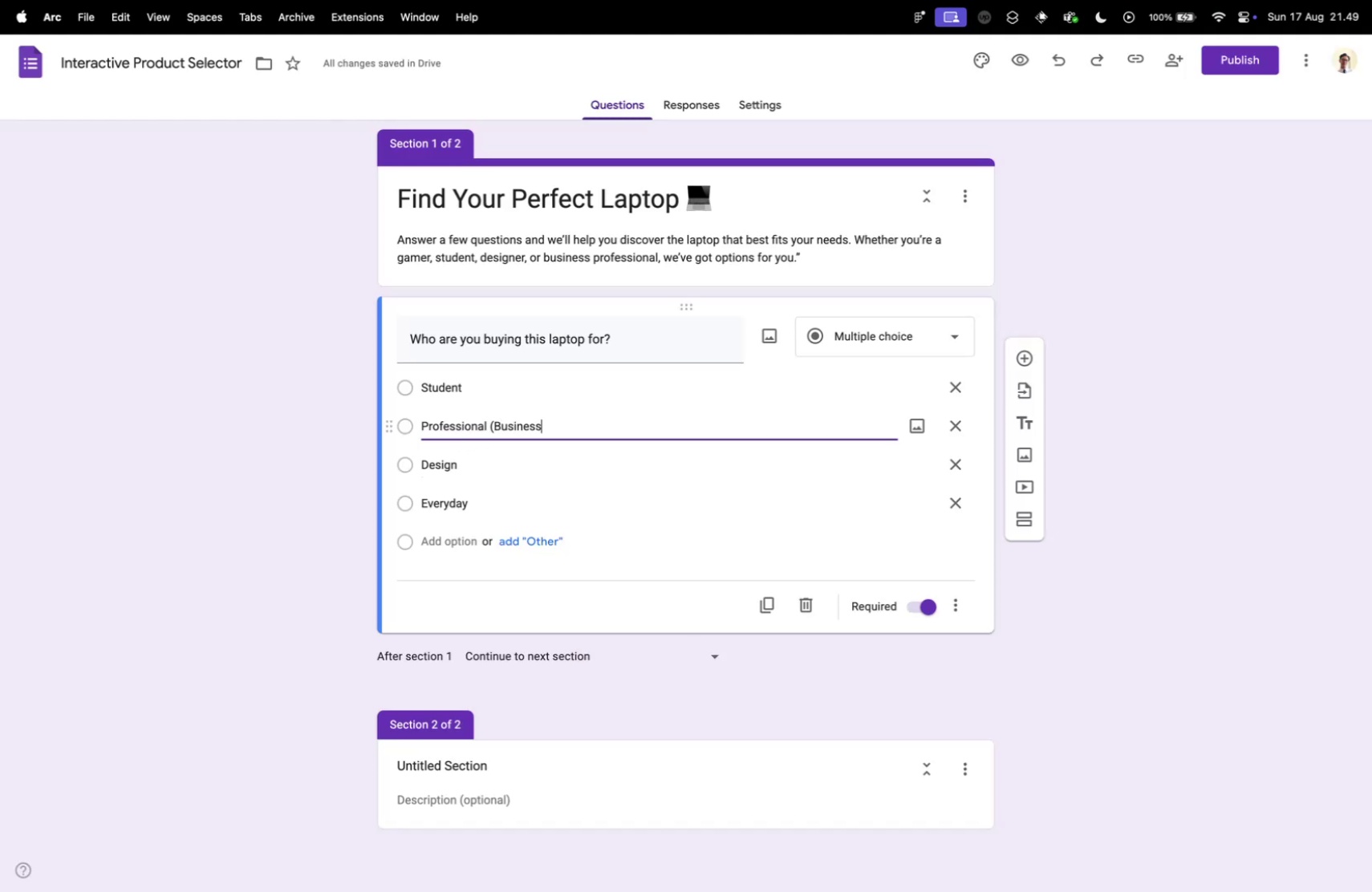 
key(Control+Tab)
 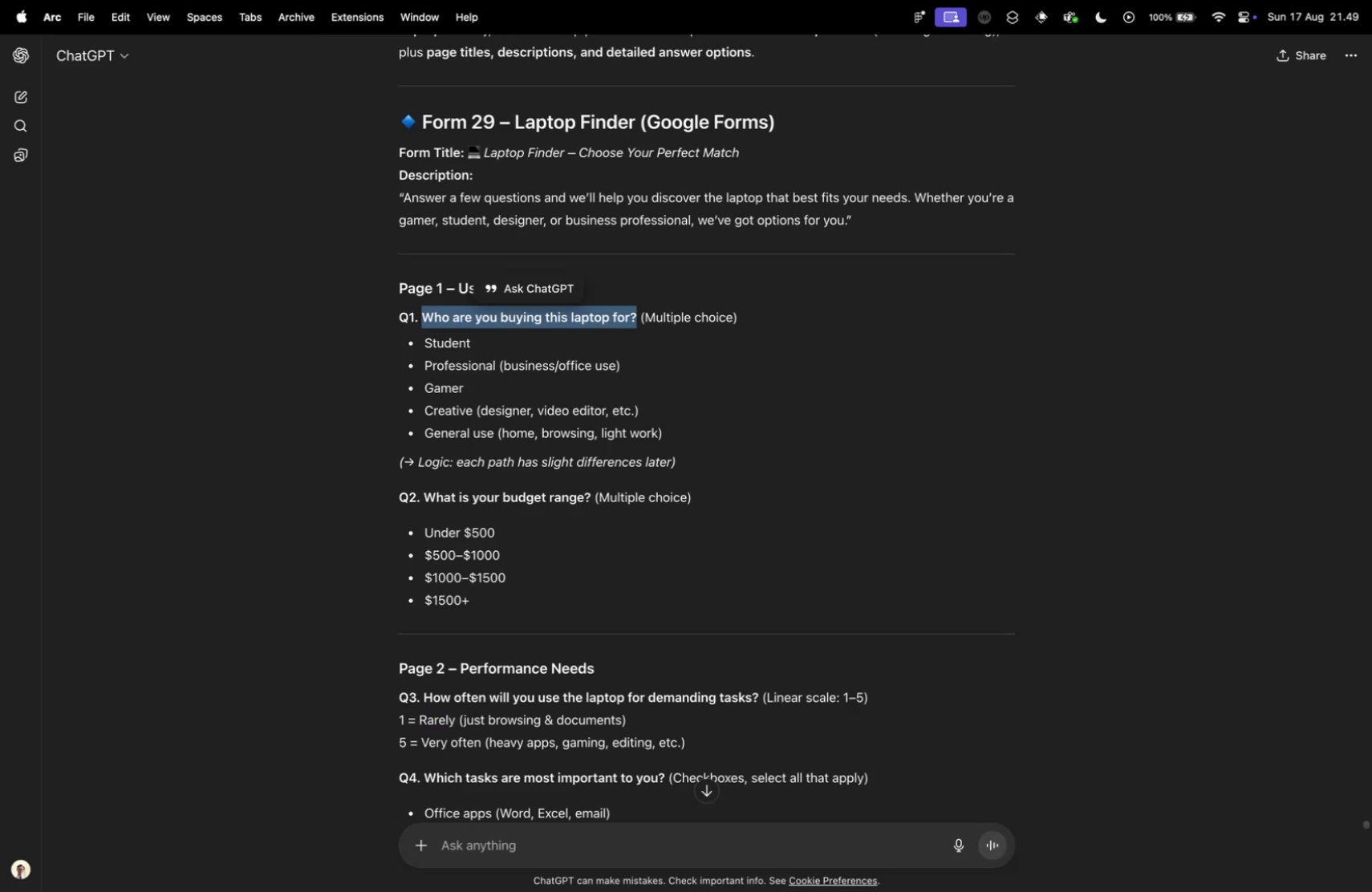 
key(Control+ControlLeft)
 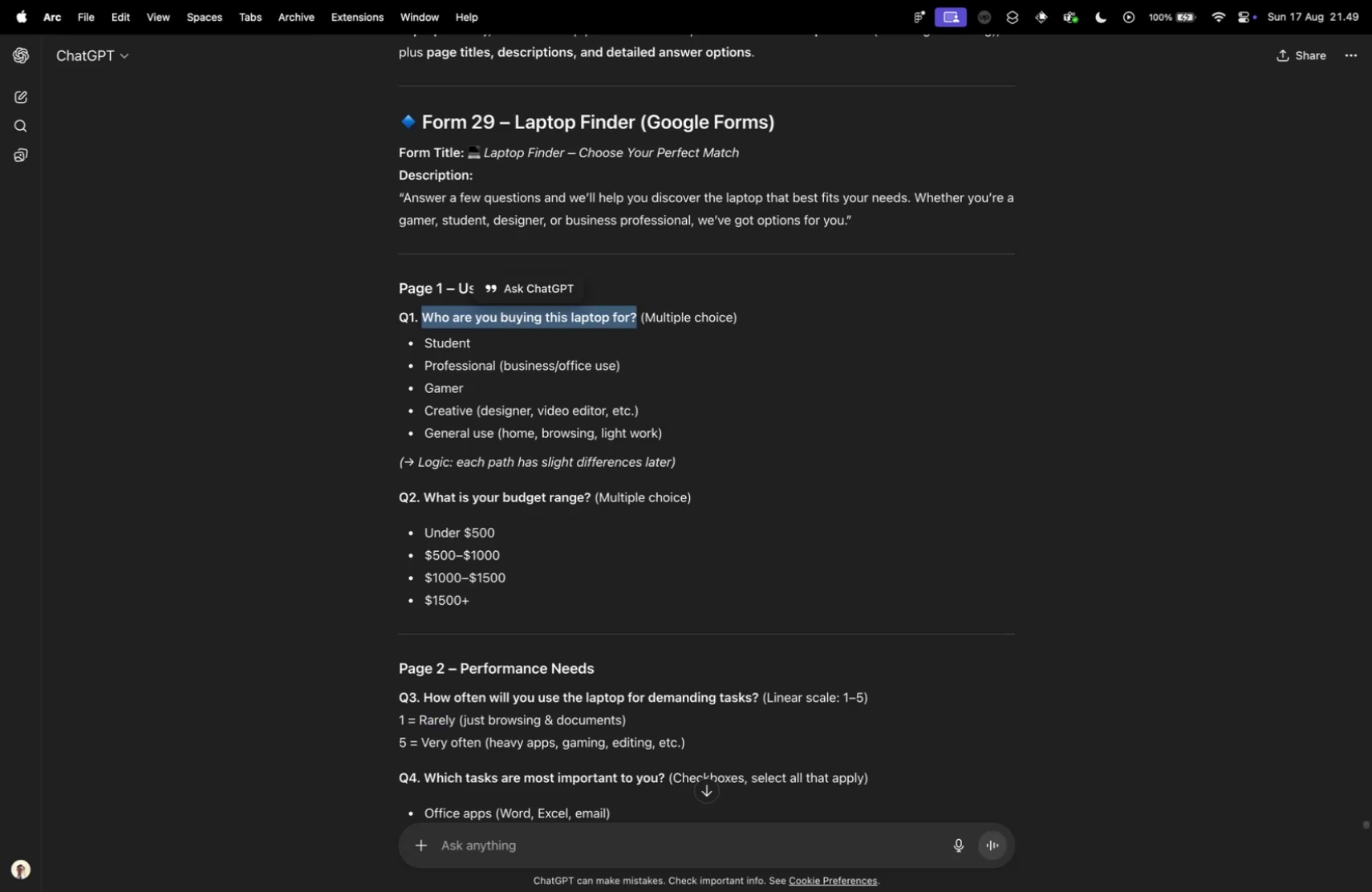 
key(Control+Tab)
 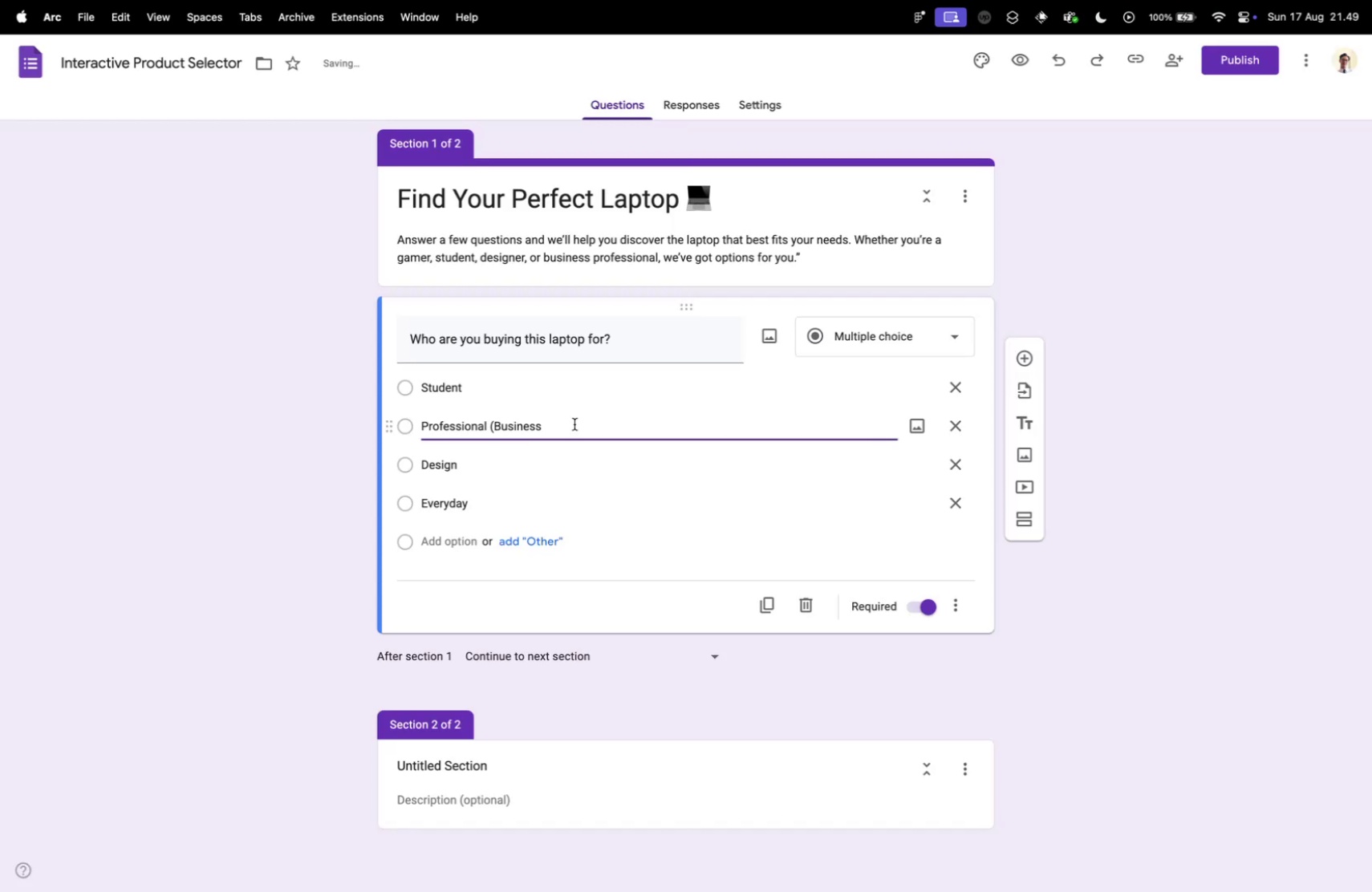 
type(/office use))
 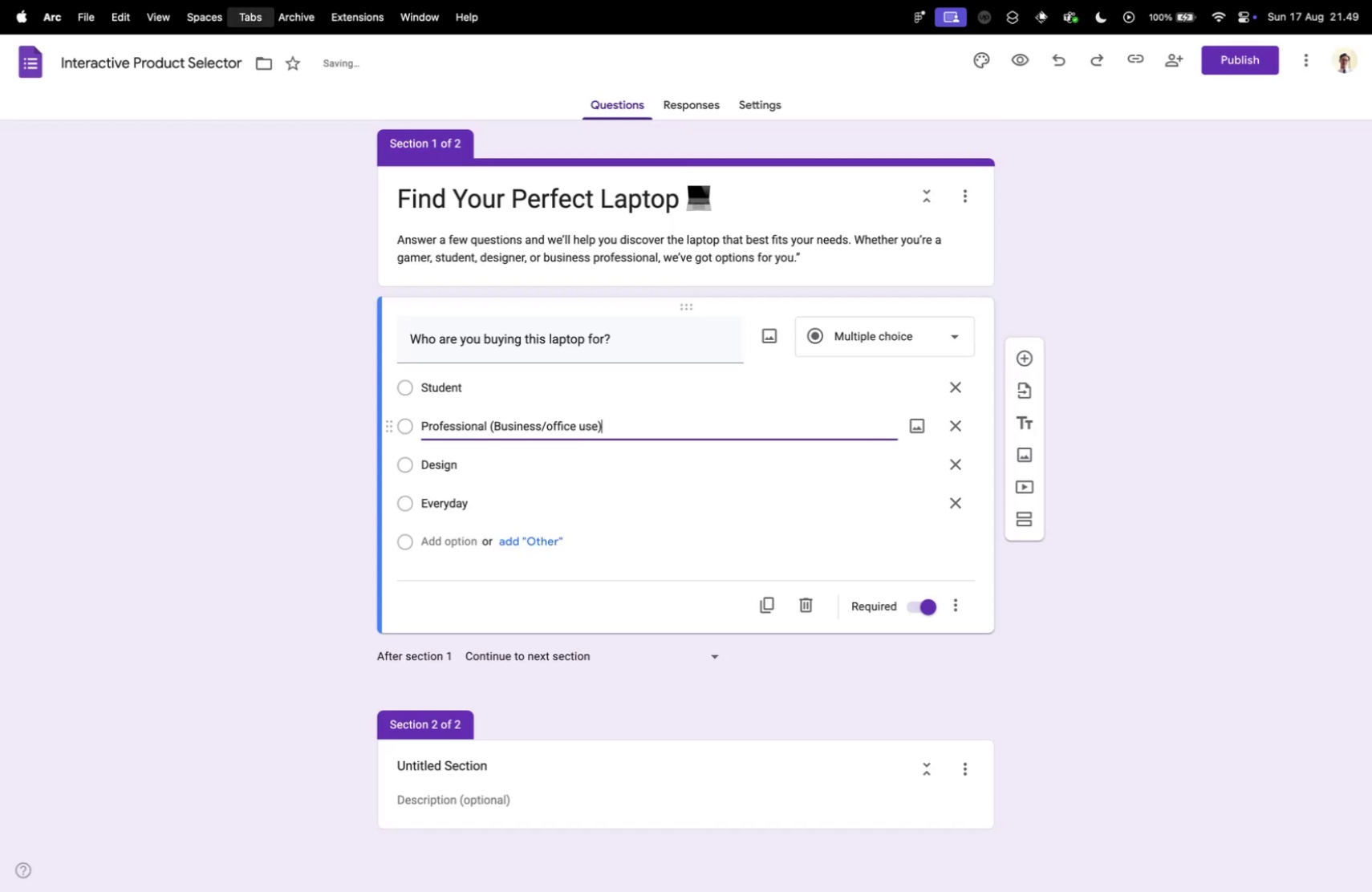 
 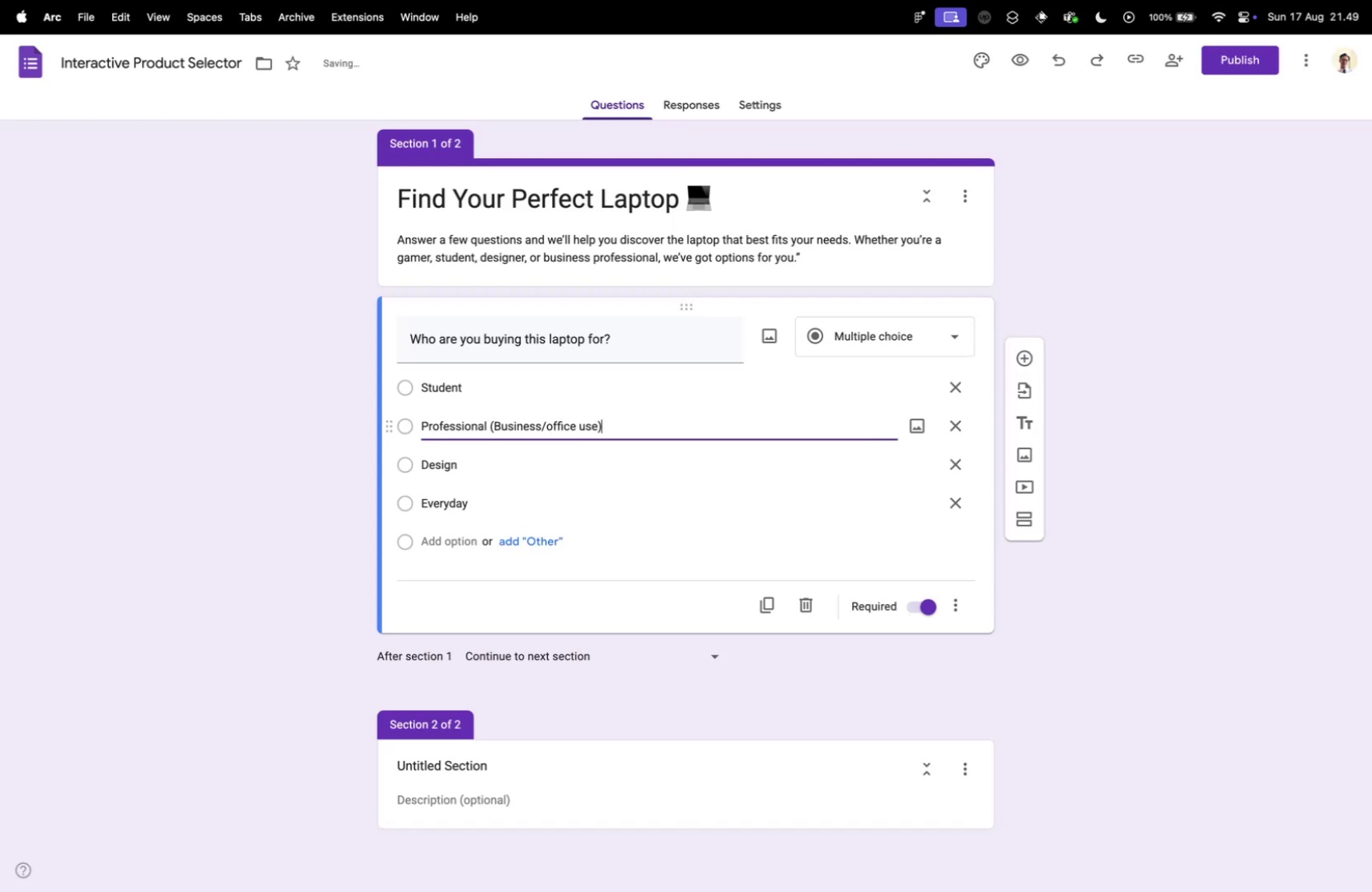 
key(Control+ControlLeft)
 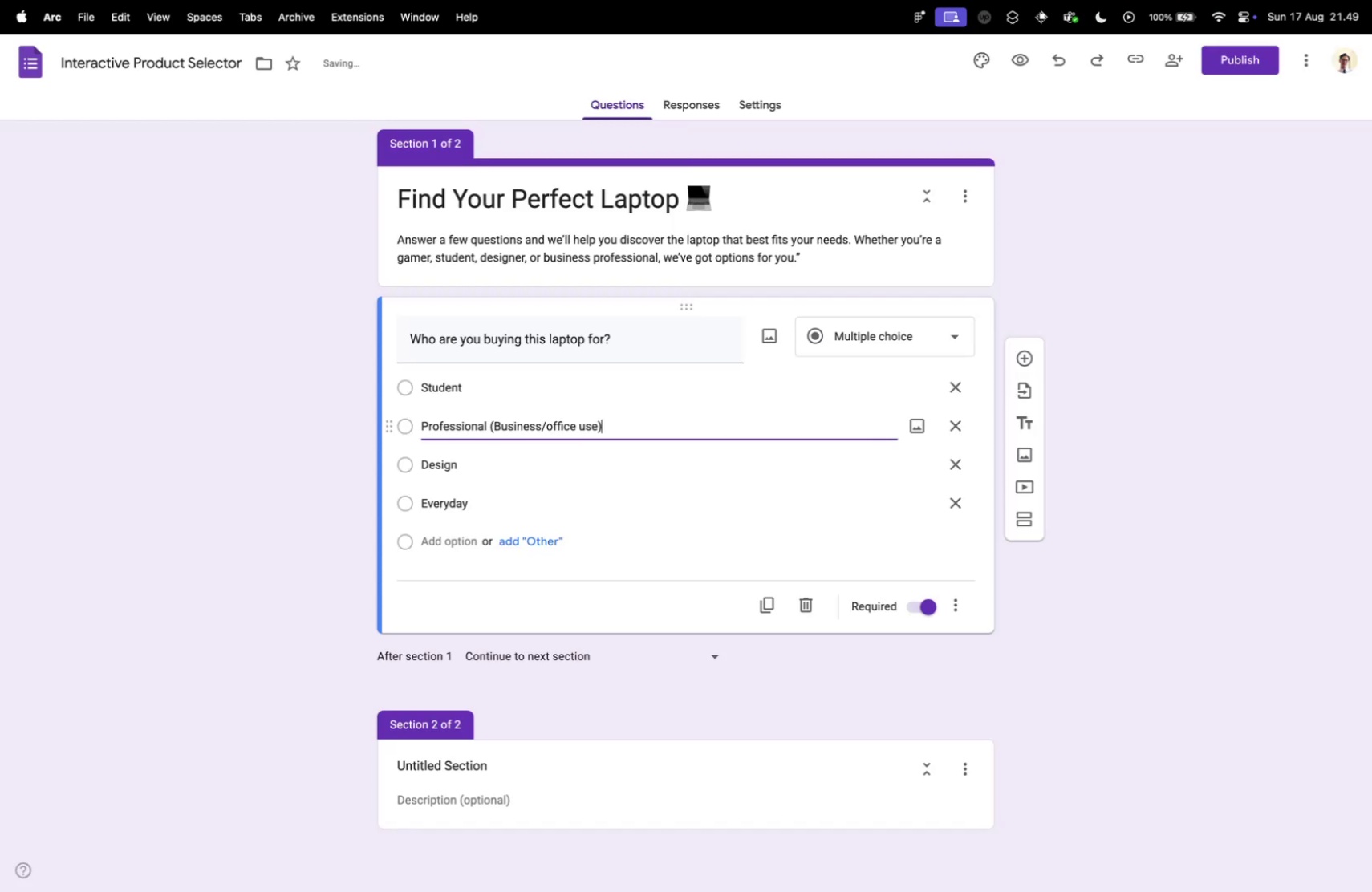 
key(Control+Tab)
 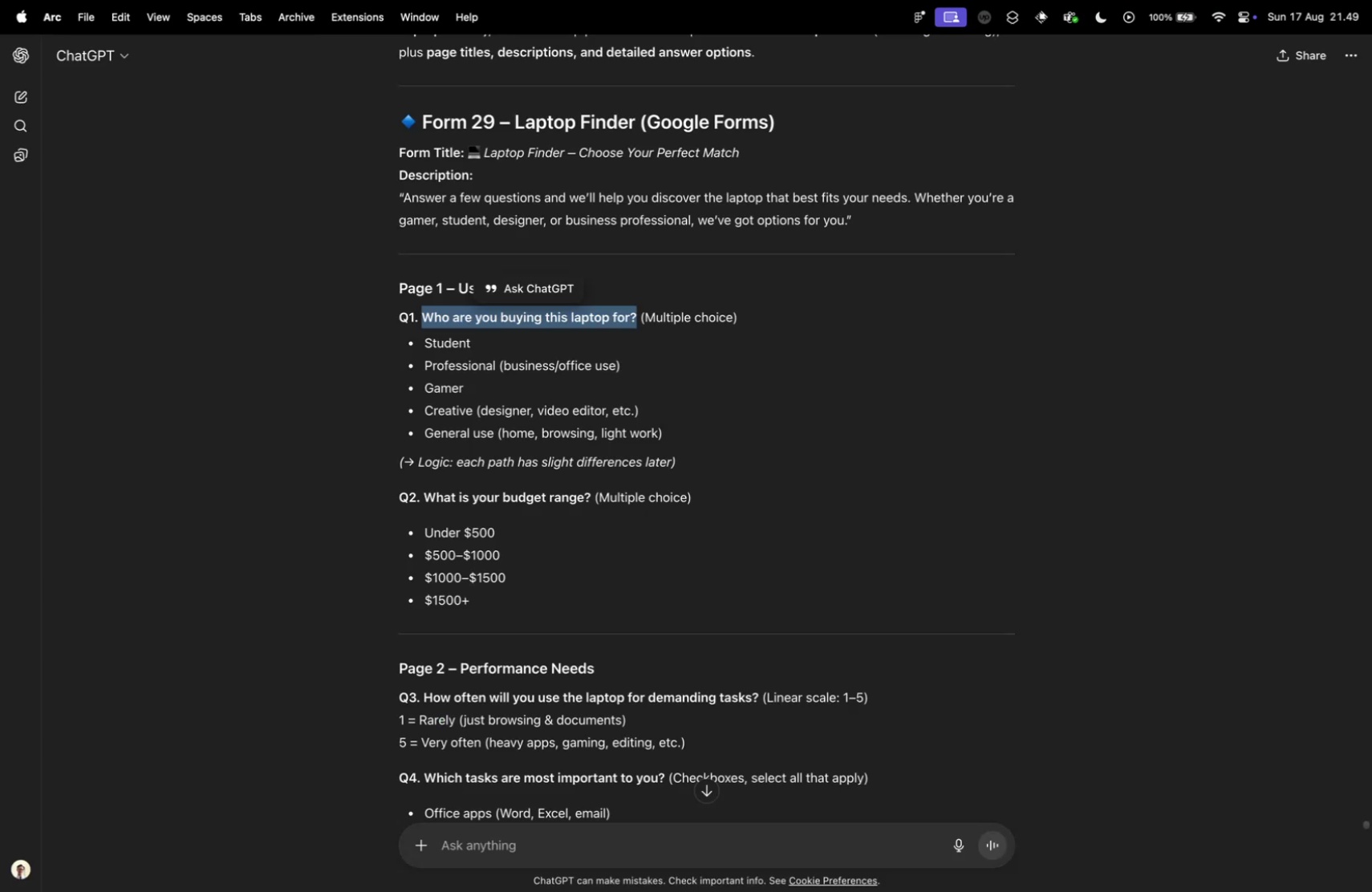 
key(Control+ControlLeft)
 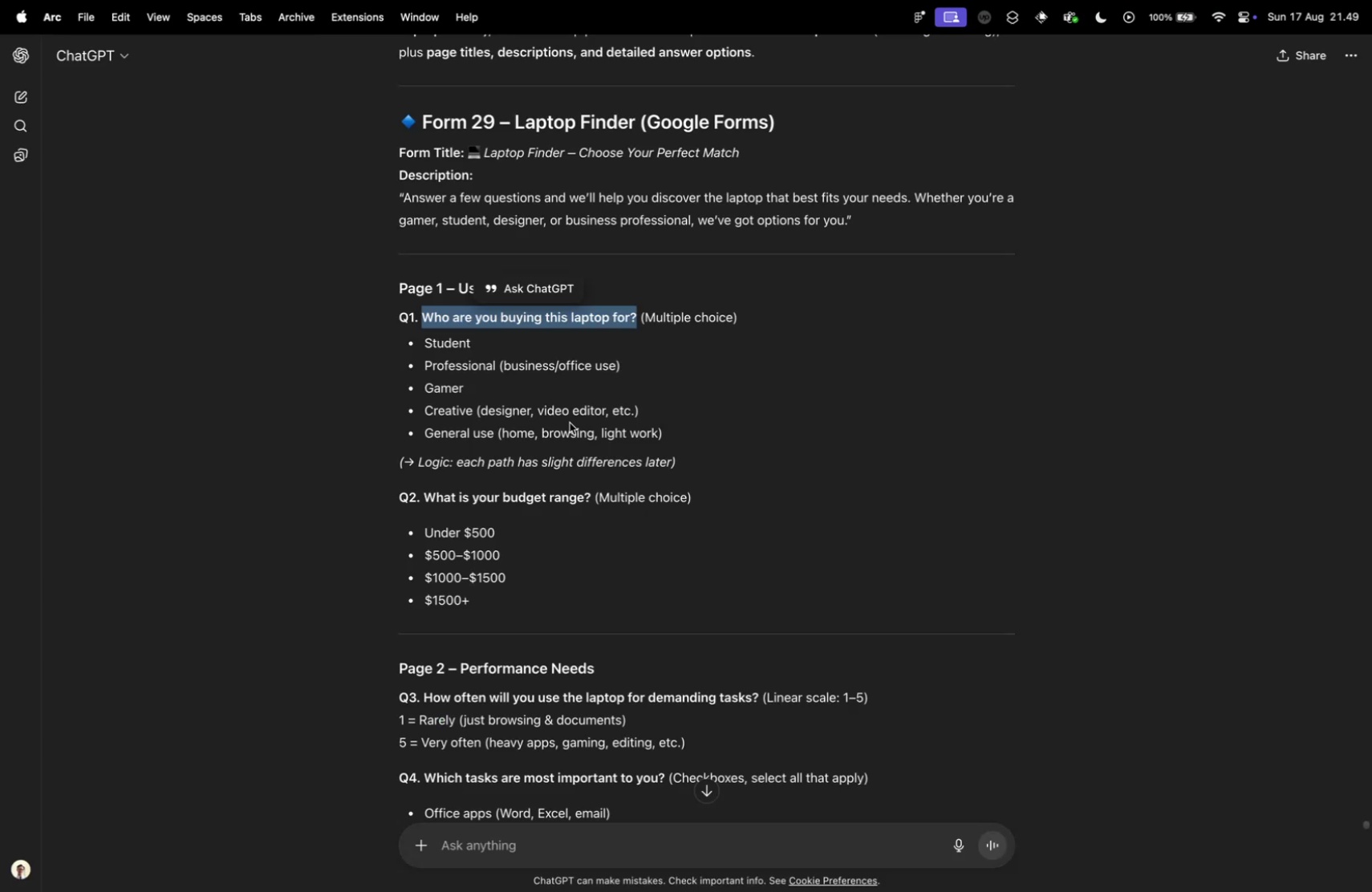 
key(Control+Tab)
 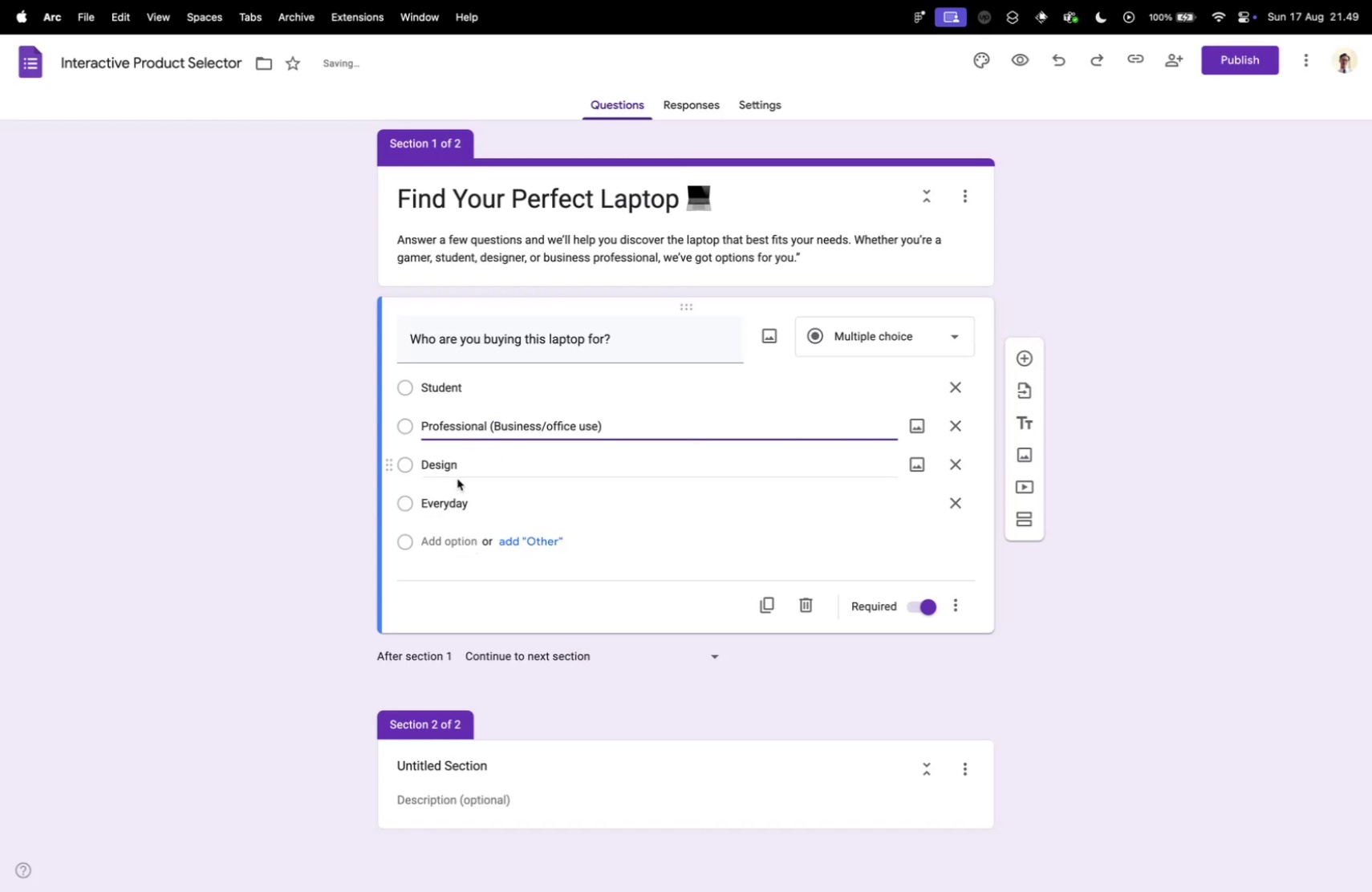 
left_click([449, 468])
 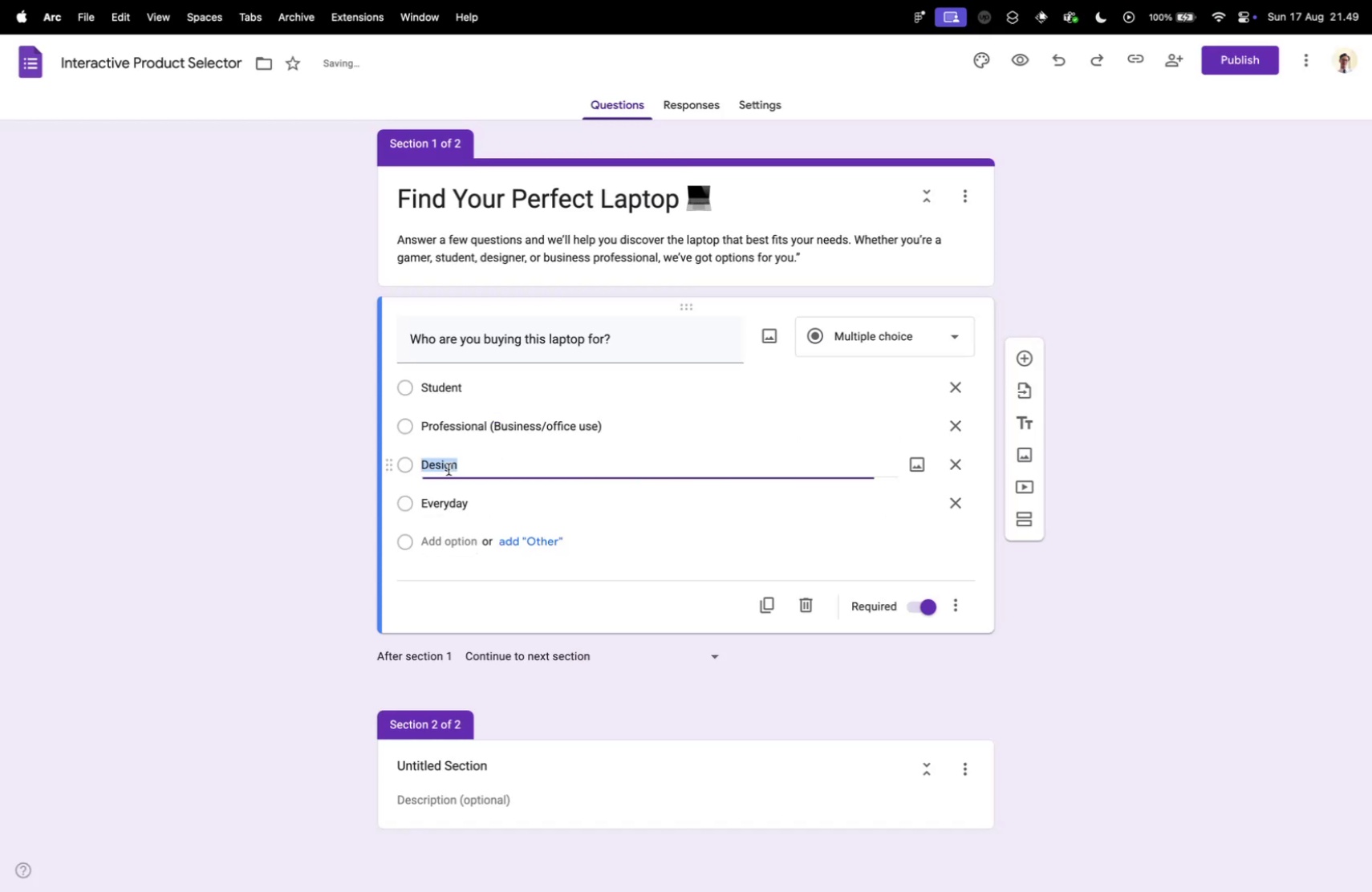 
type(Gamne)
key(Backspace)
key(Backspace)
type(er)
 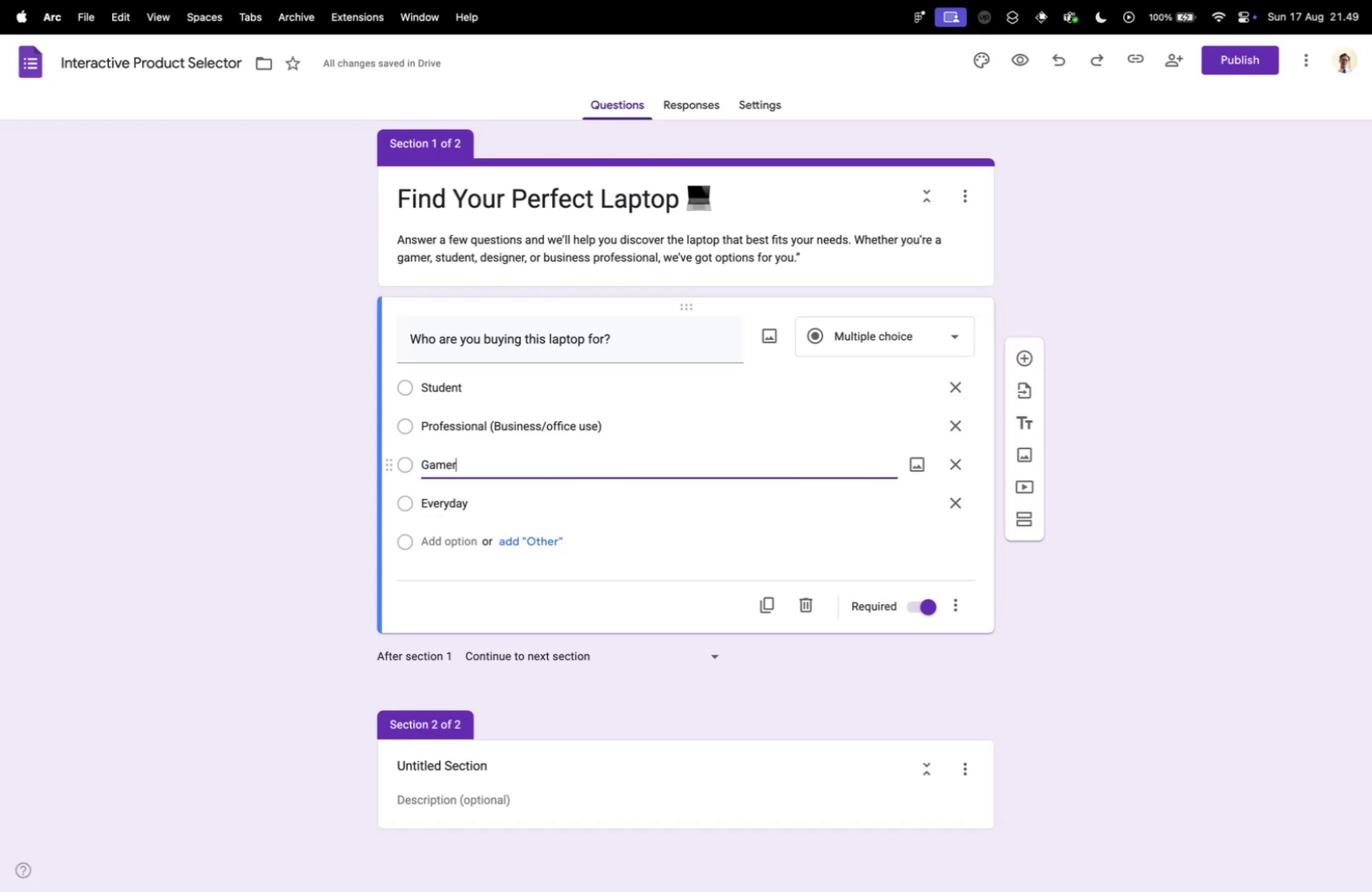 
key(Control+ControlLeft)
 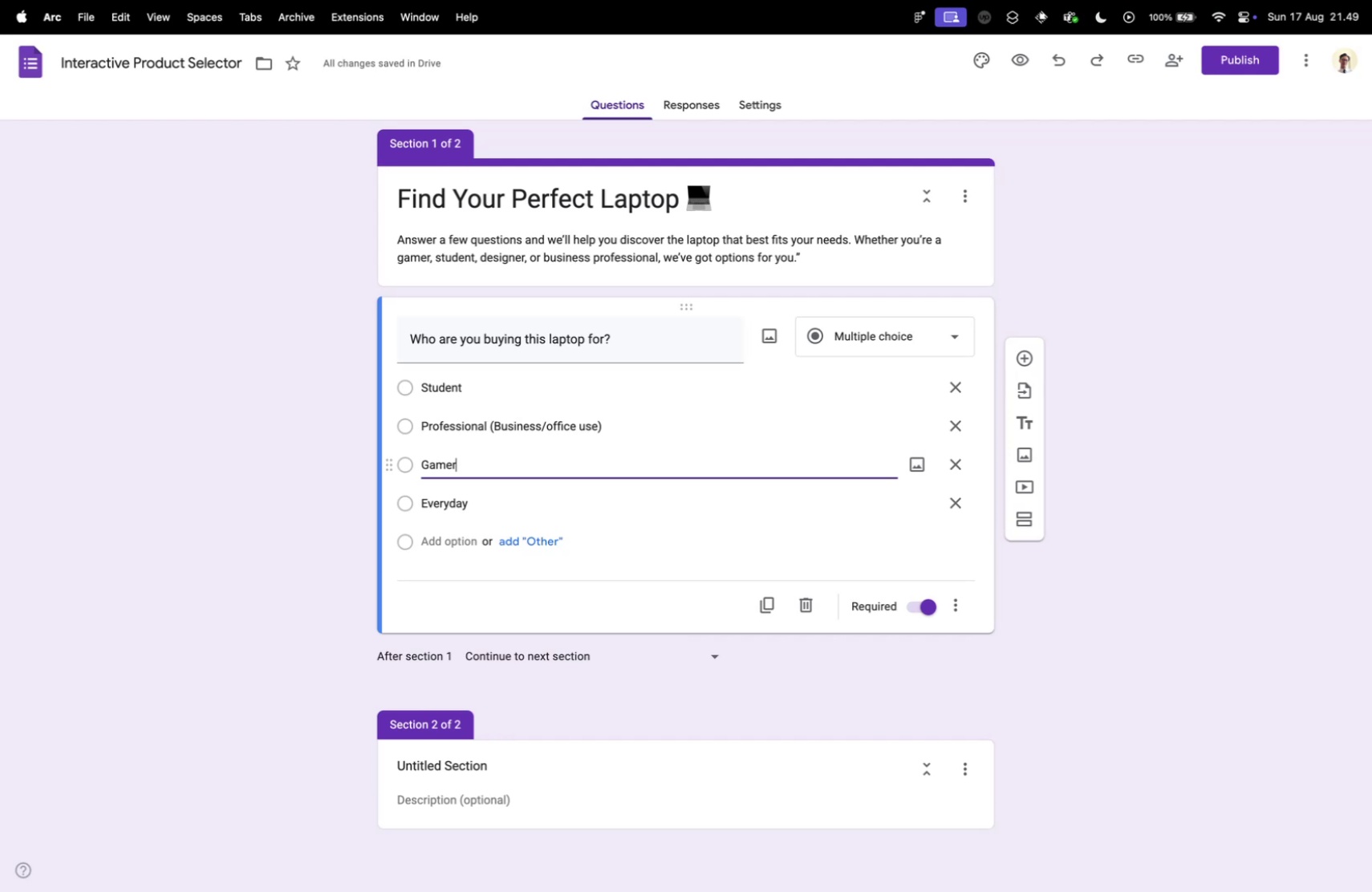 
key(Control+Tab)
 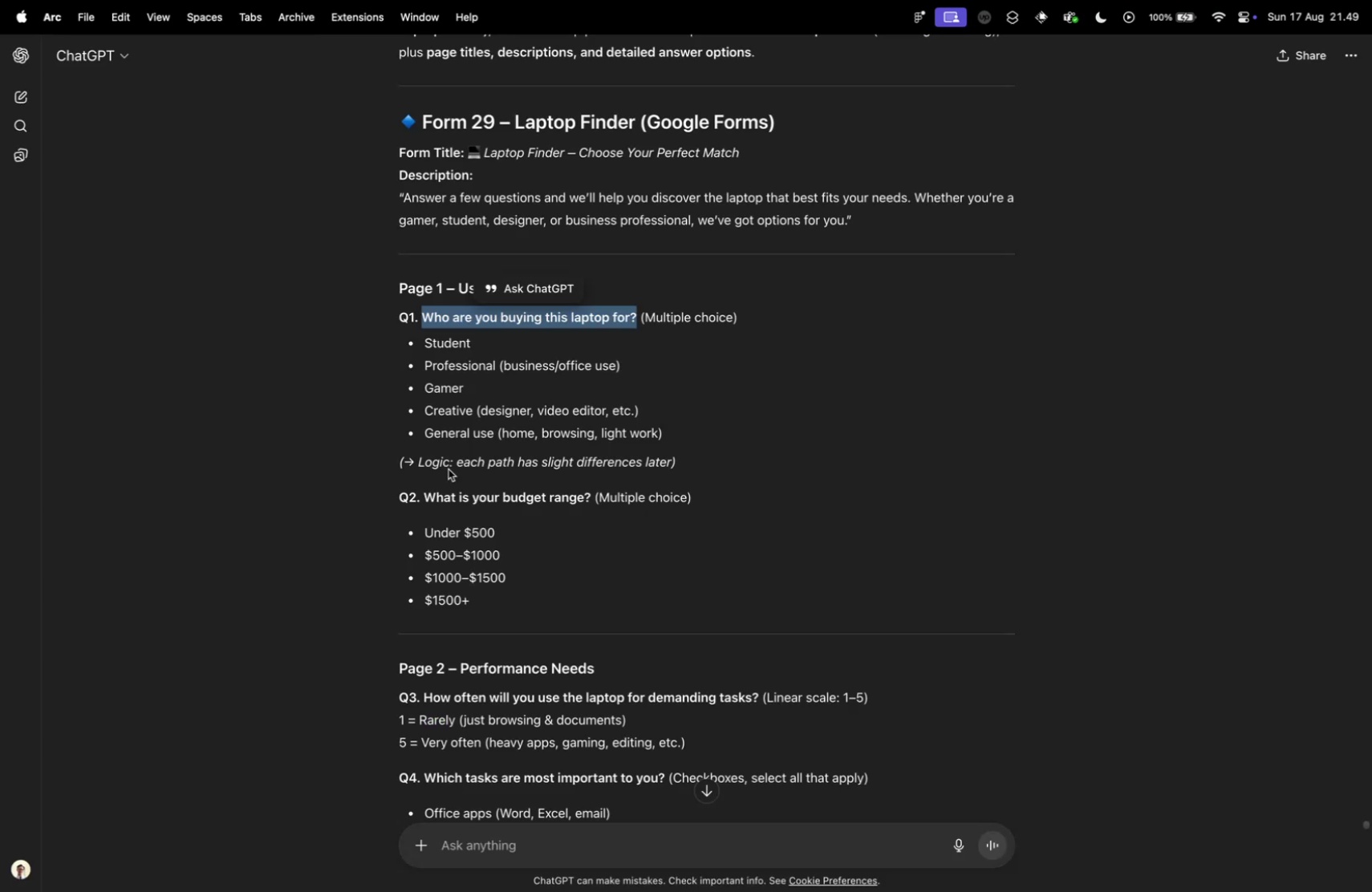 
key(Control+ControlLeft)
 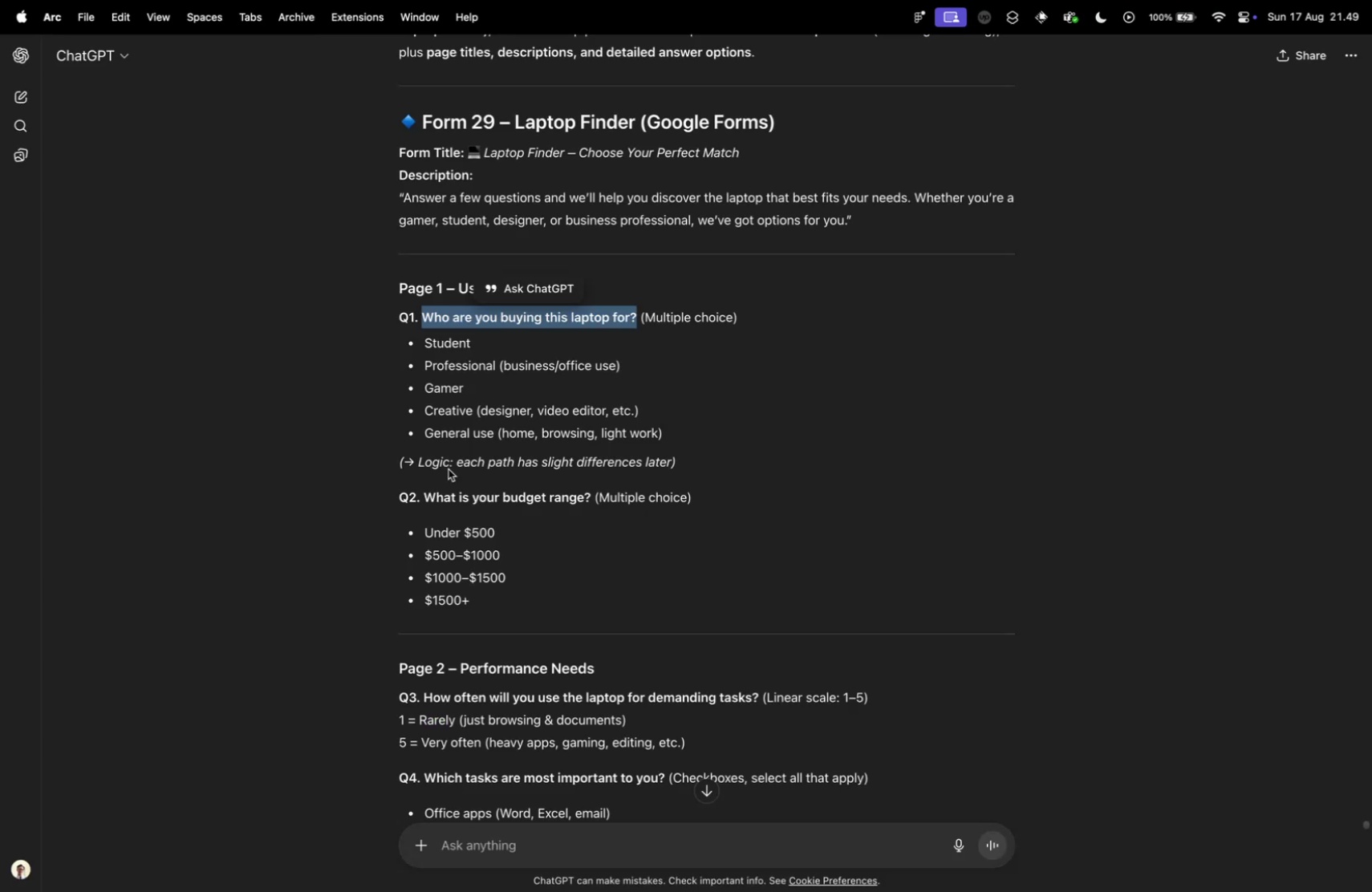 
key(Control+Tab)
 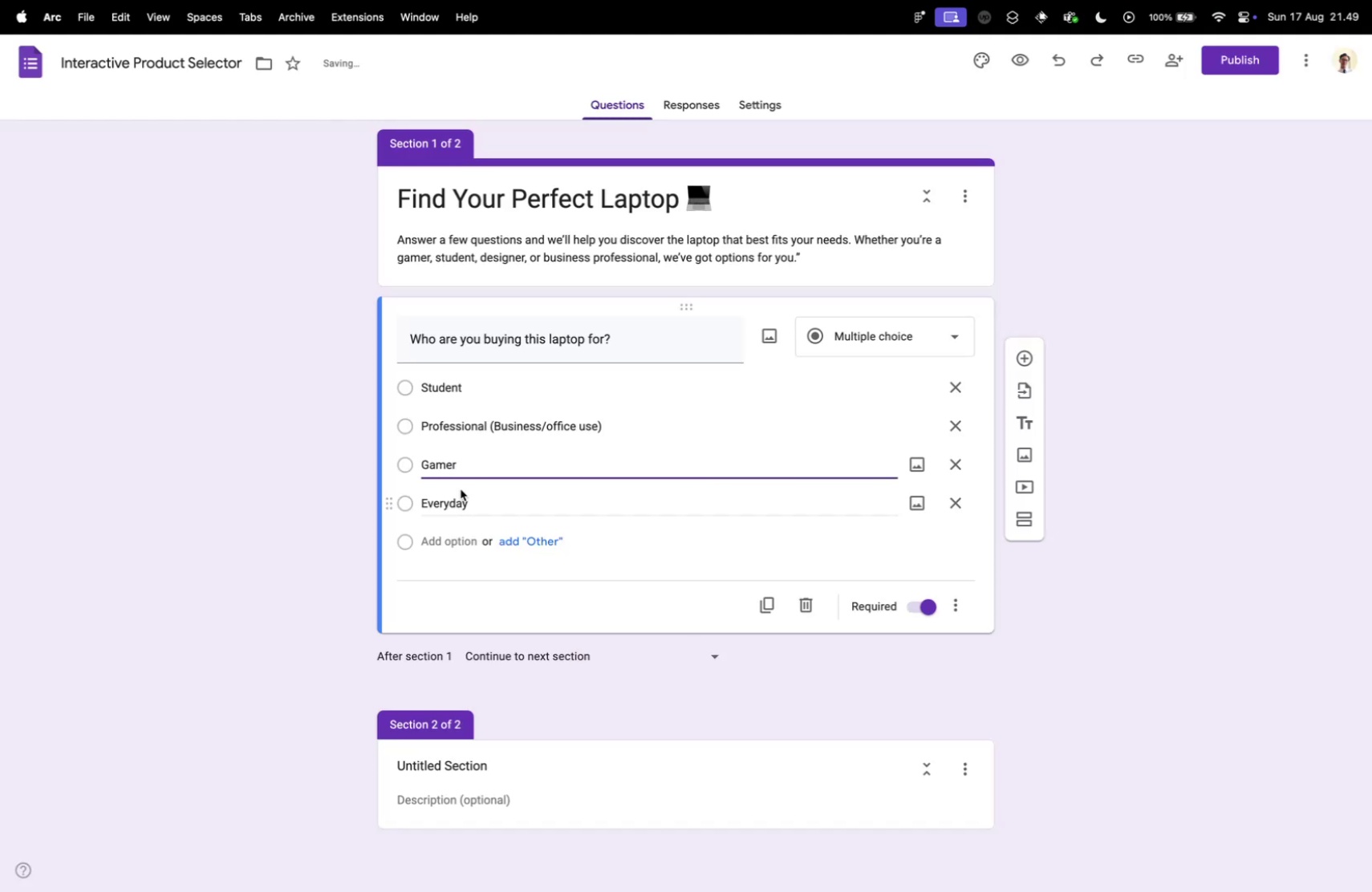 
left_click([457, 497])
 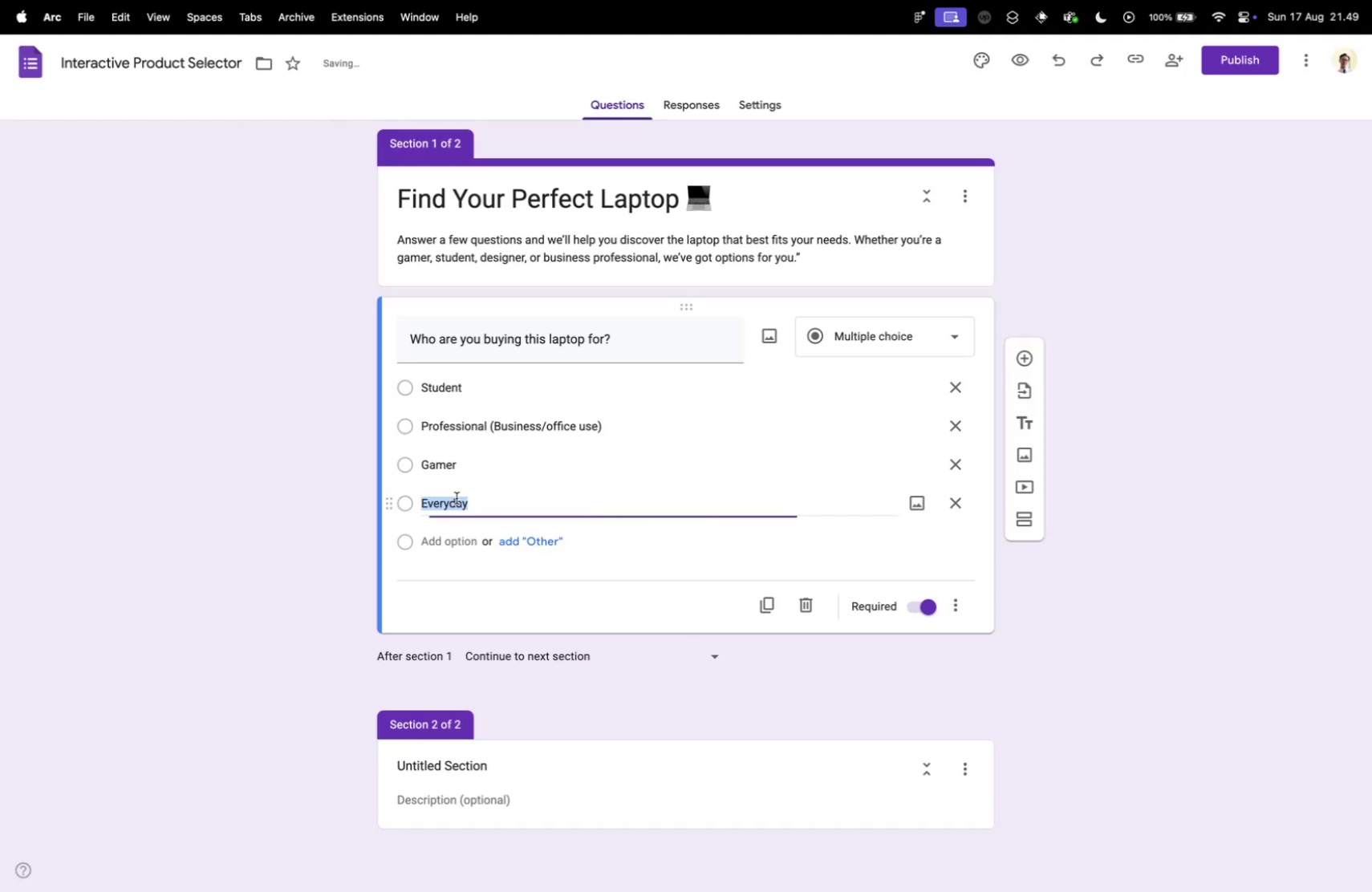 
type(Creative (design )
key(Backspace)
type(, edoi)
key(Backspace)
key(Backspace)
type(iting, )
 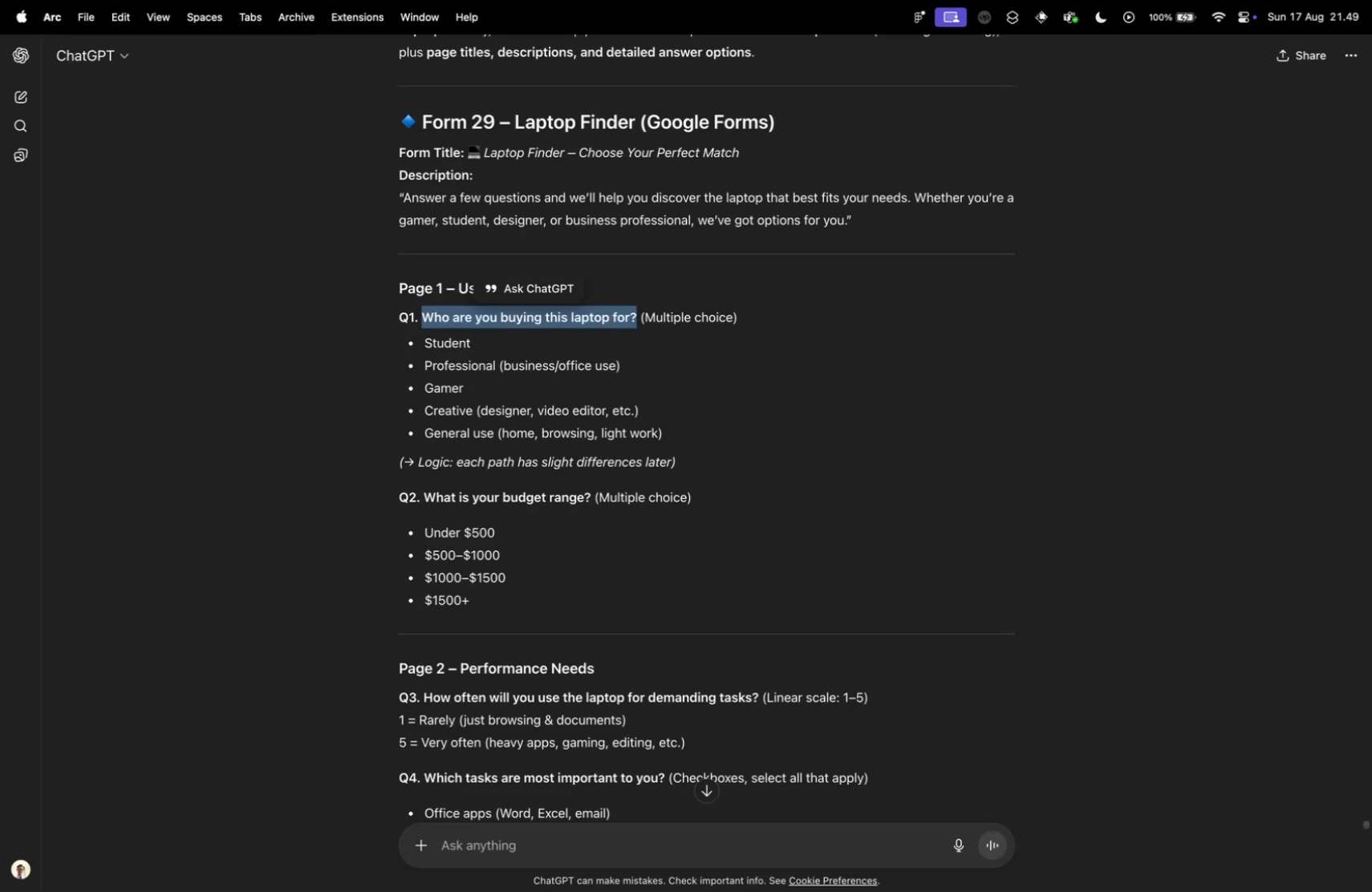 
 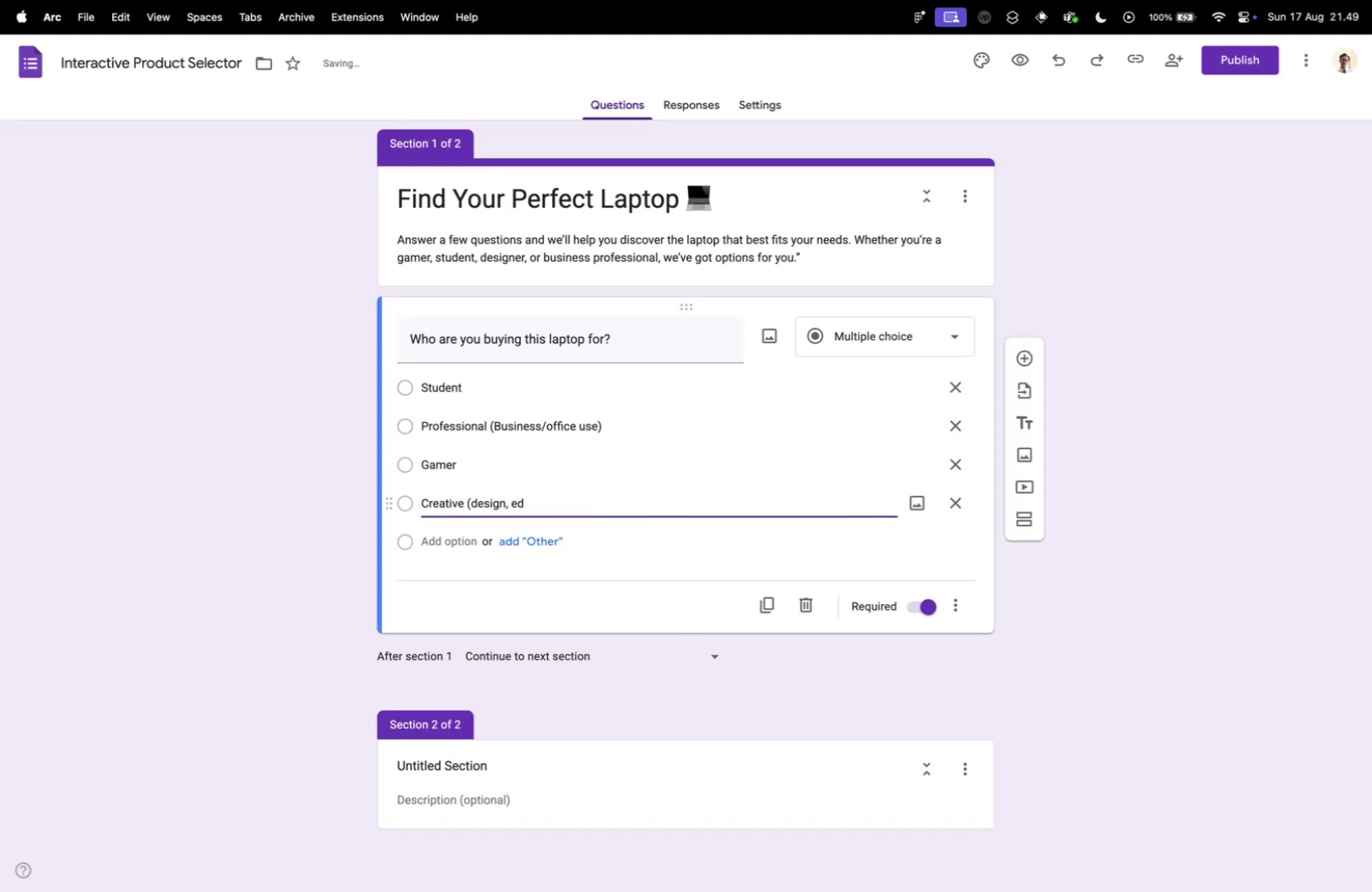 
key(Control+ControlLeft)
 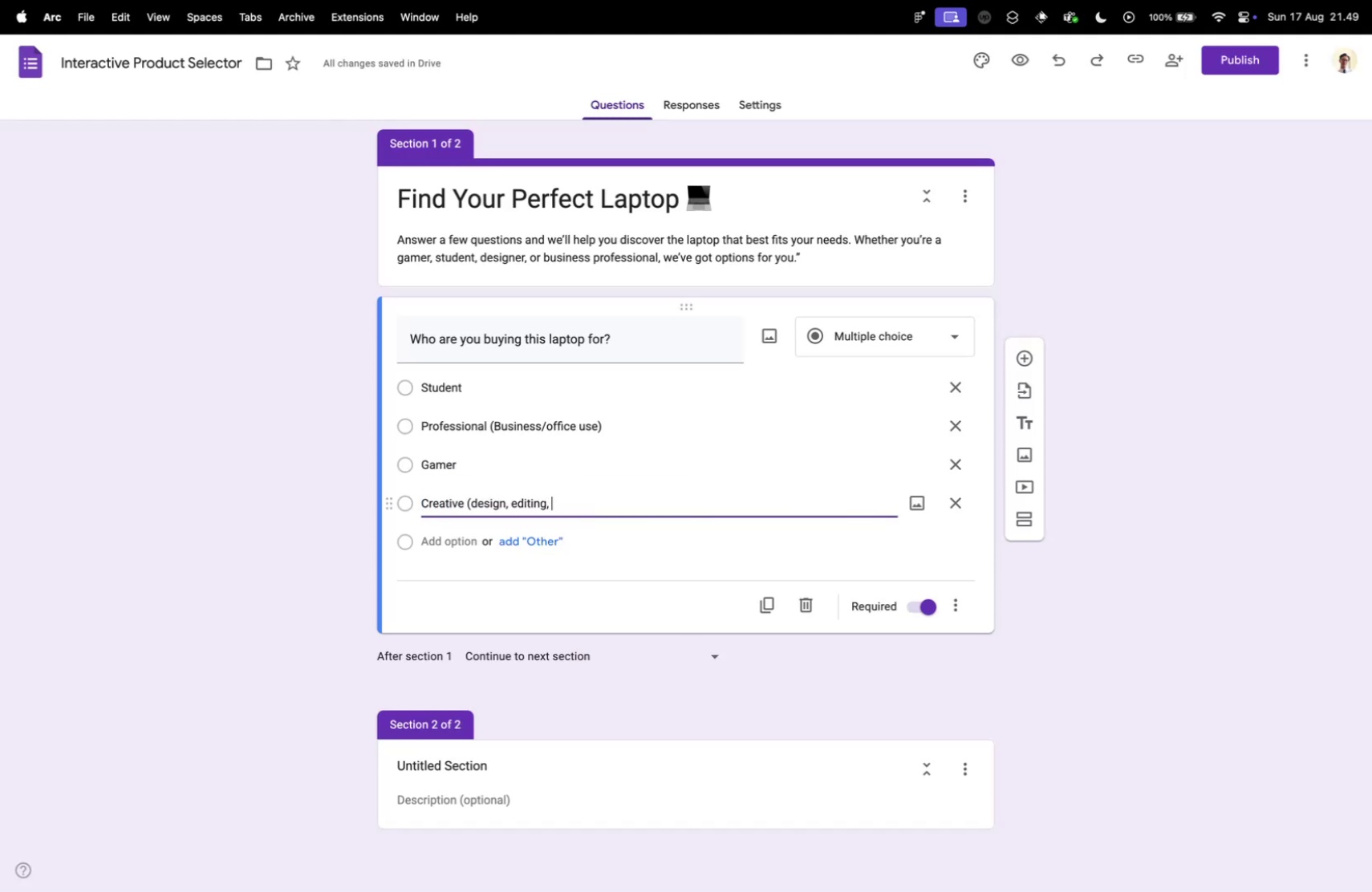 
key(Control+Tab)
 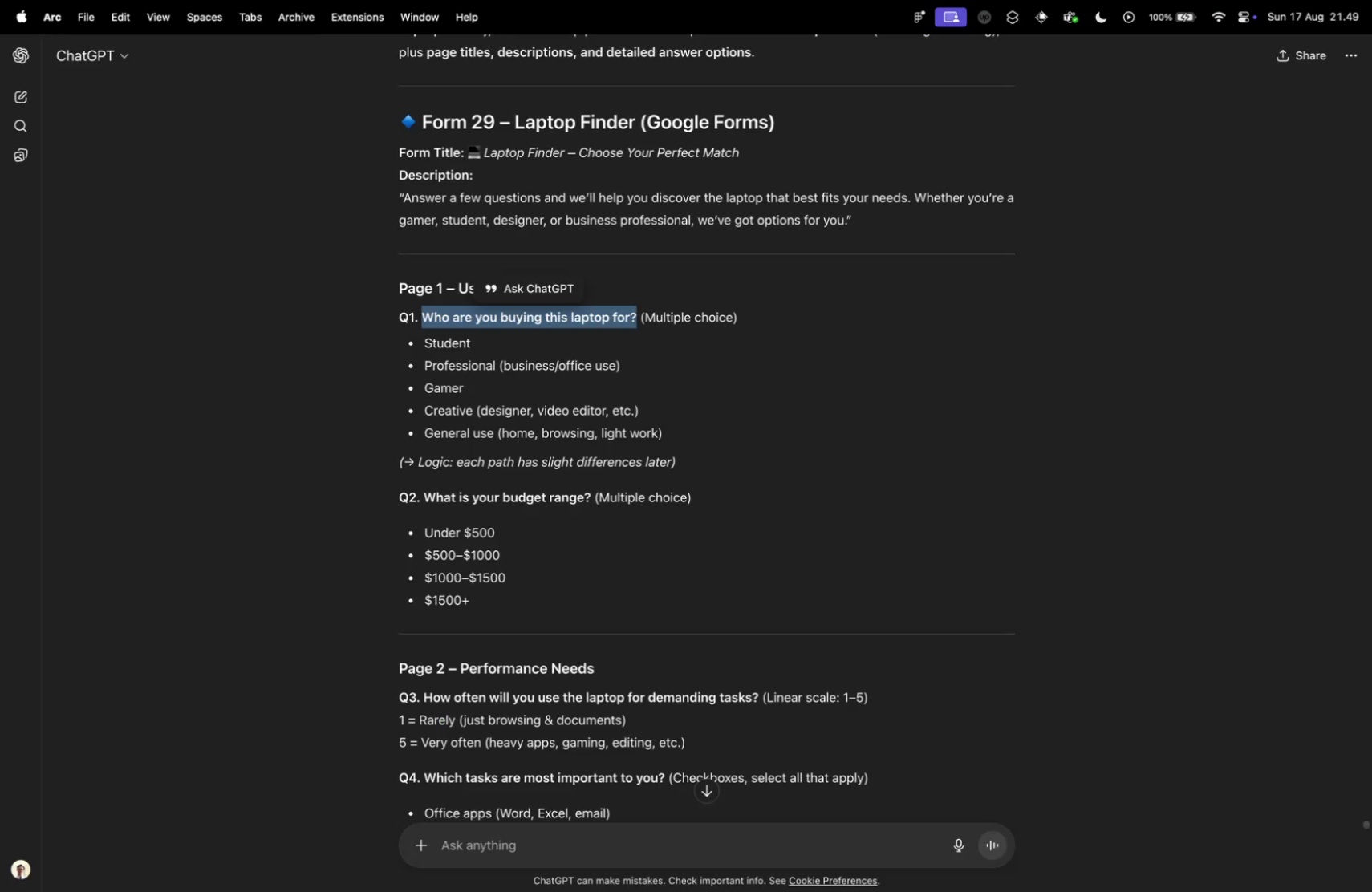 
key(Control+ControlLeft)
 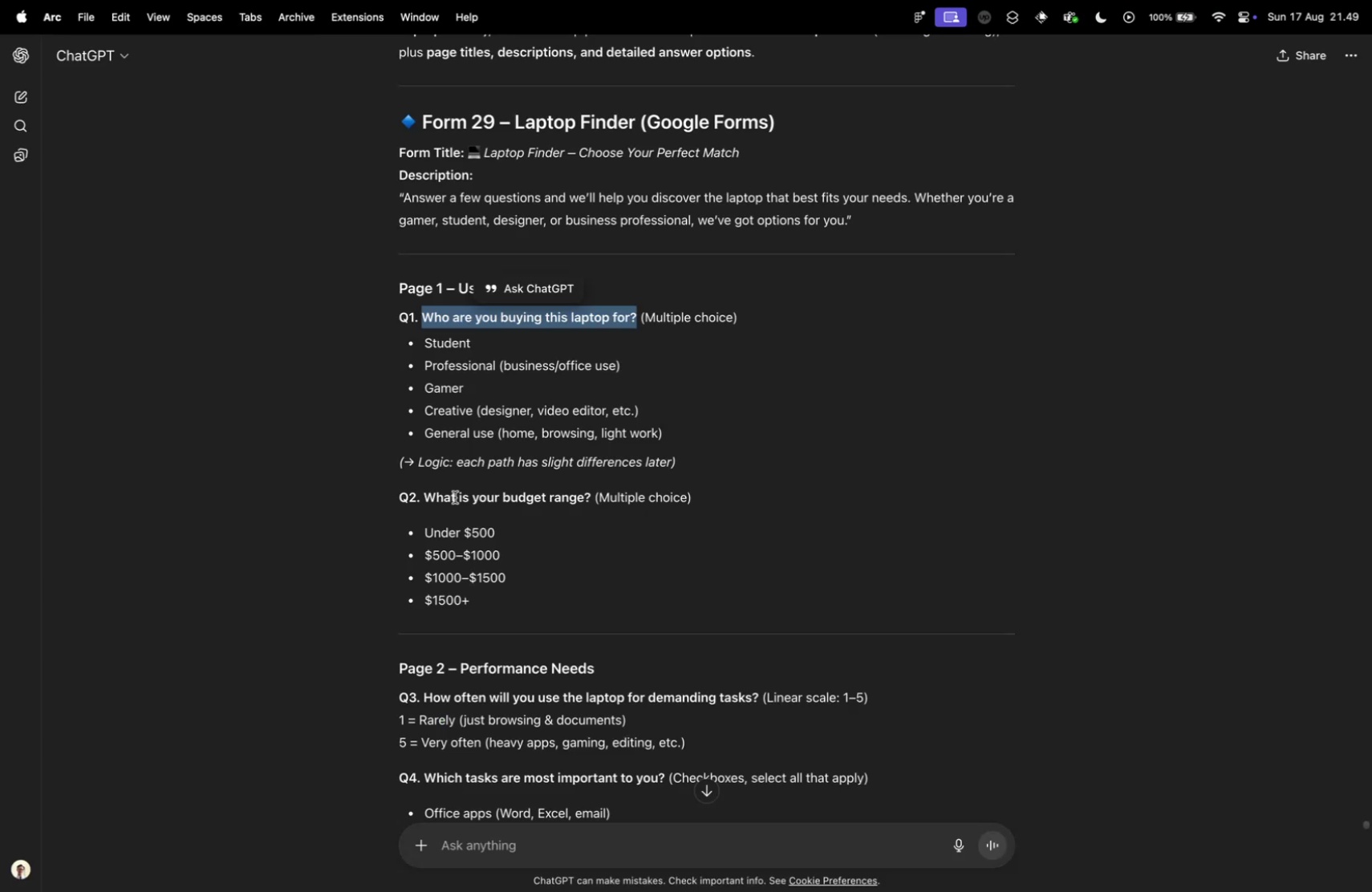 
key(Control+Tab)
 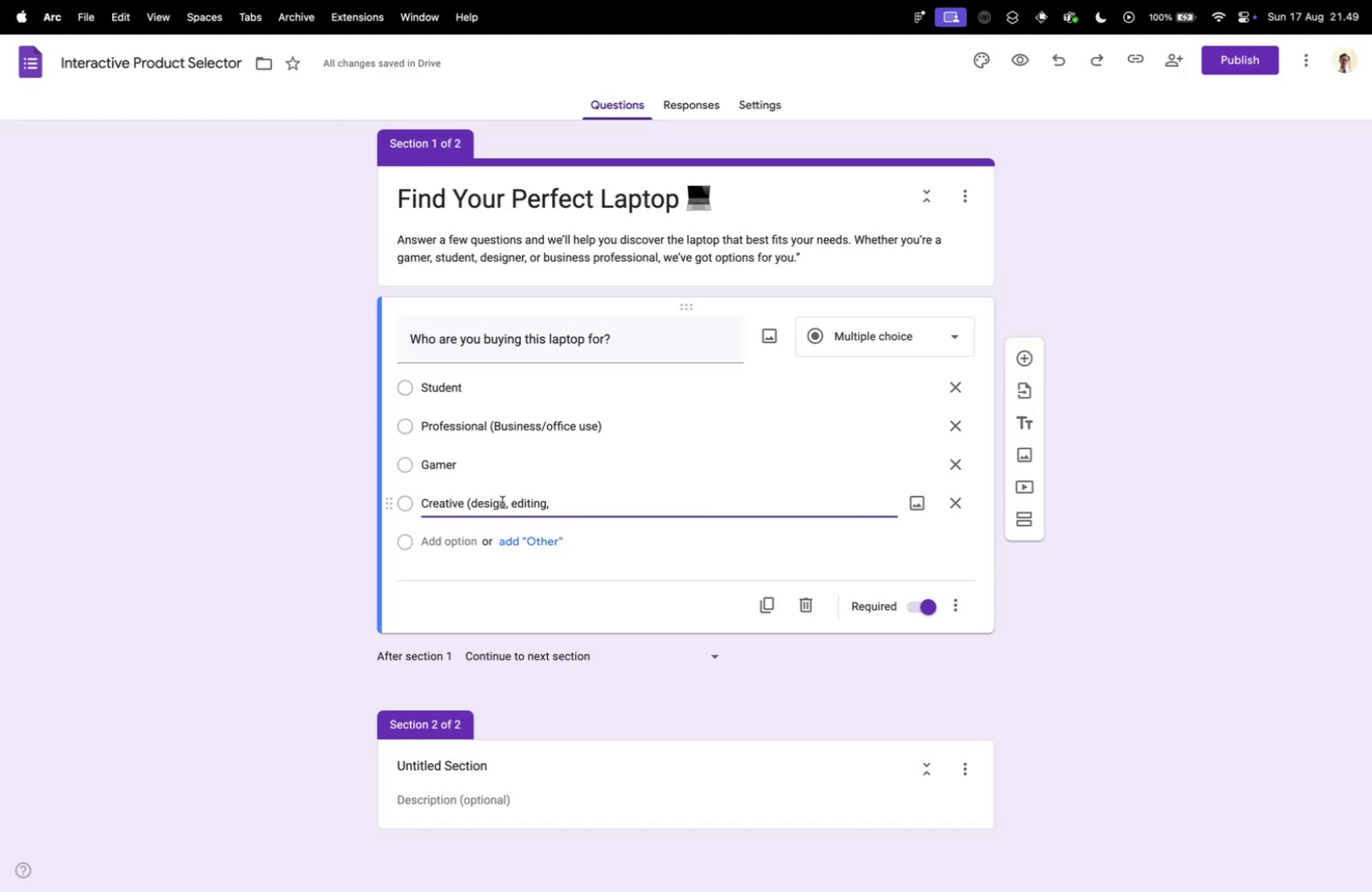 
left_click_drag(start_coordinate=[505, 502], to_coordinate=[595, 506])
 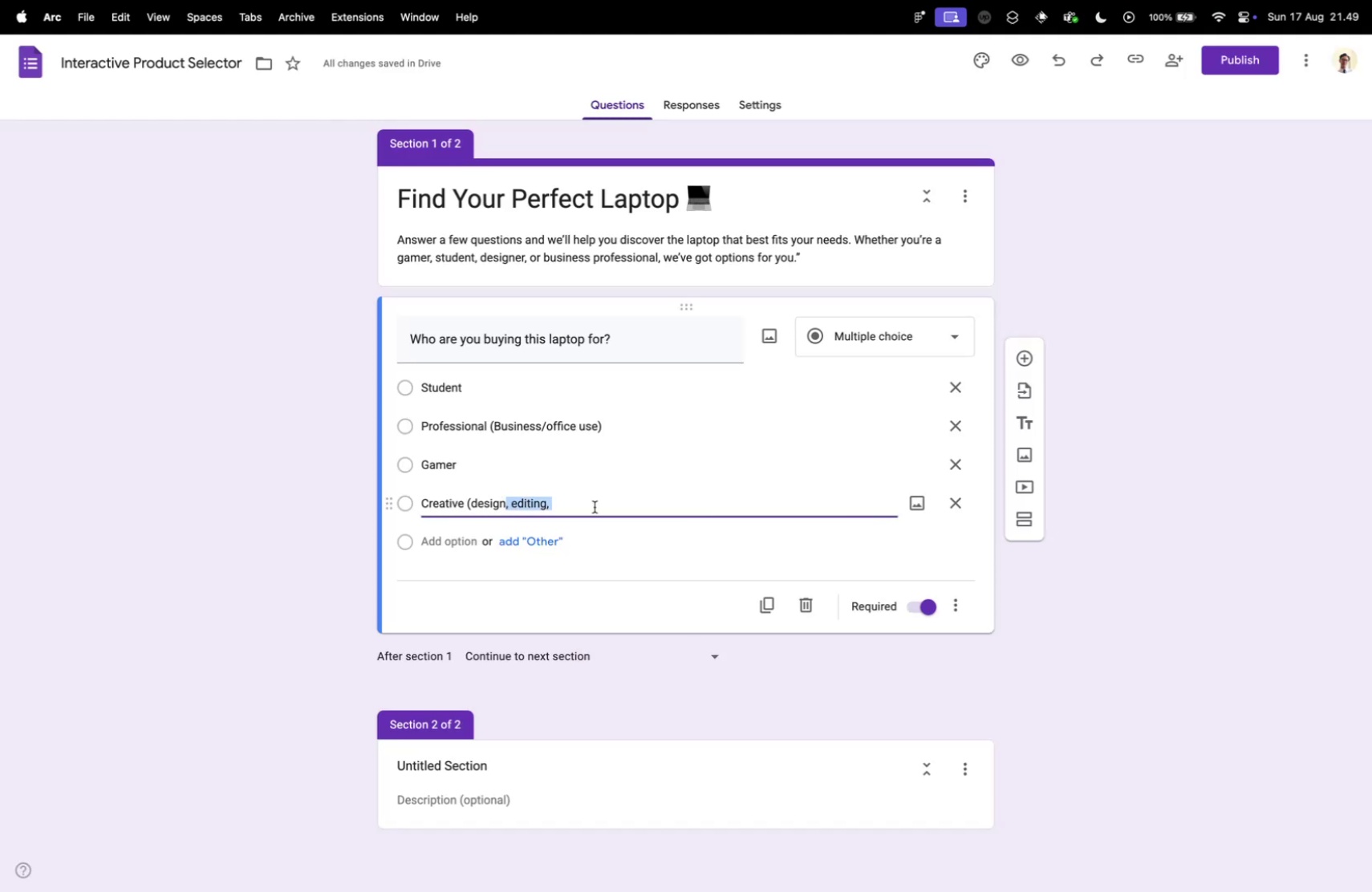 
type(er, video editor, etc))
 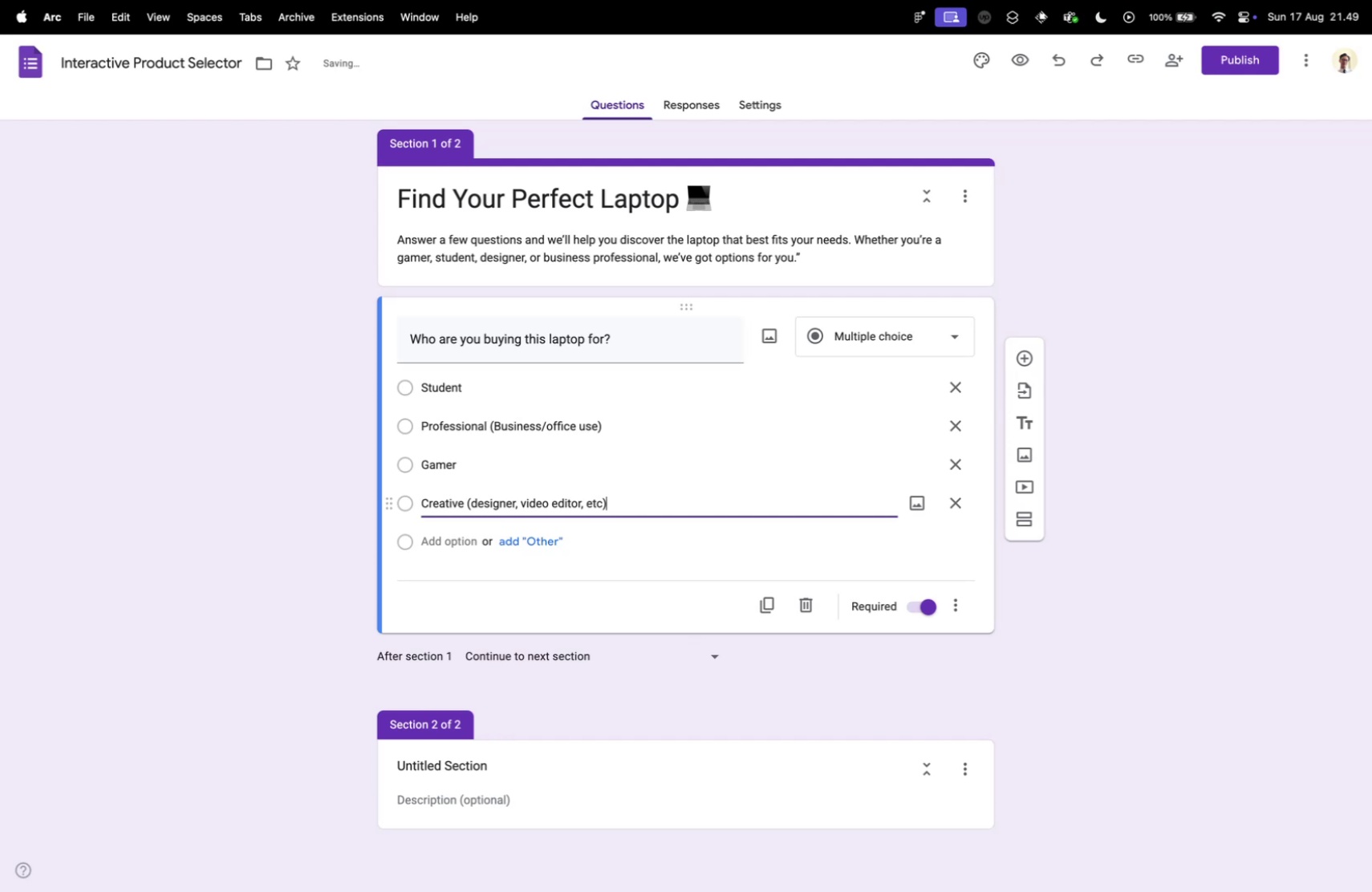 
key(Control+ControlLeft)
 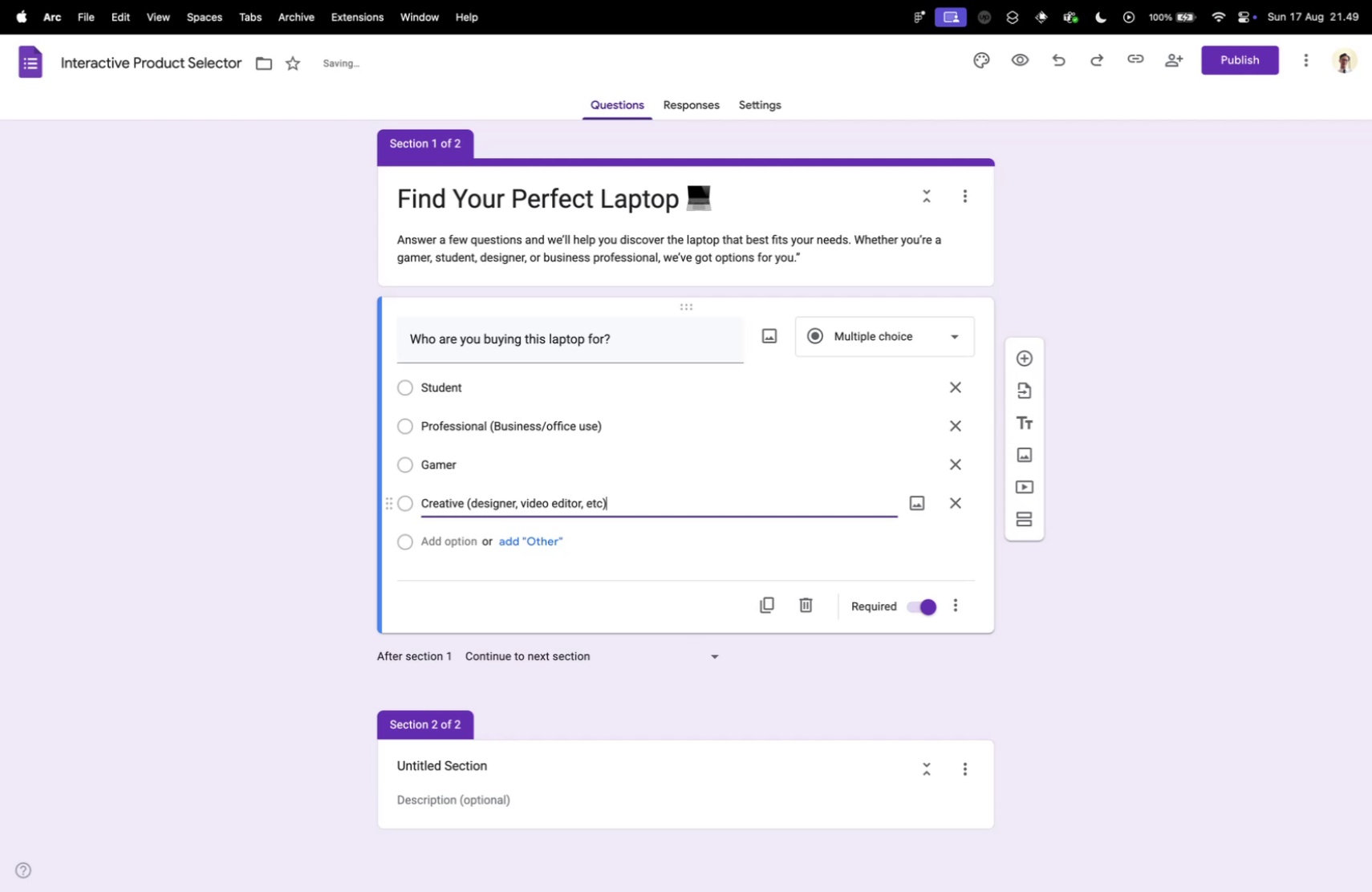 
key(Control+Tab)
 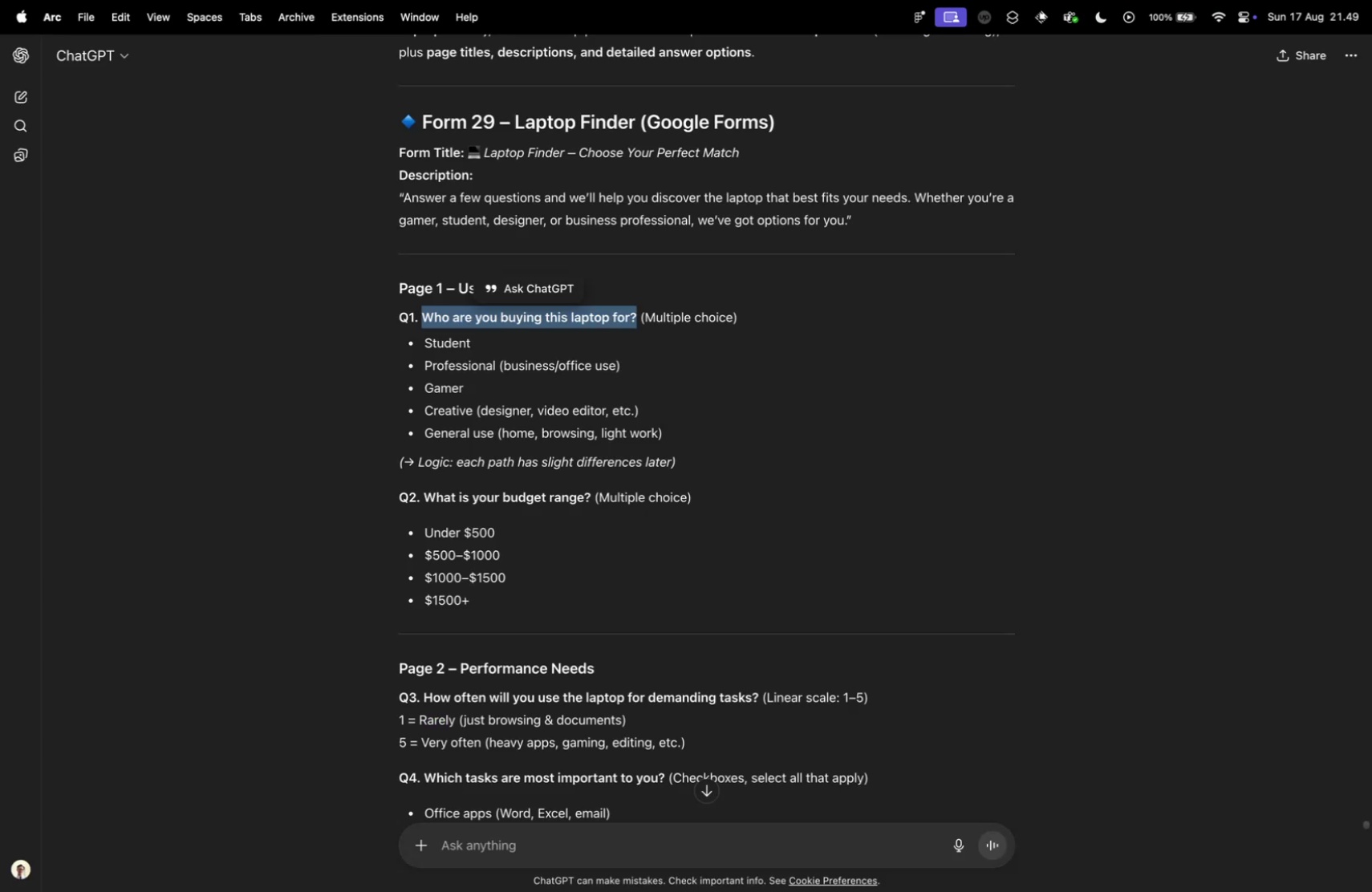 
key(Control+ControlLeft)
 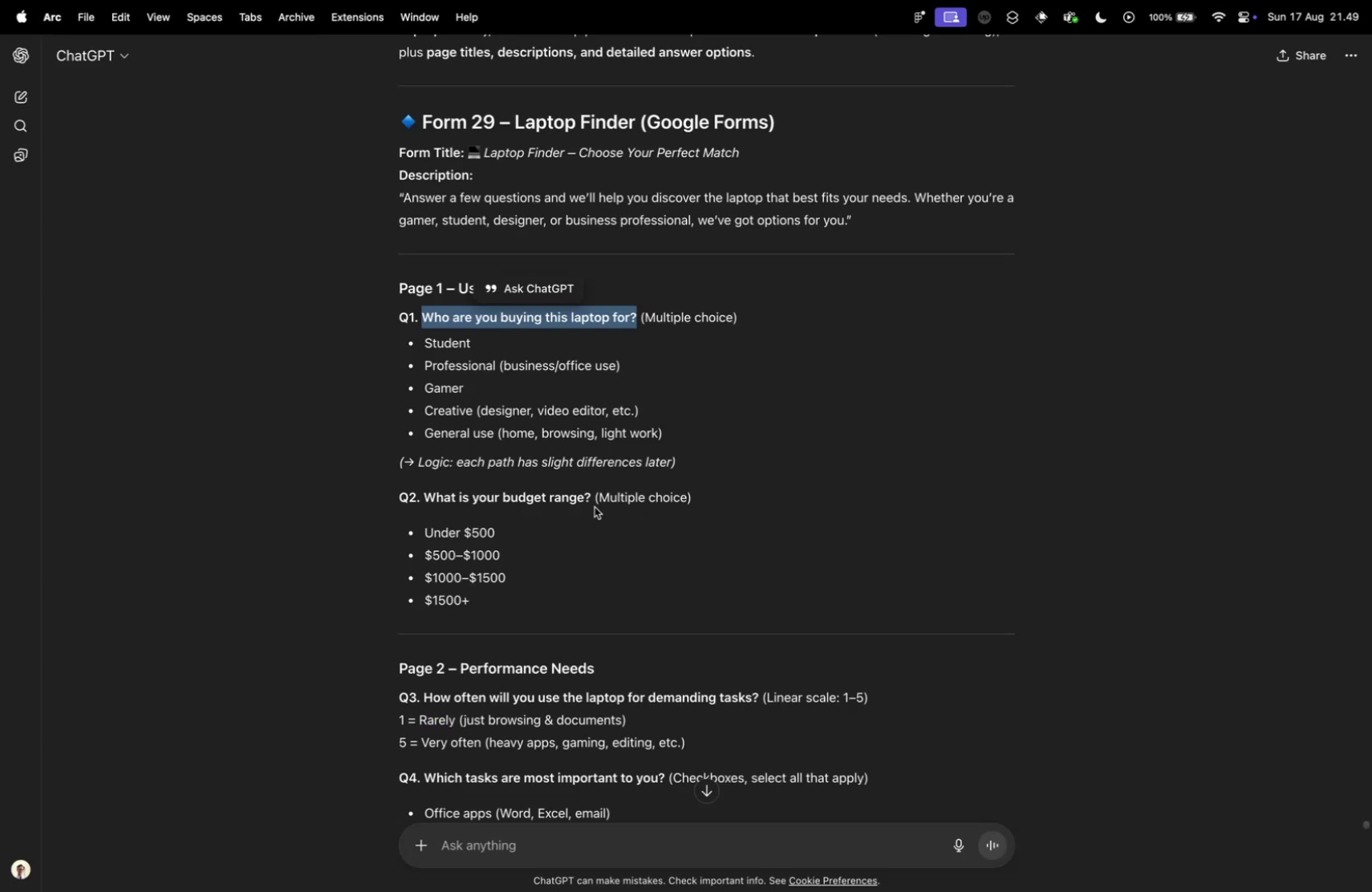 
key(Control+Tab)
 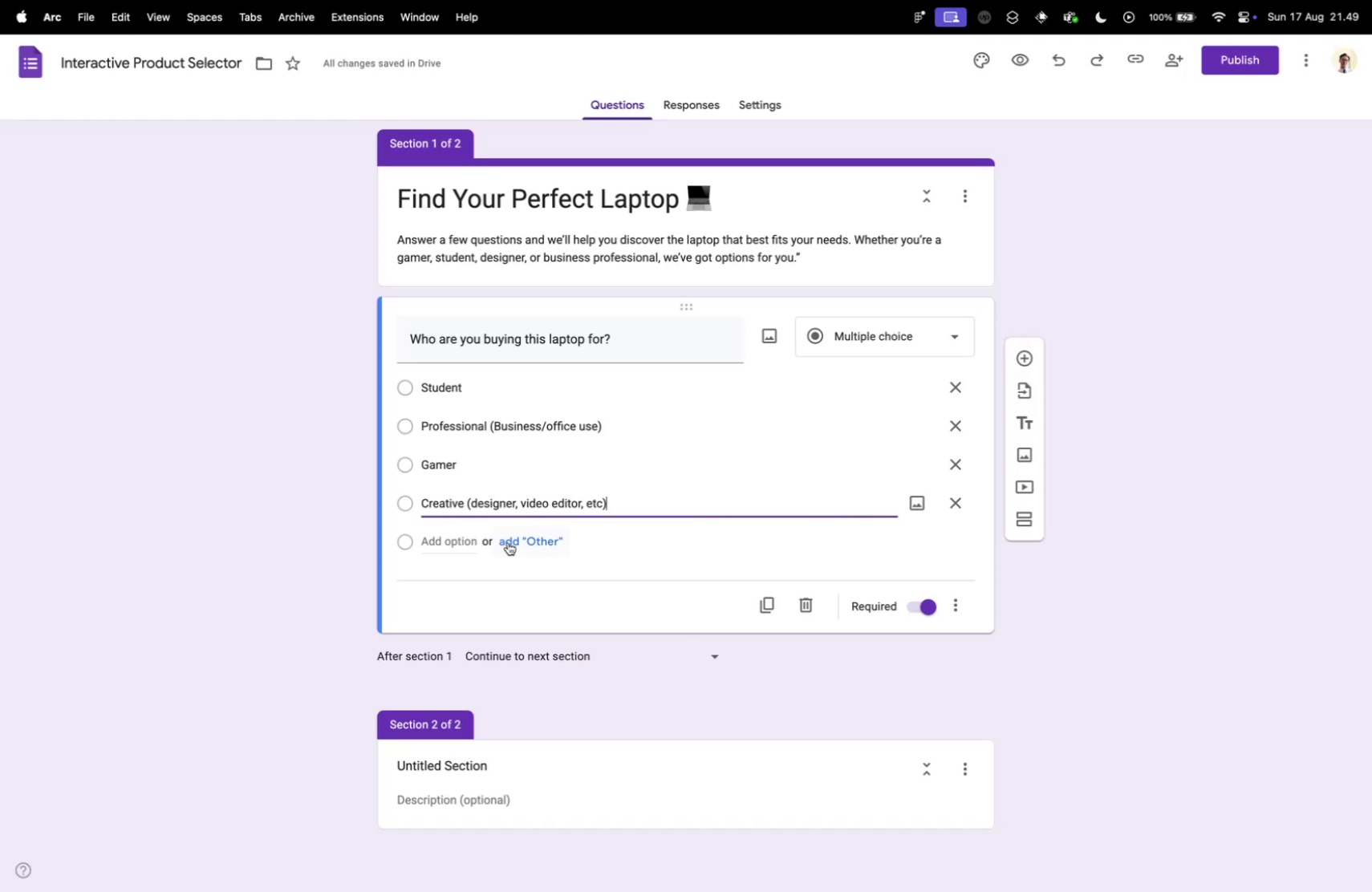 
left_click([440, 536])
 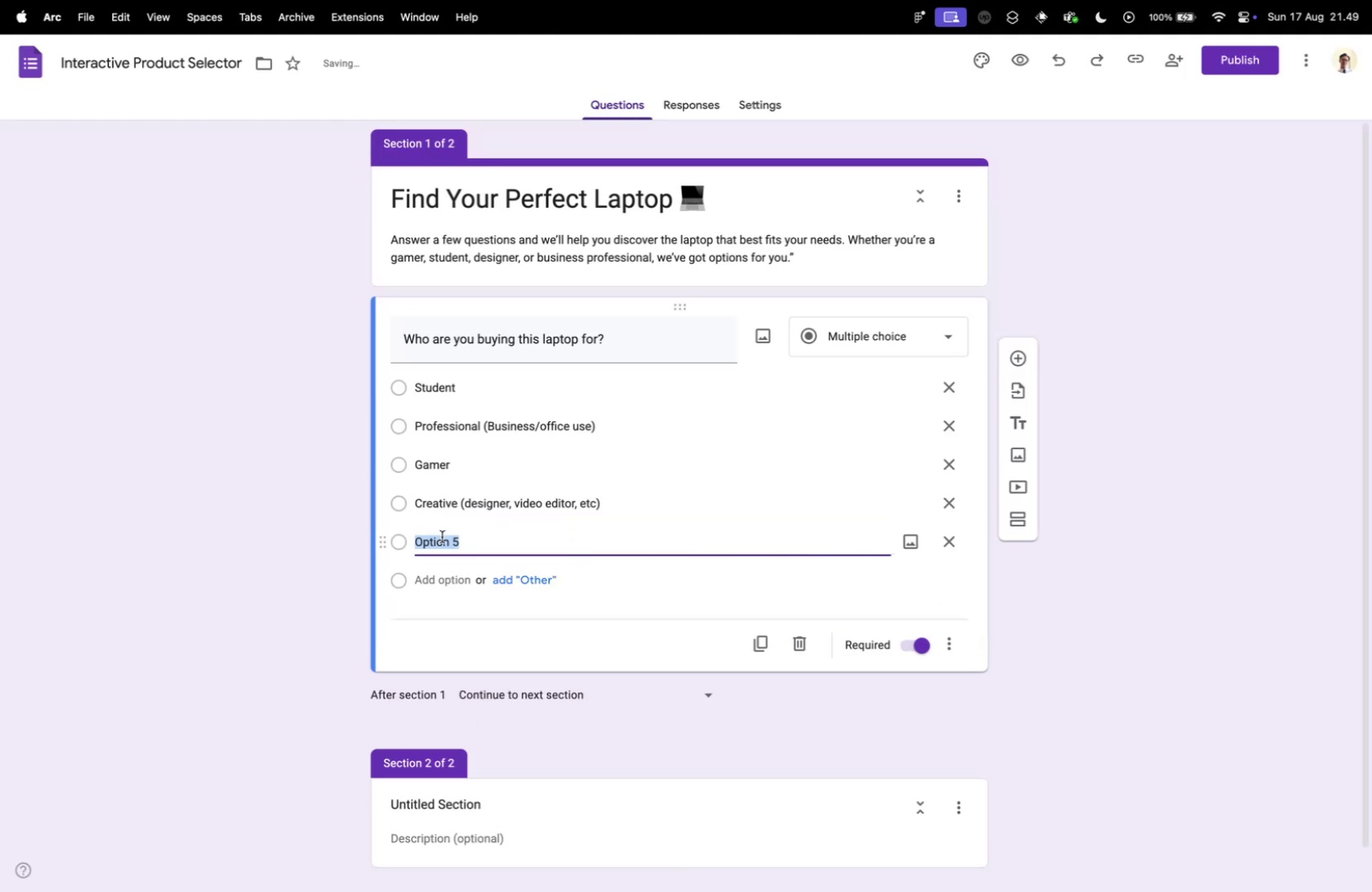 
type(General use)
 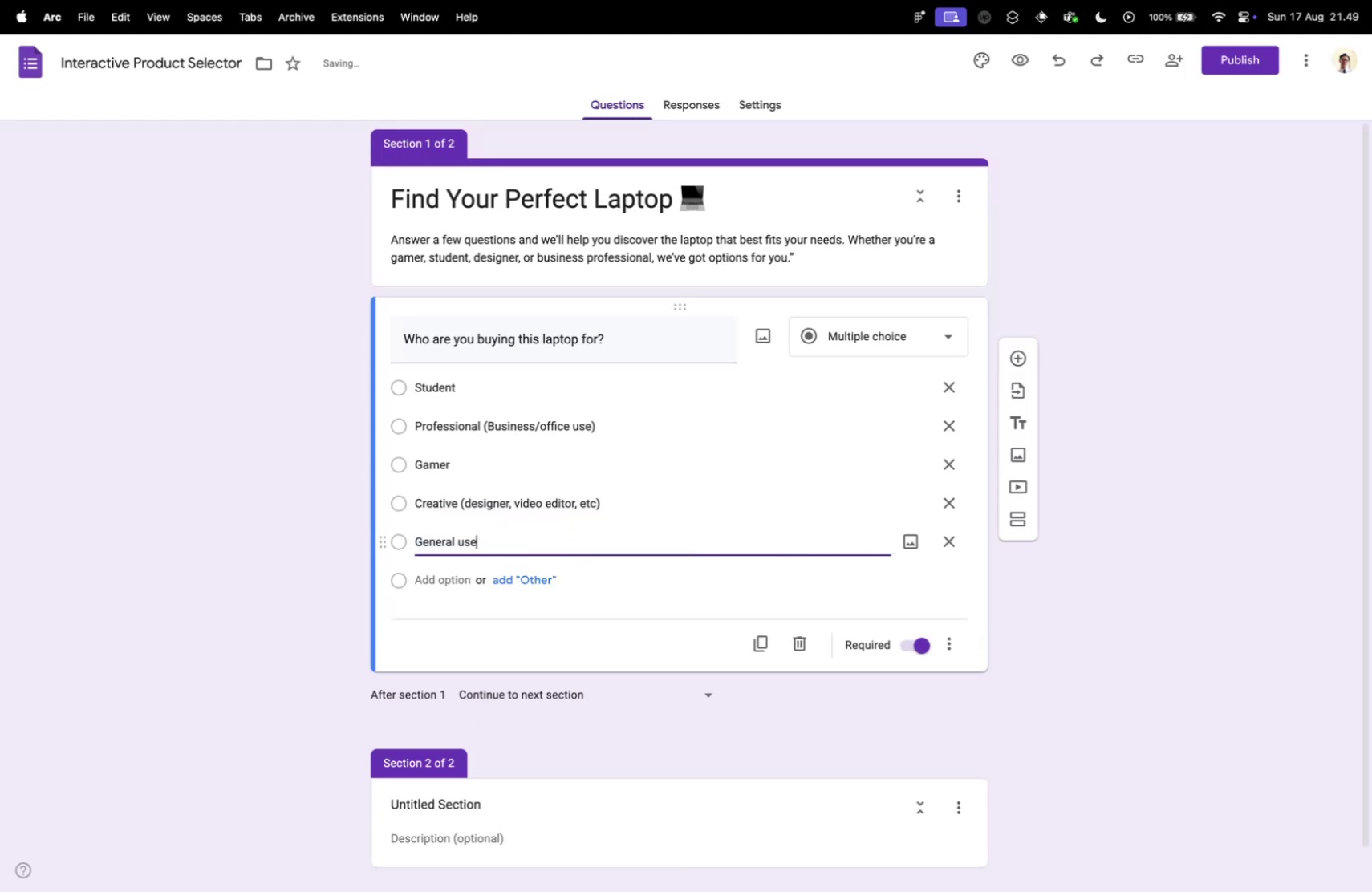 
key(Control+ControlLeft)
 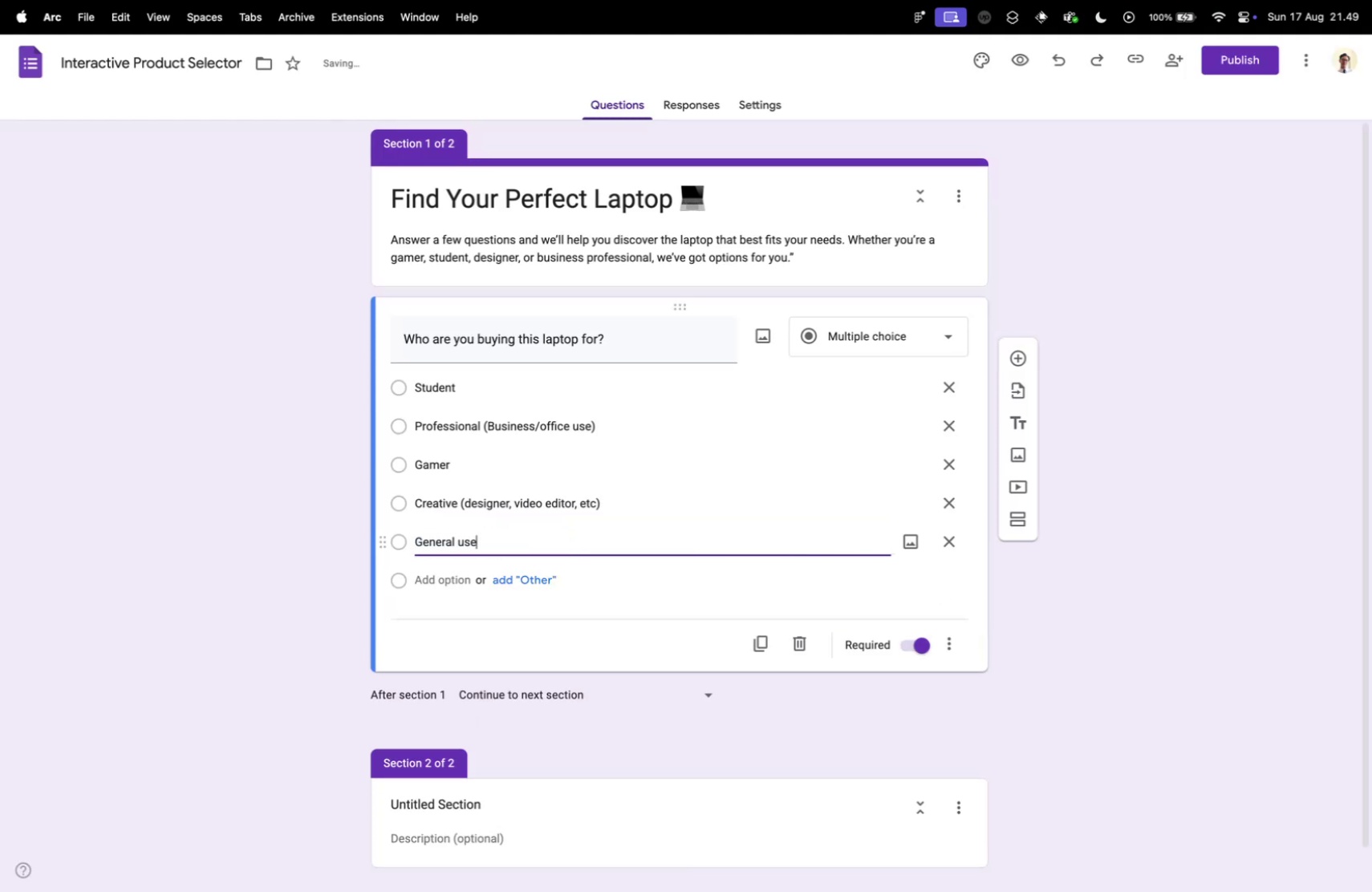 
key(Control+Tab)
 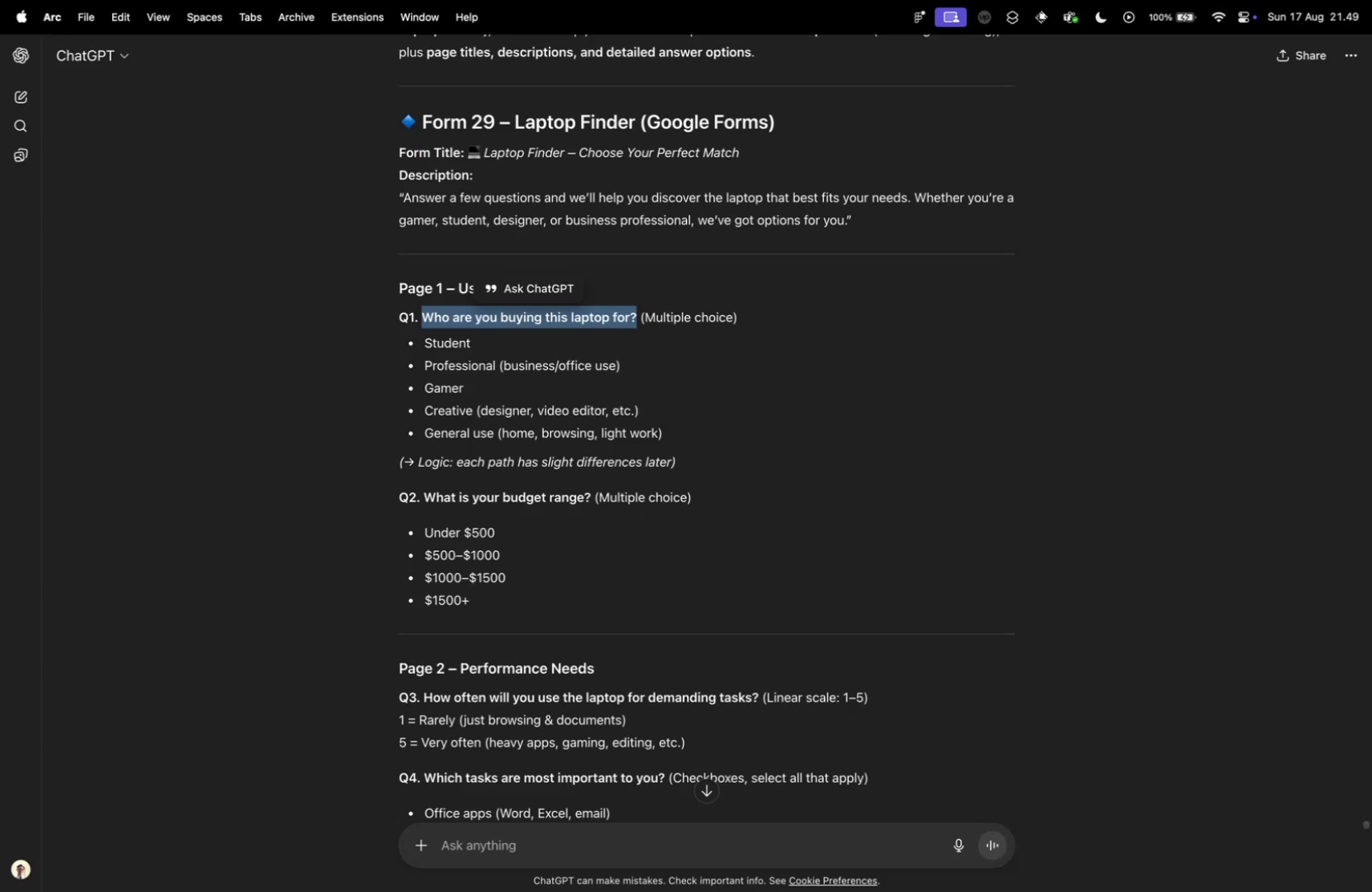 
key(Control+ControlLeft)
 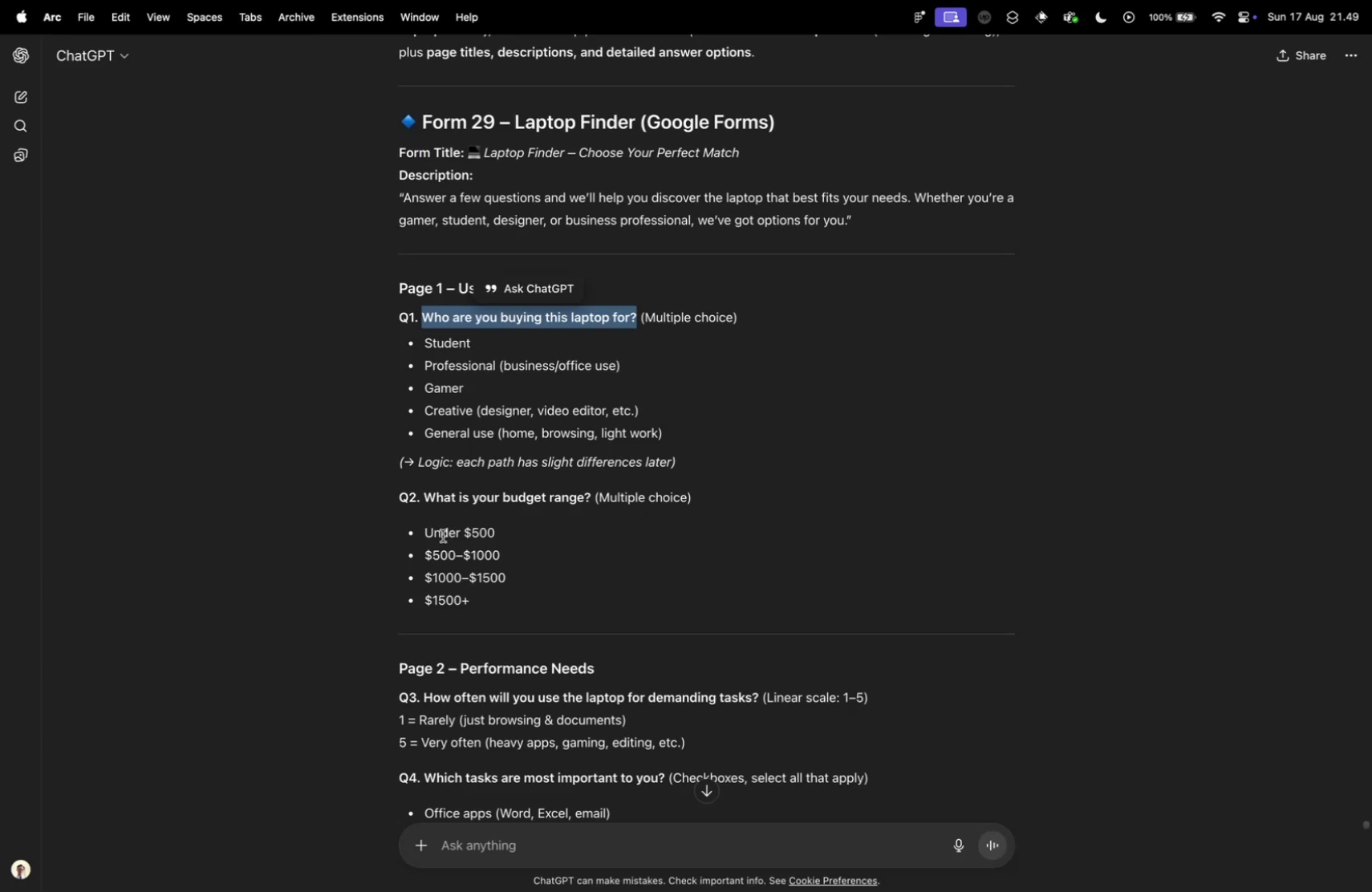 
key(Control+Tab)
 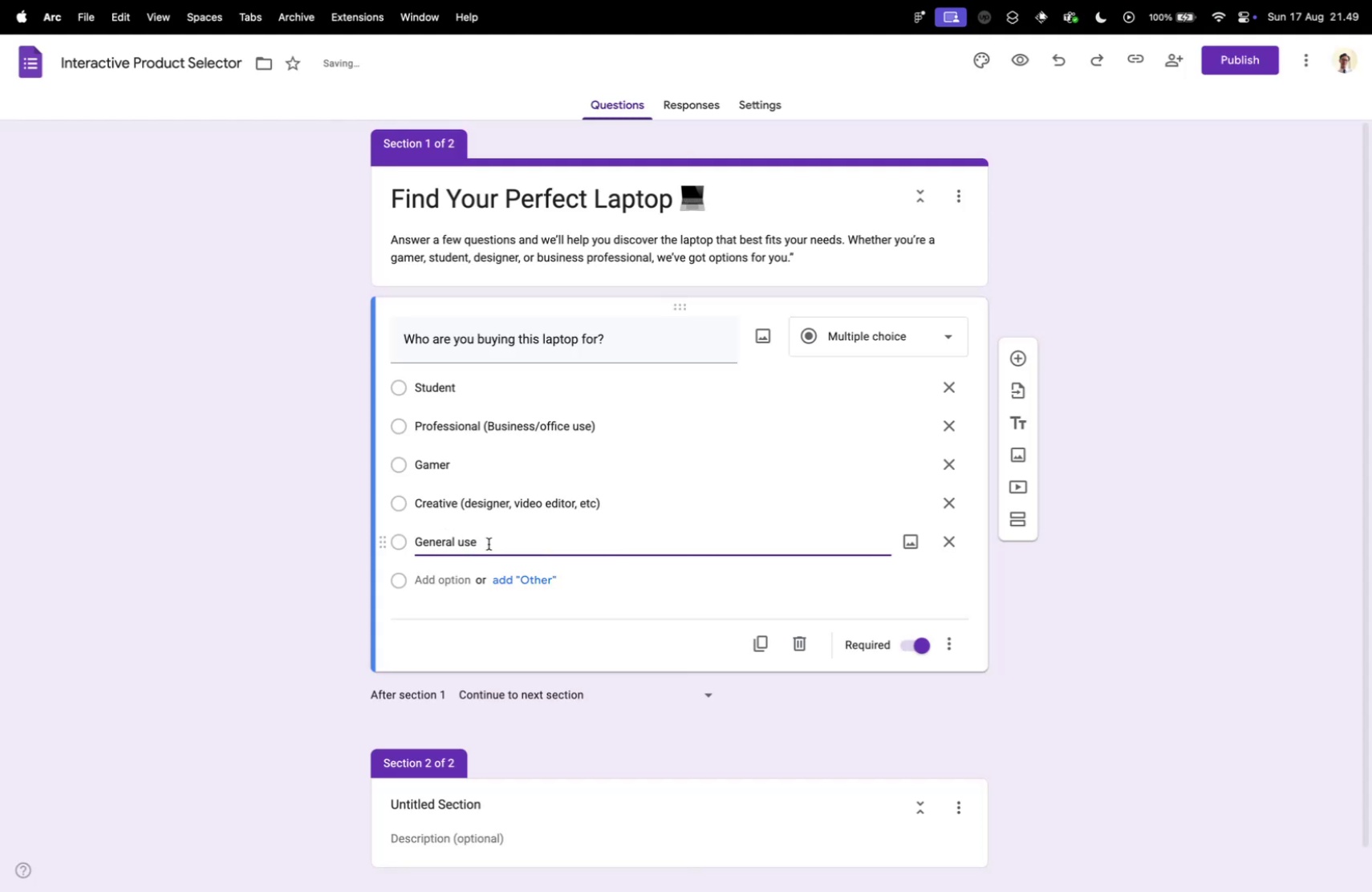 
type( (home, nro)
key(Backspace)
key(Backspace)
key(Backspace)
type(browsing, )
 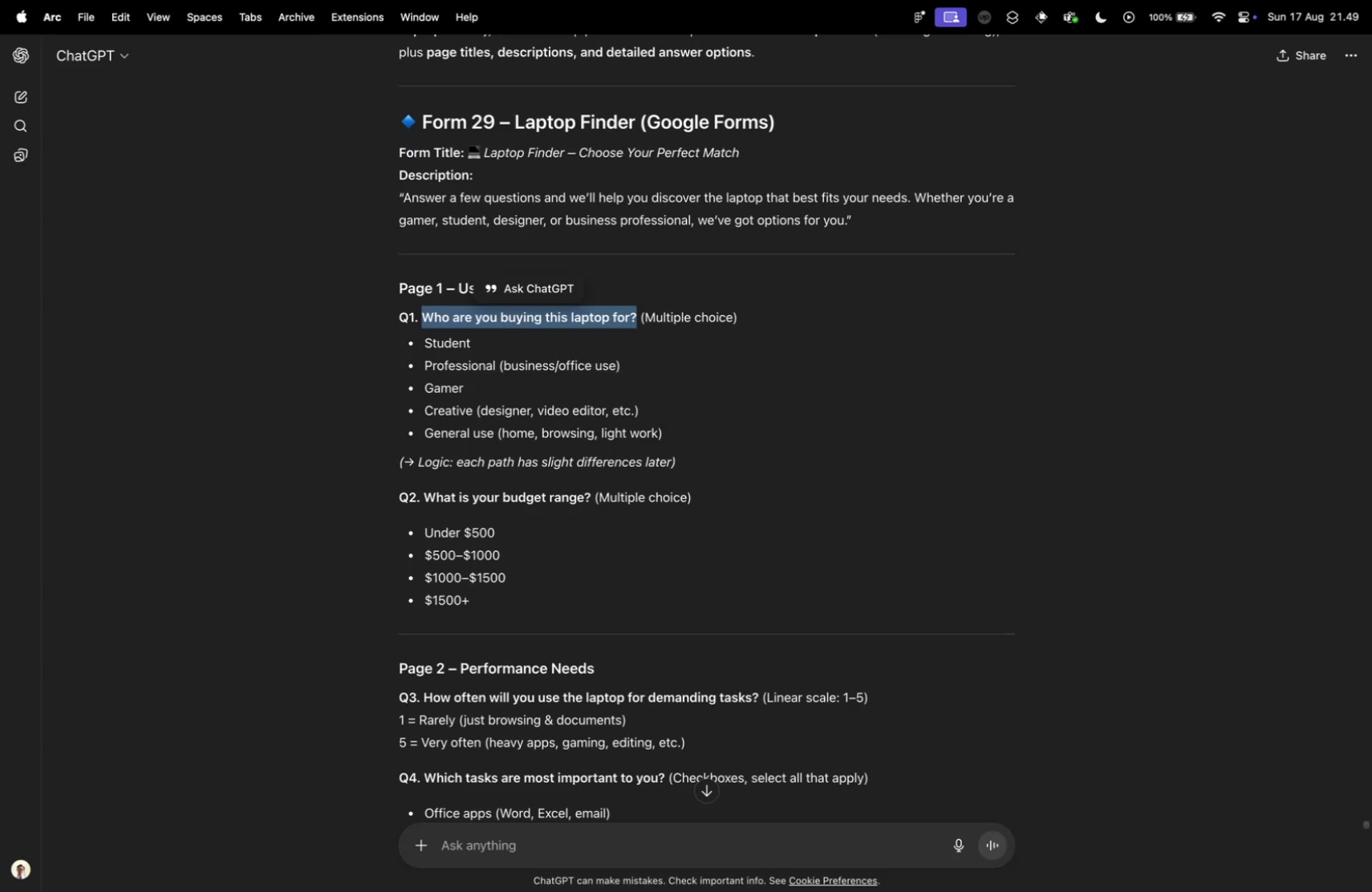 
 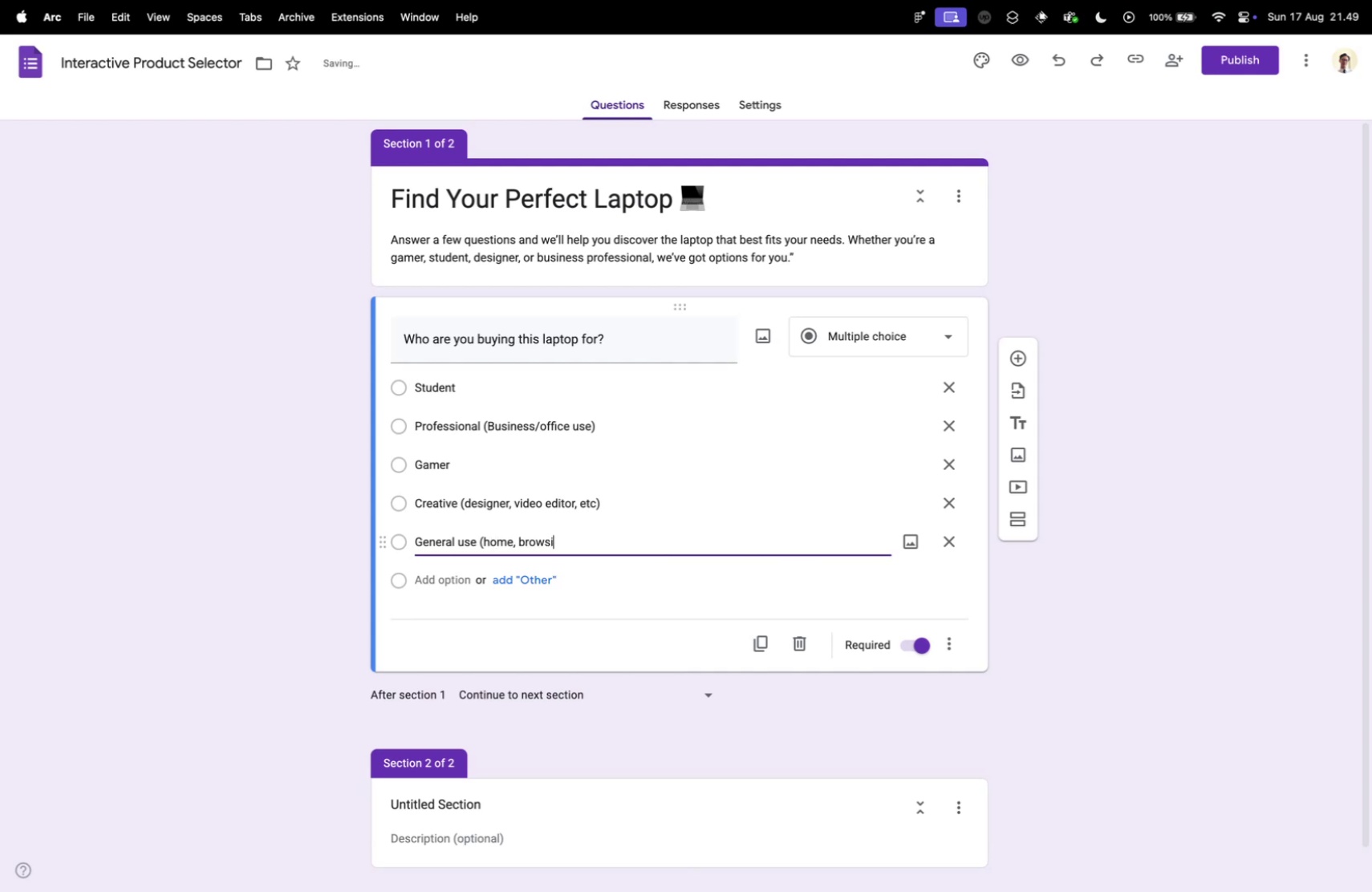 
key(Control+ControlLeft)
 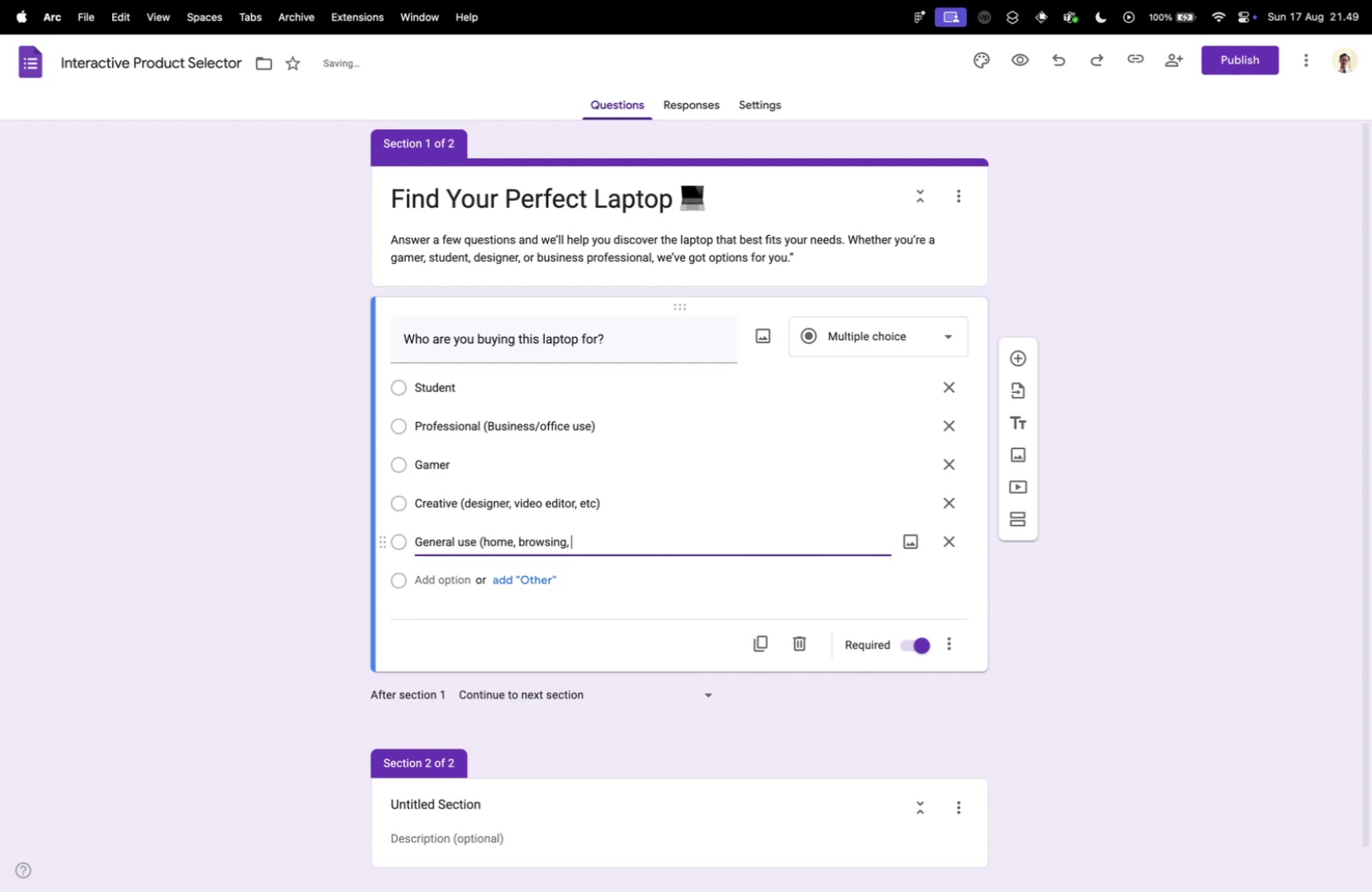 
key(Control+Tab)
 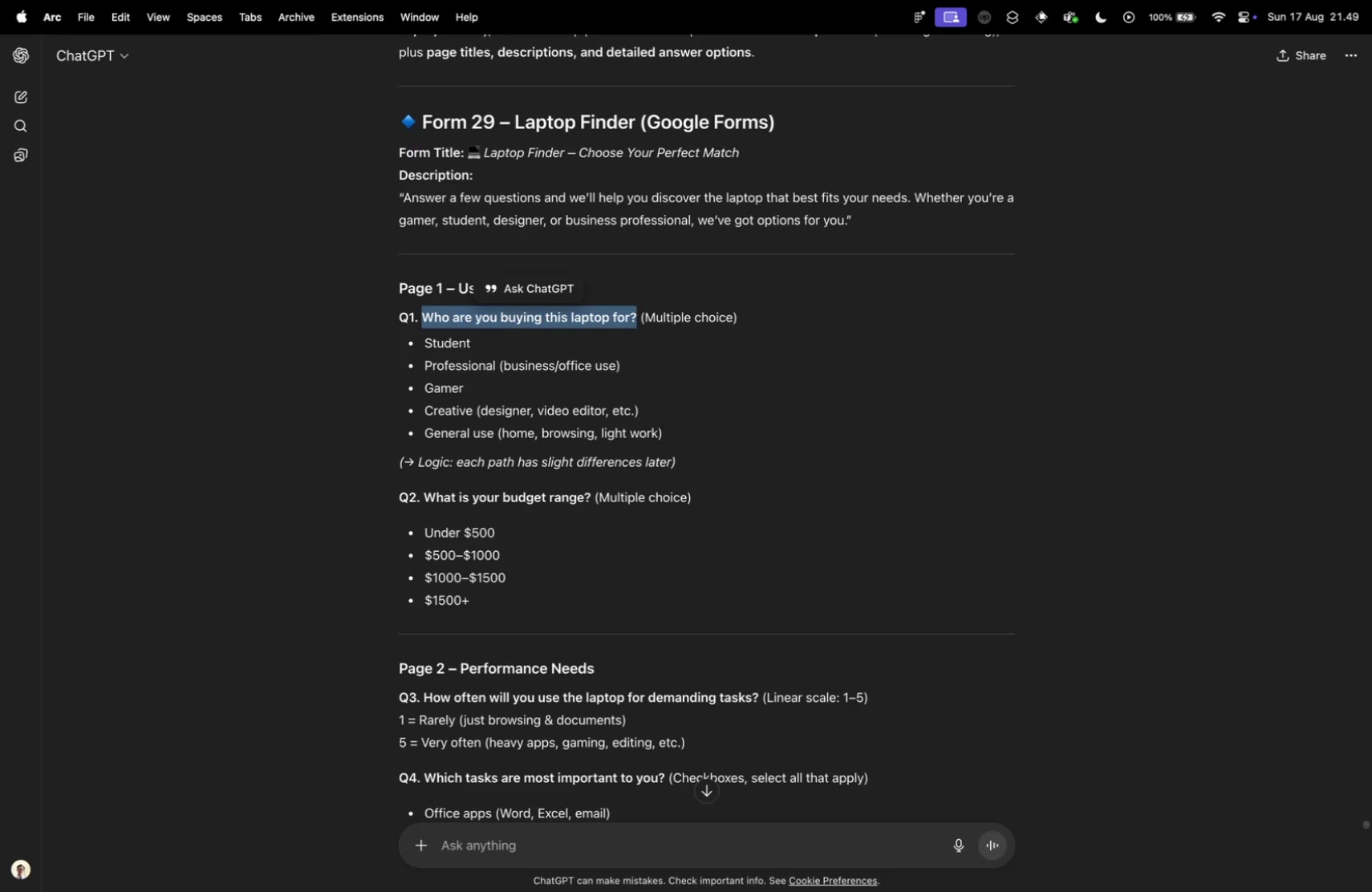 
key(Control+Tab)
 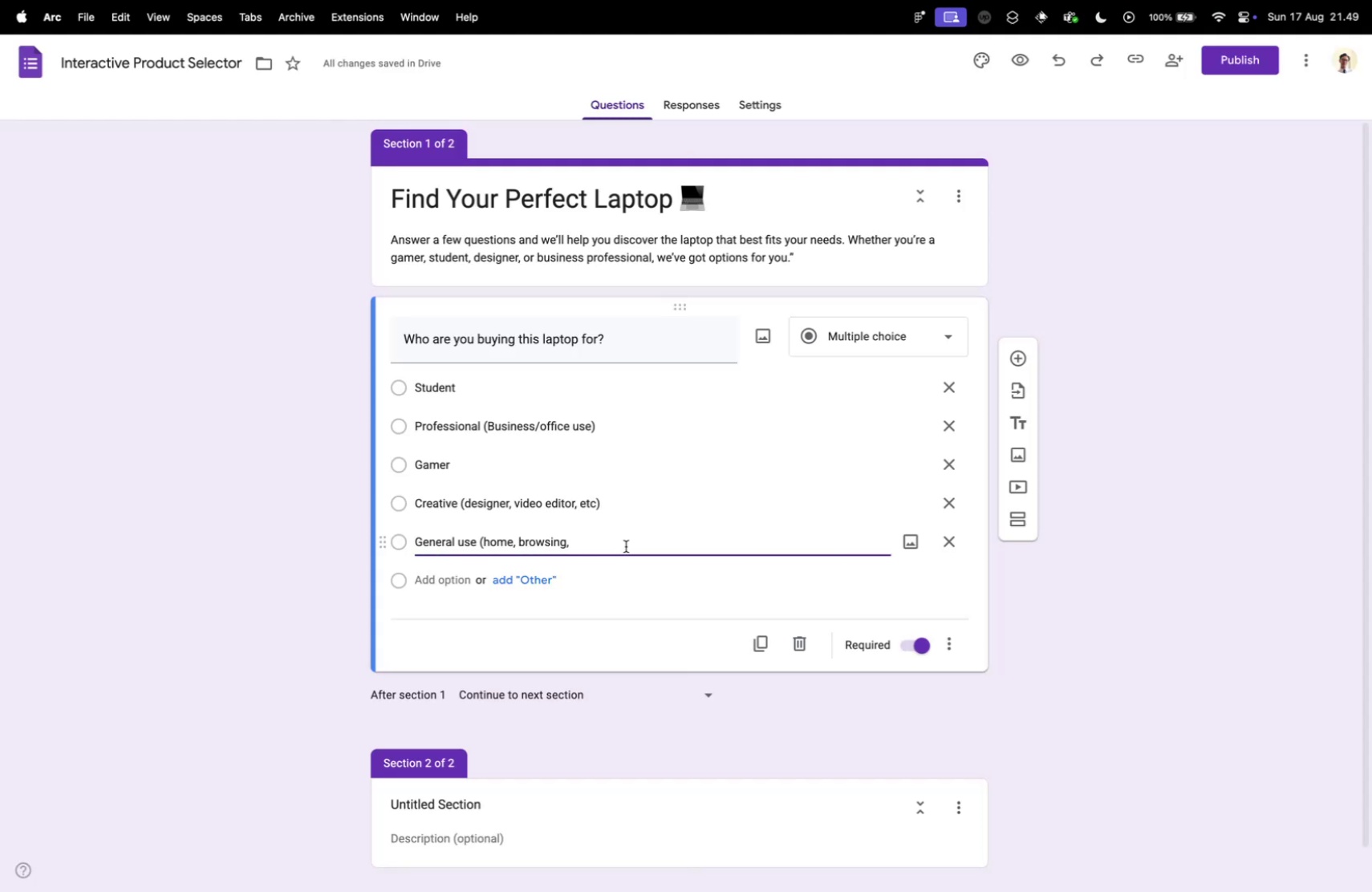 
type(light work))
 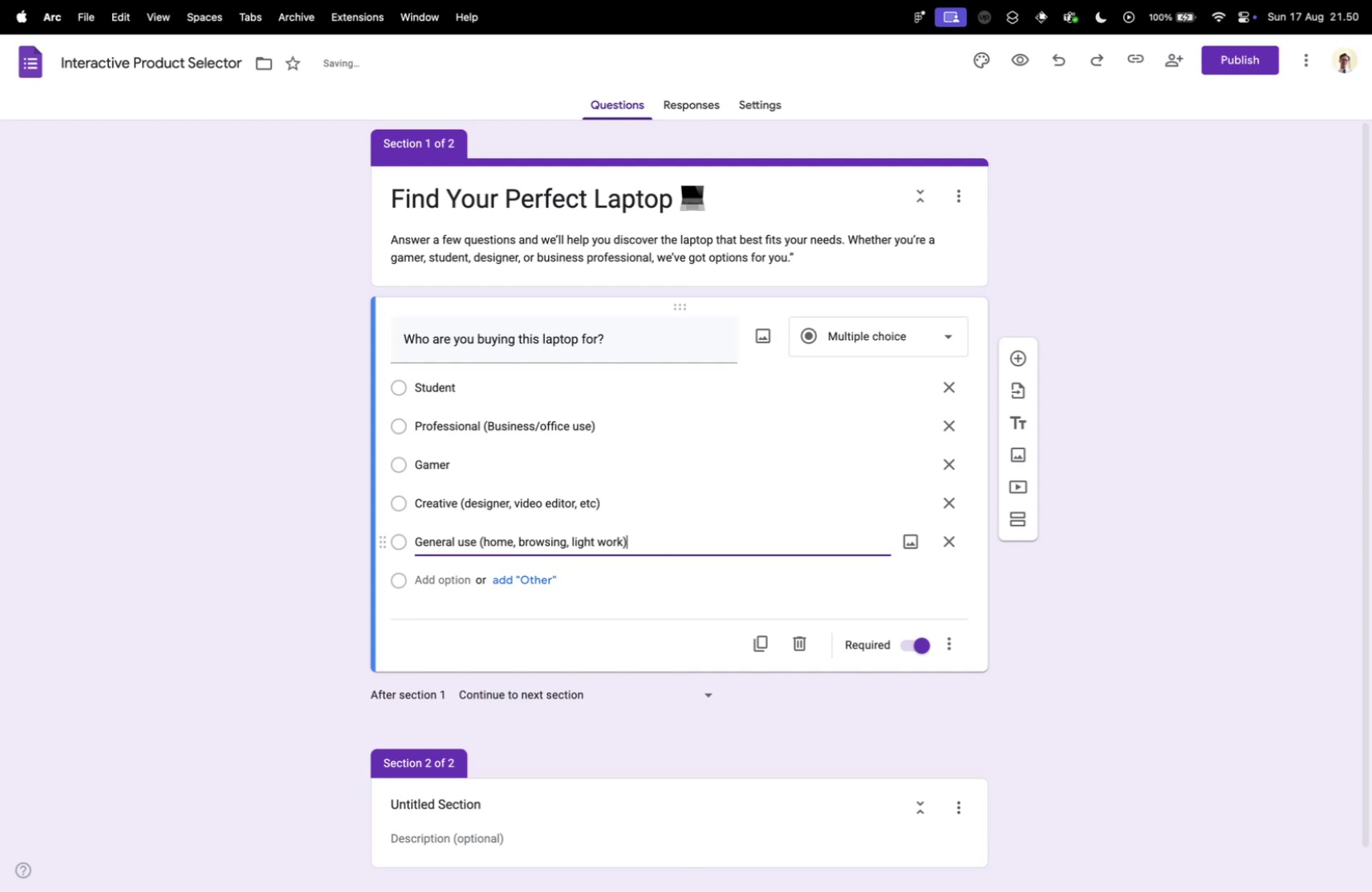 
wait(16.01)
 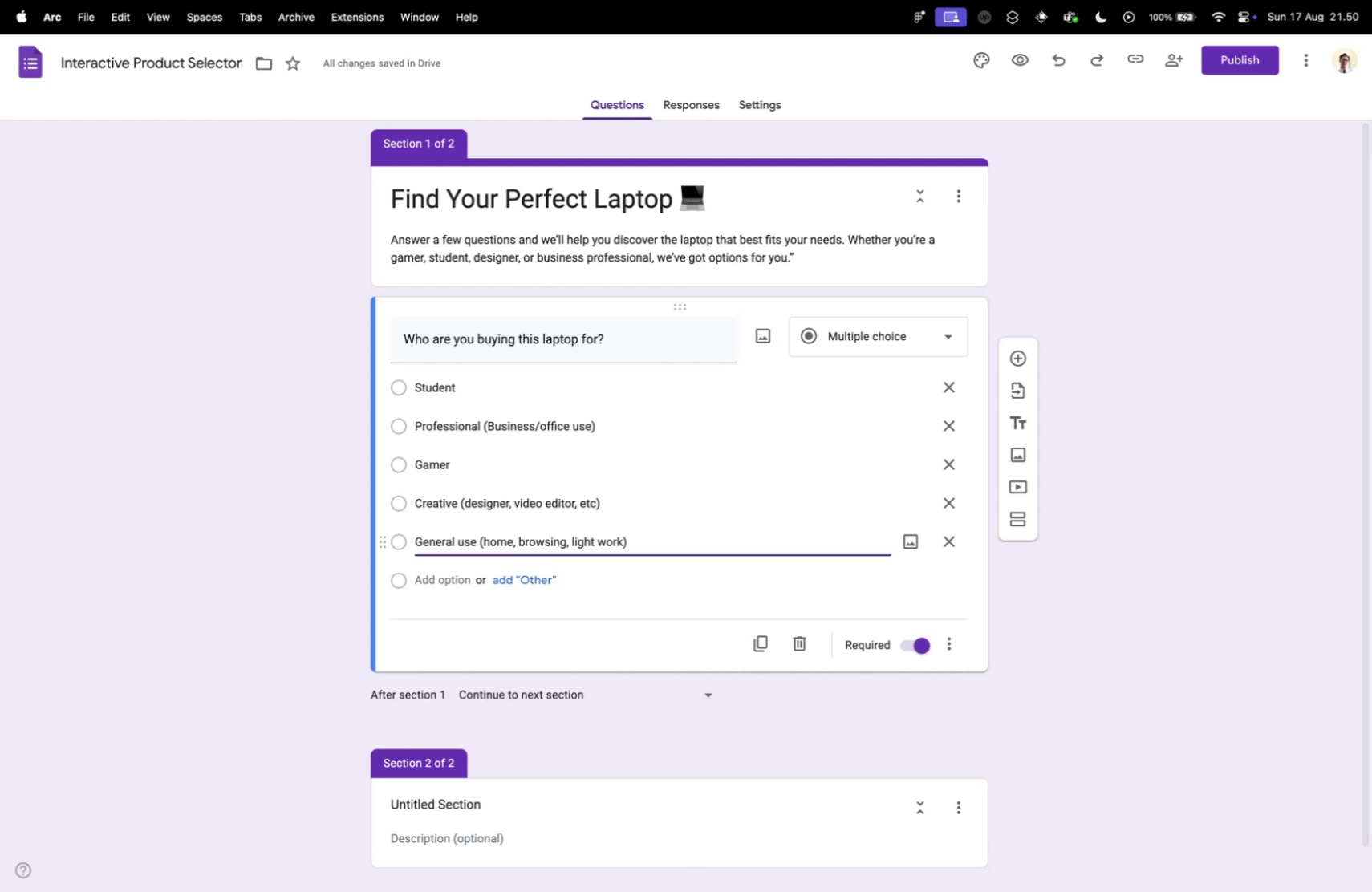 
key(Control+ControlLeft)
 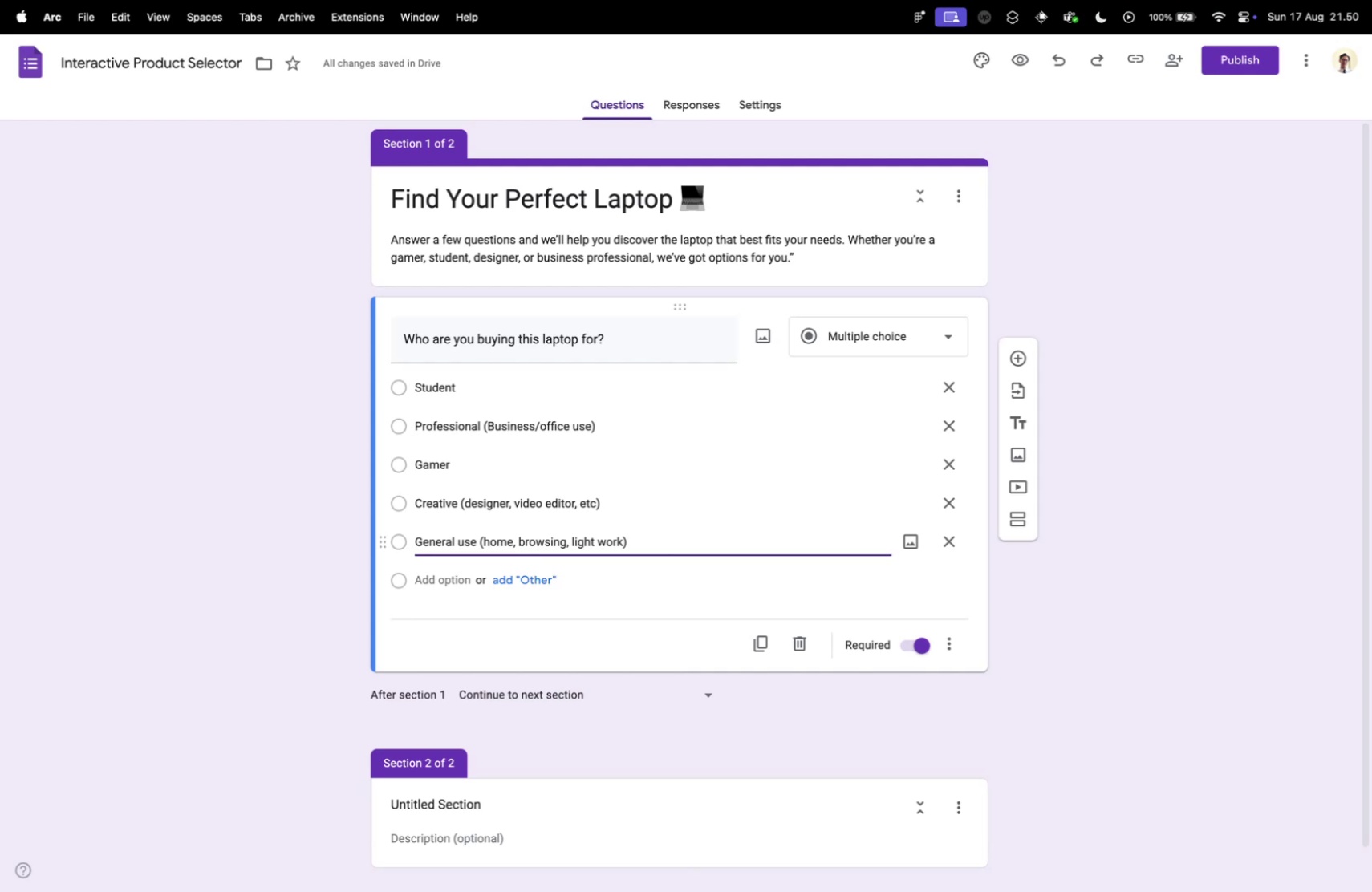 
key(Control+Tab)
 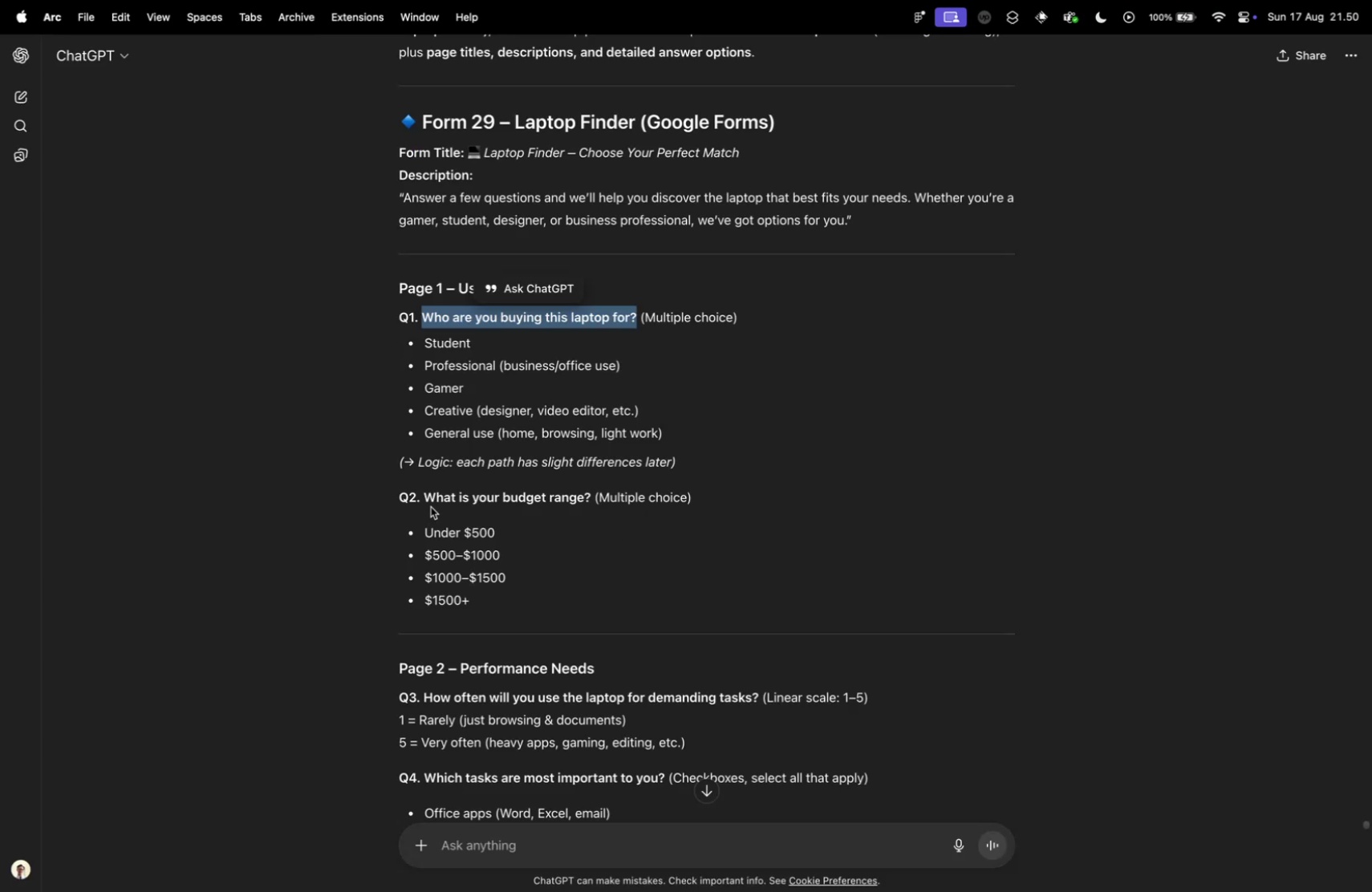 
left_click_drag(start_coordinate=[424, 497], to_coordinate=[590, 502])
 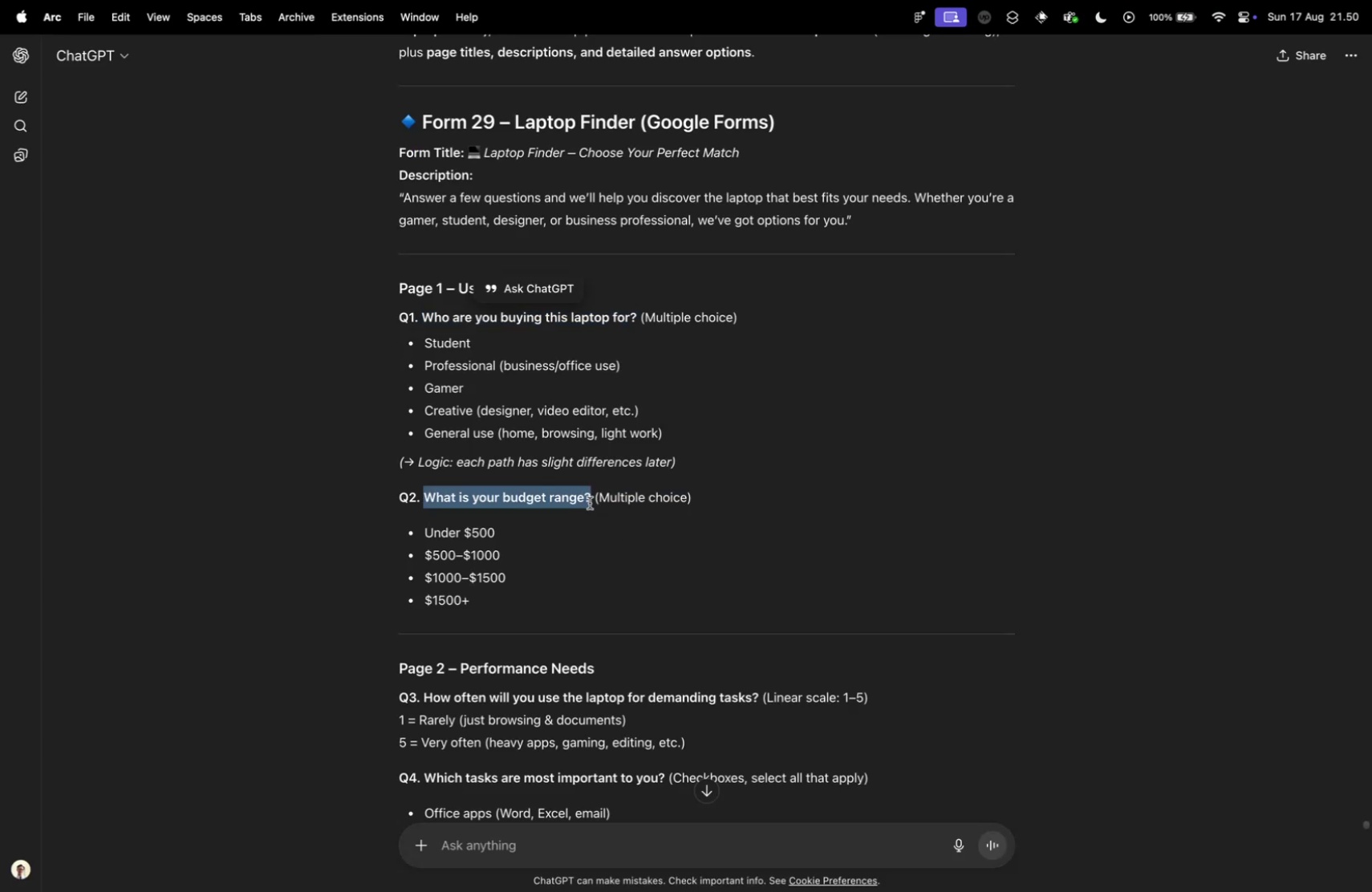 
key(Meta+CommandLeft)
 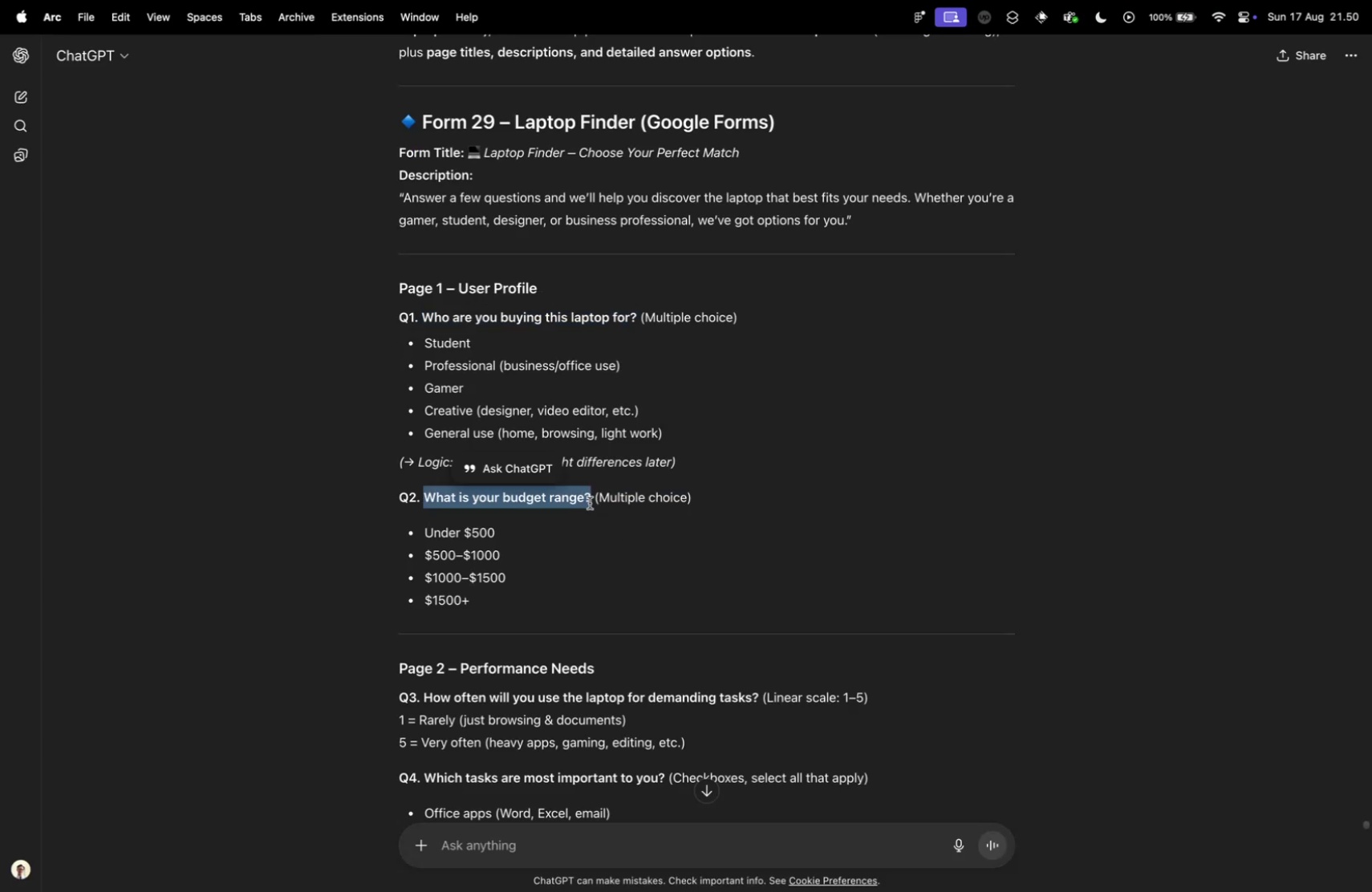 
key(Meta+C)
 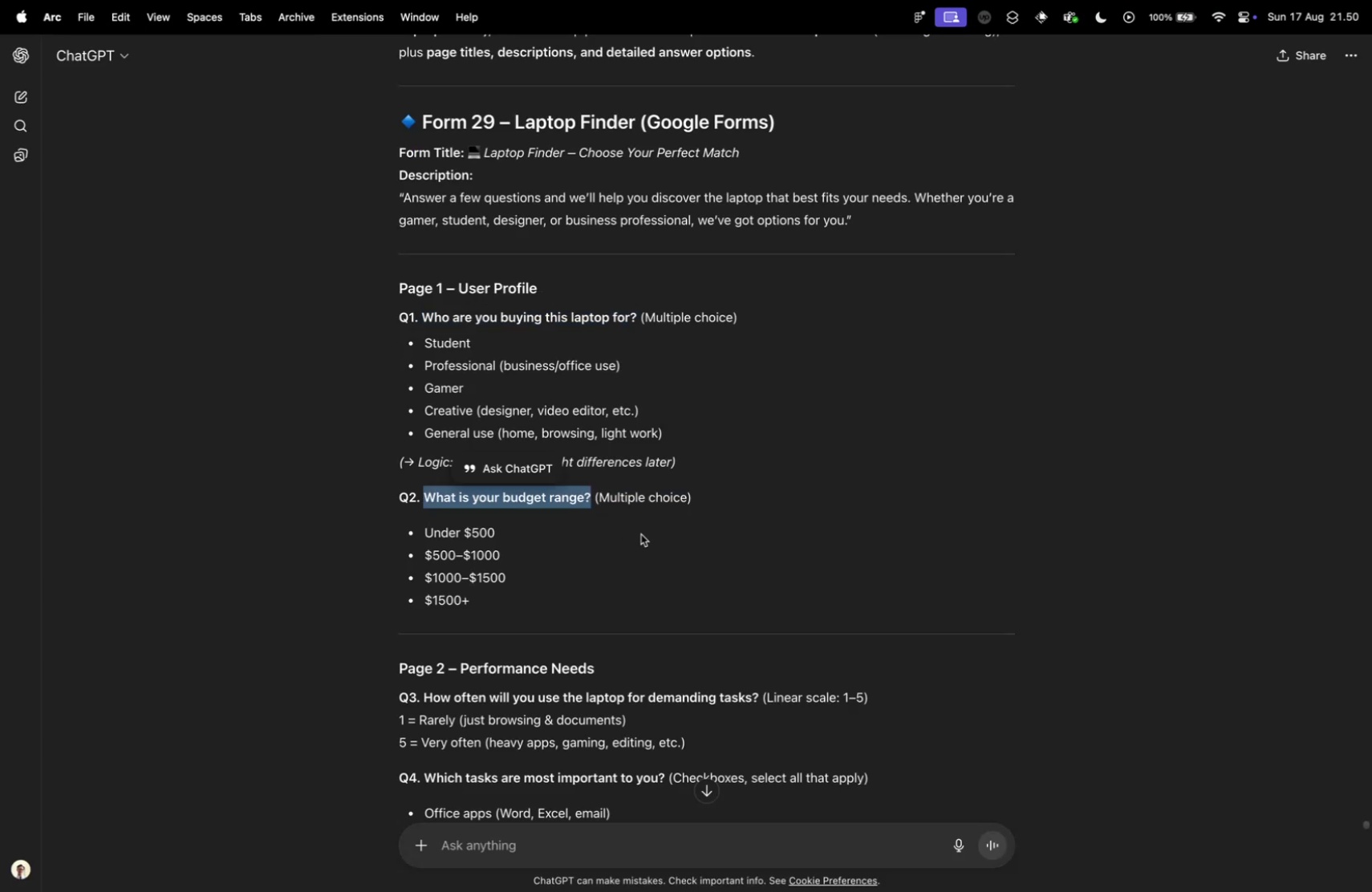 
key(Control+ControlLeft)
 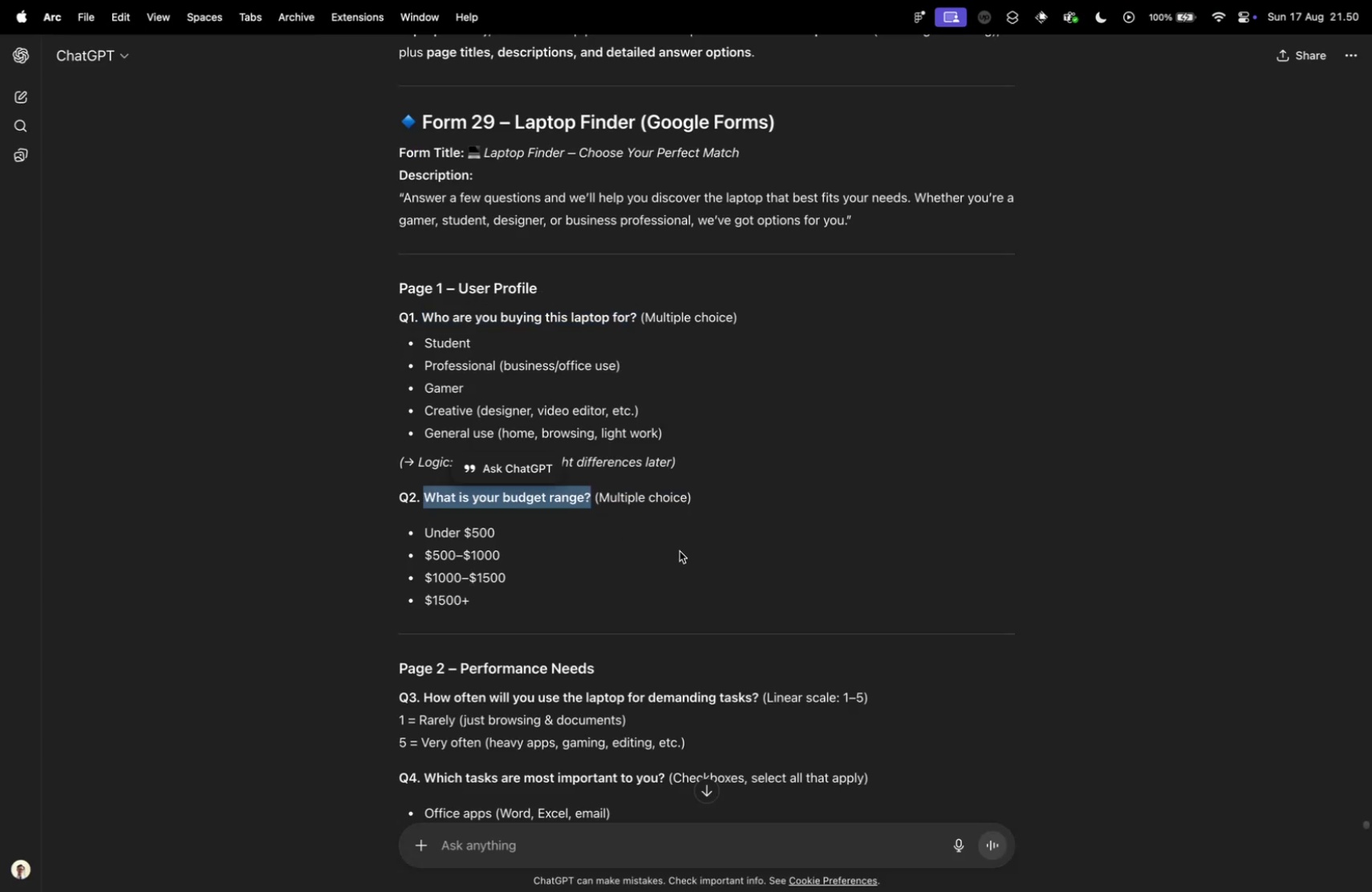 
key(Control+Tab)
 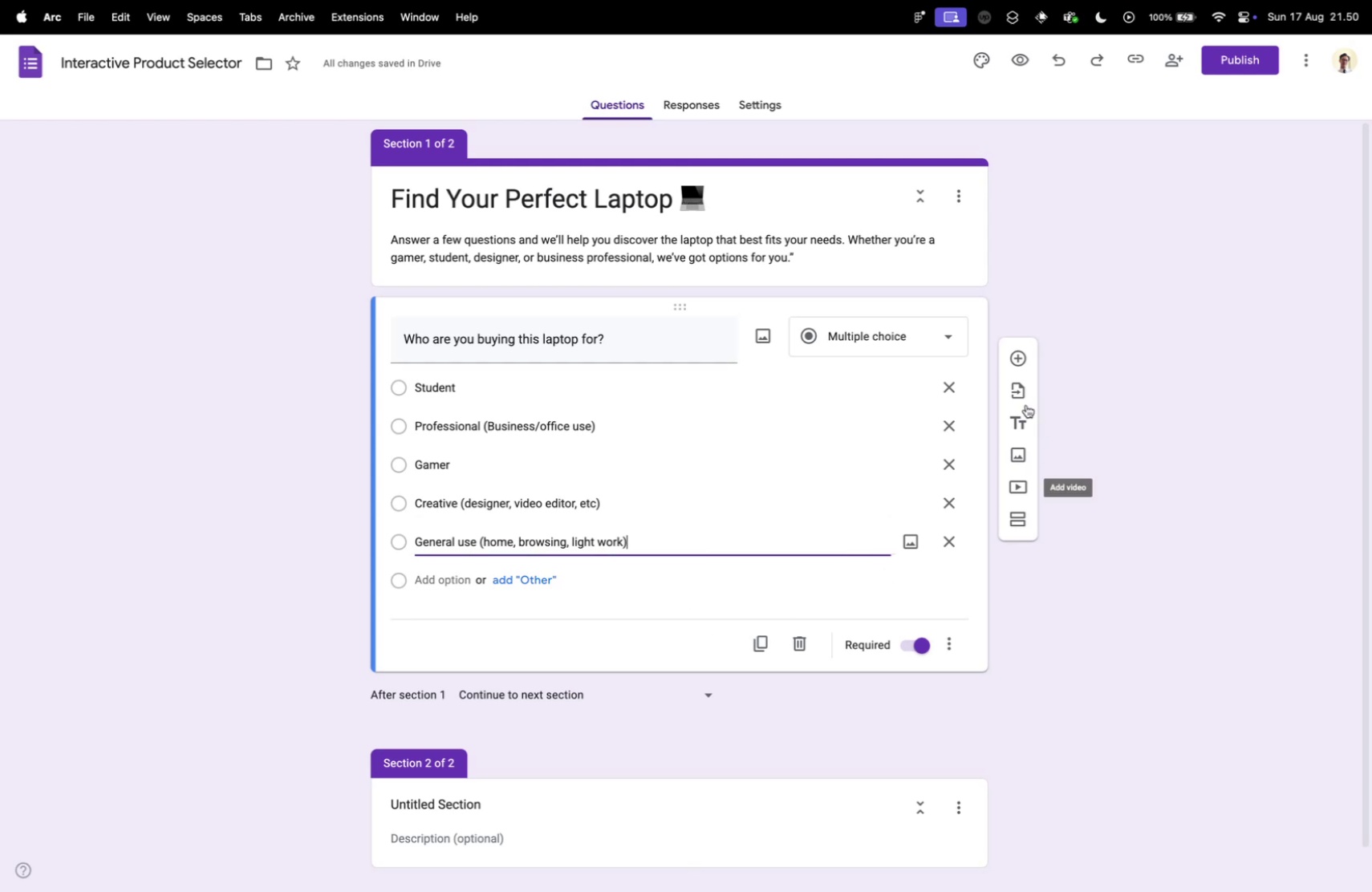 
left_click([1022, 366])
 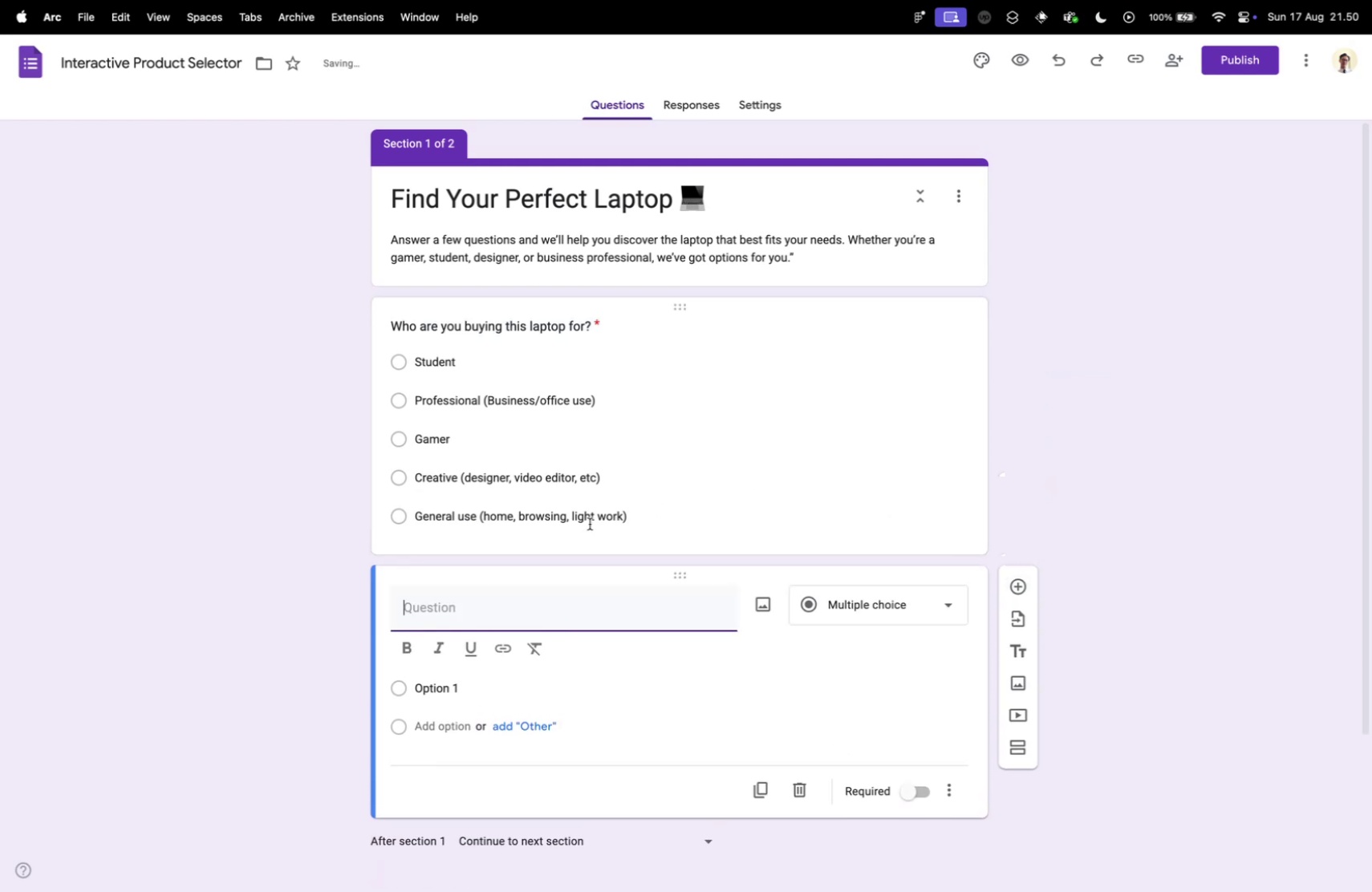 
key(Meta+V)
 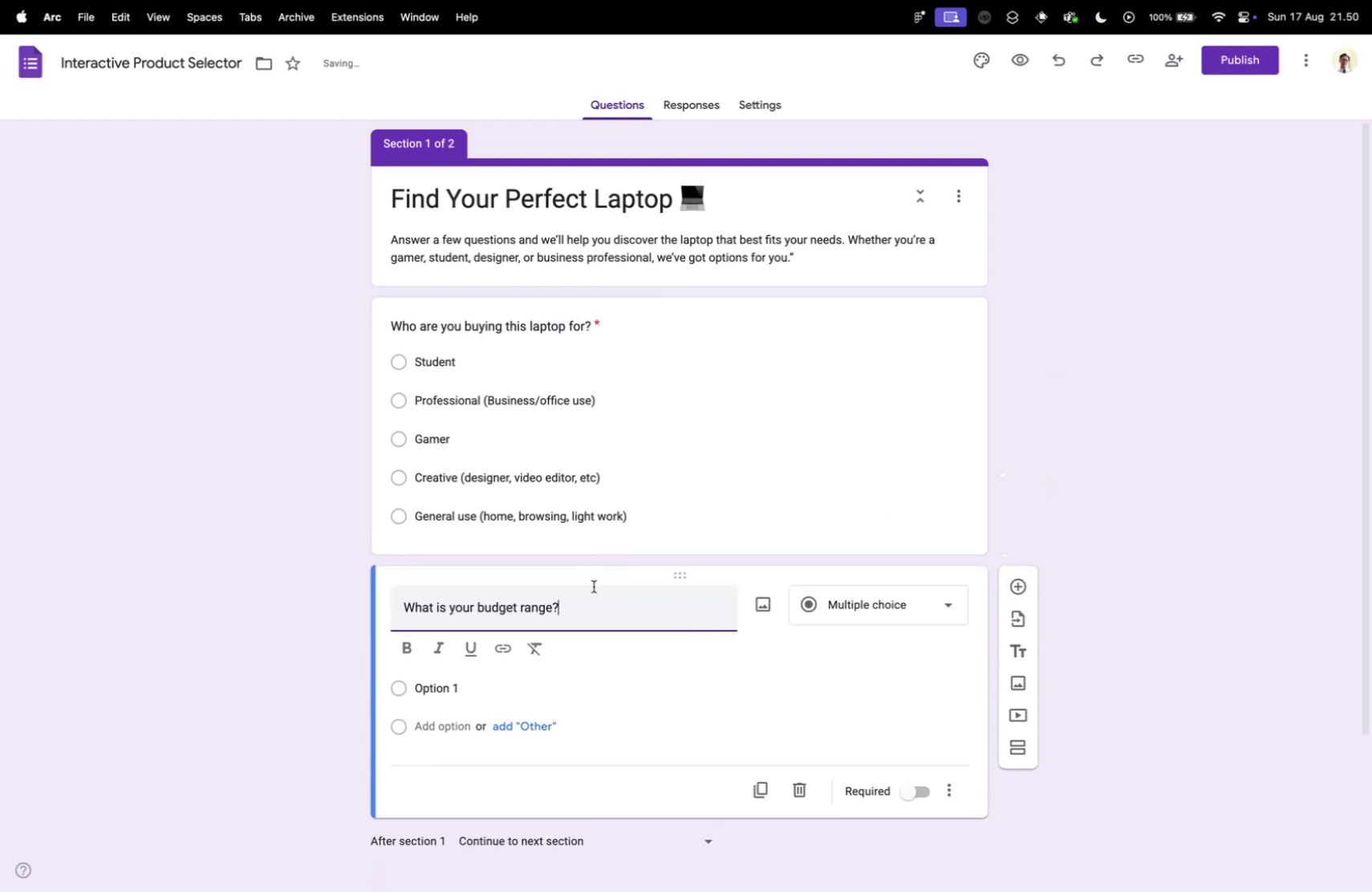 
key(Control+ControlLeft)
 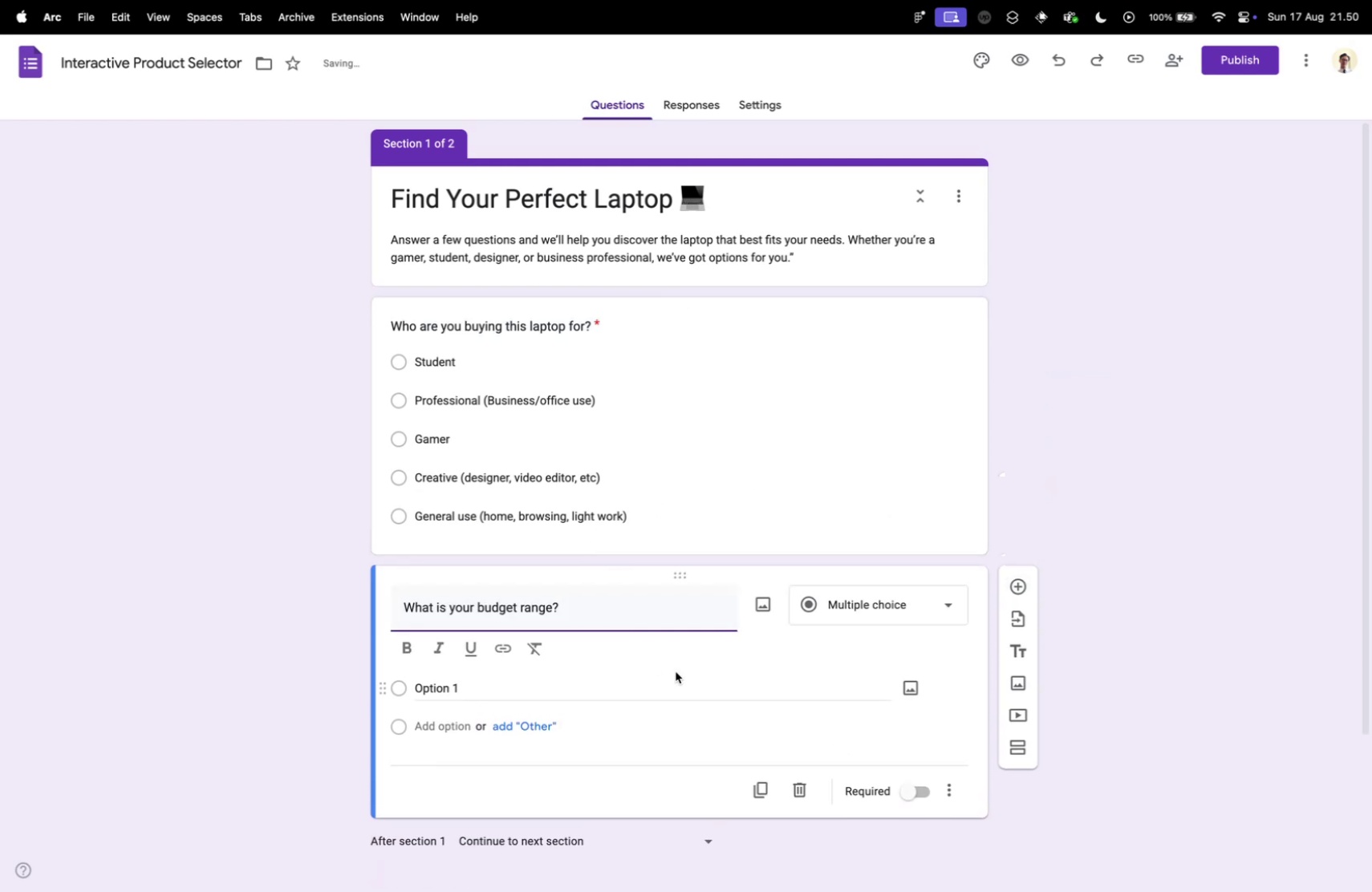 
key(Control+Tab)
 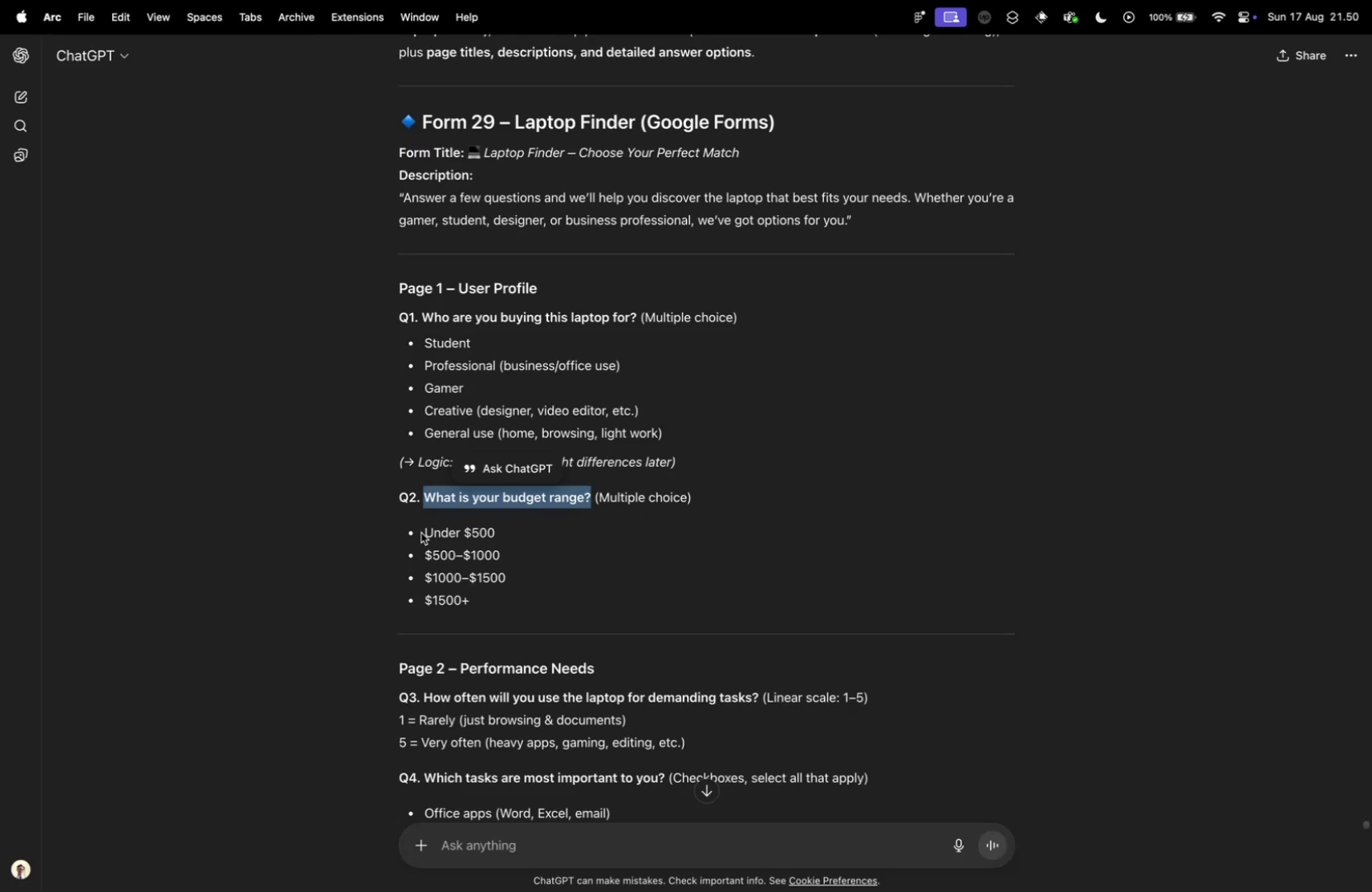 
left_click_drag(start_coordinate=[424, 530], to_coordinate=[495, 607])
 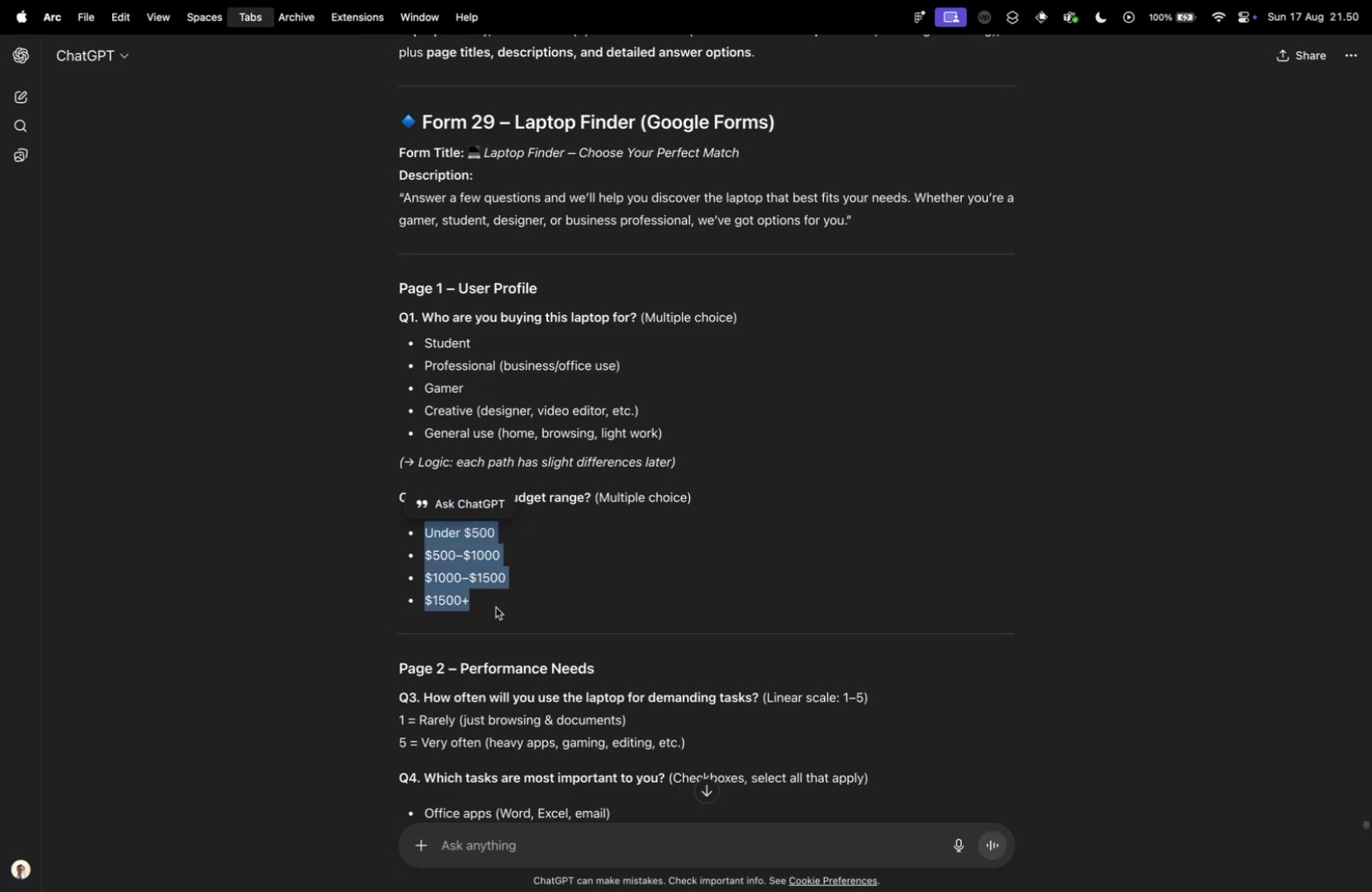 
key(Meta+CommandLeft)
 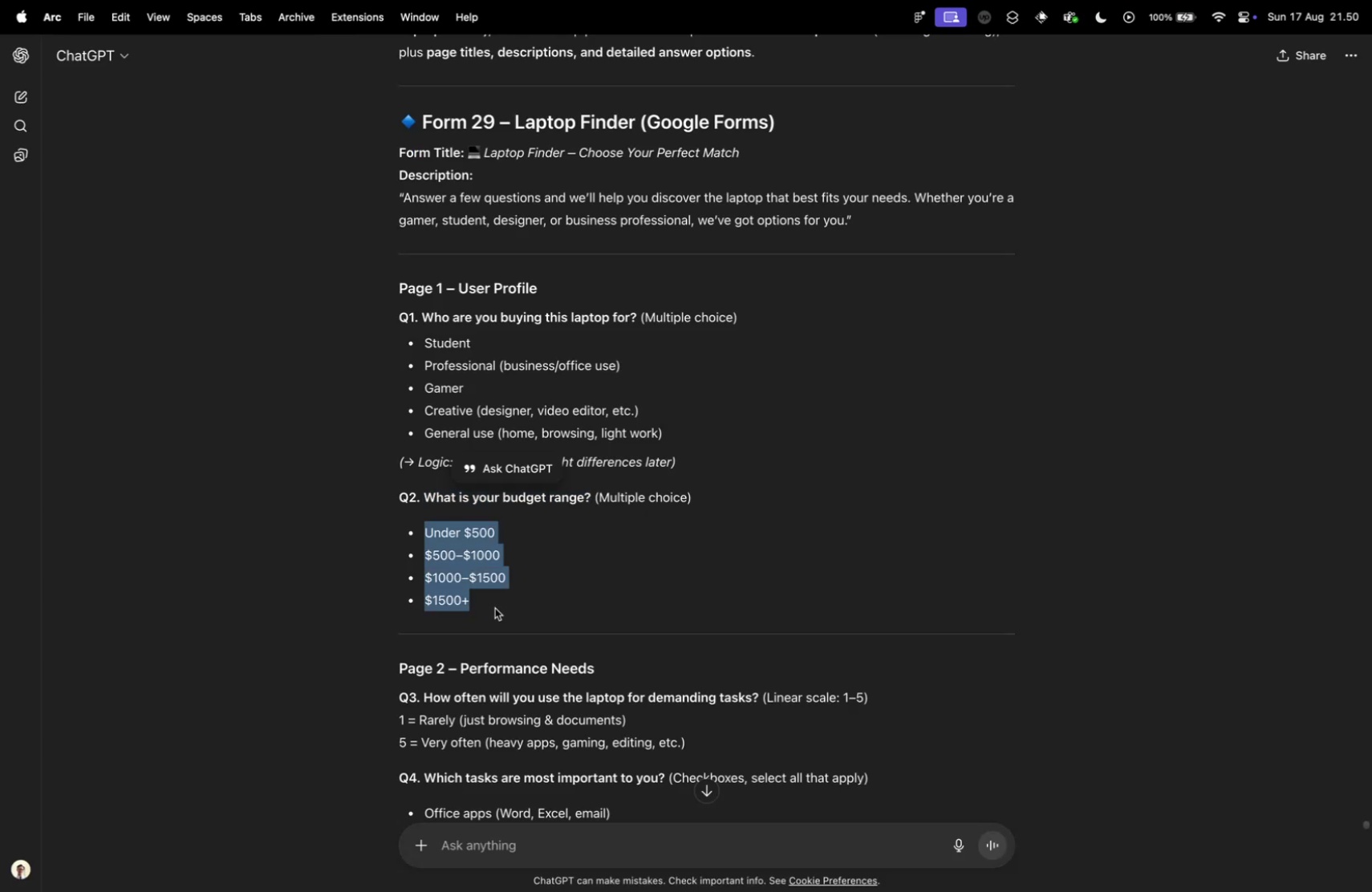 
key(Meta+C)
 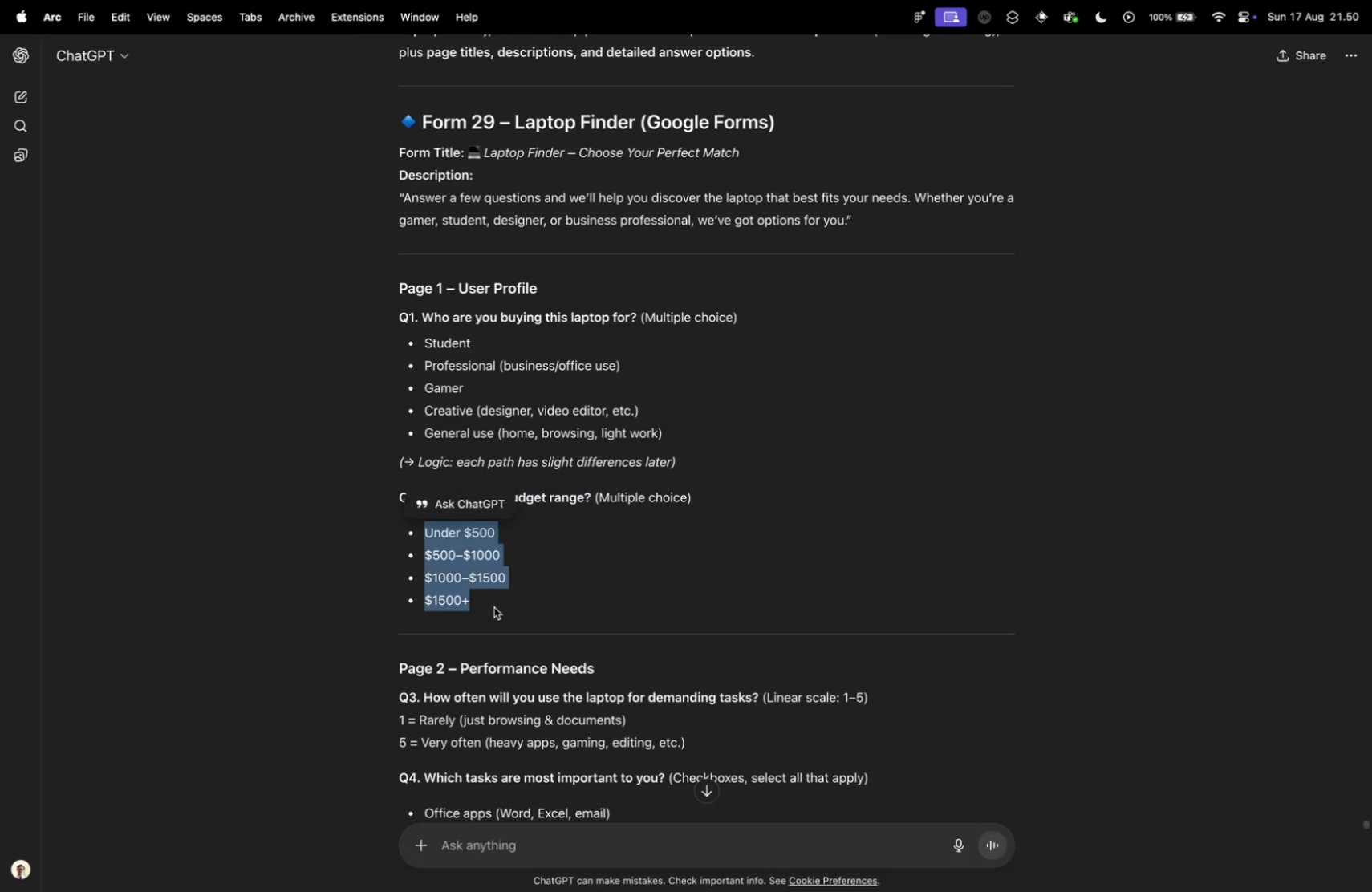 
key(Control+ControlLeft)
 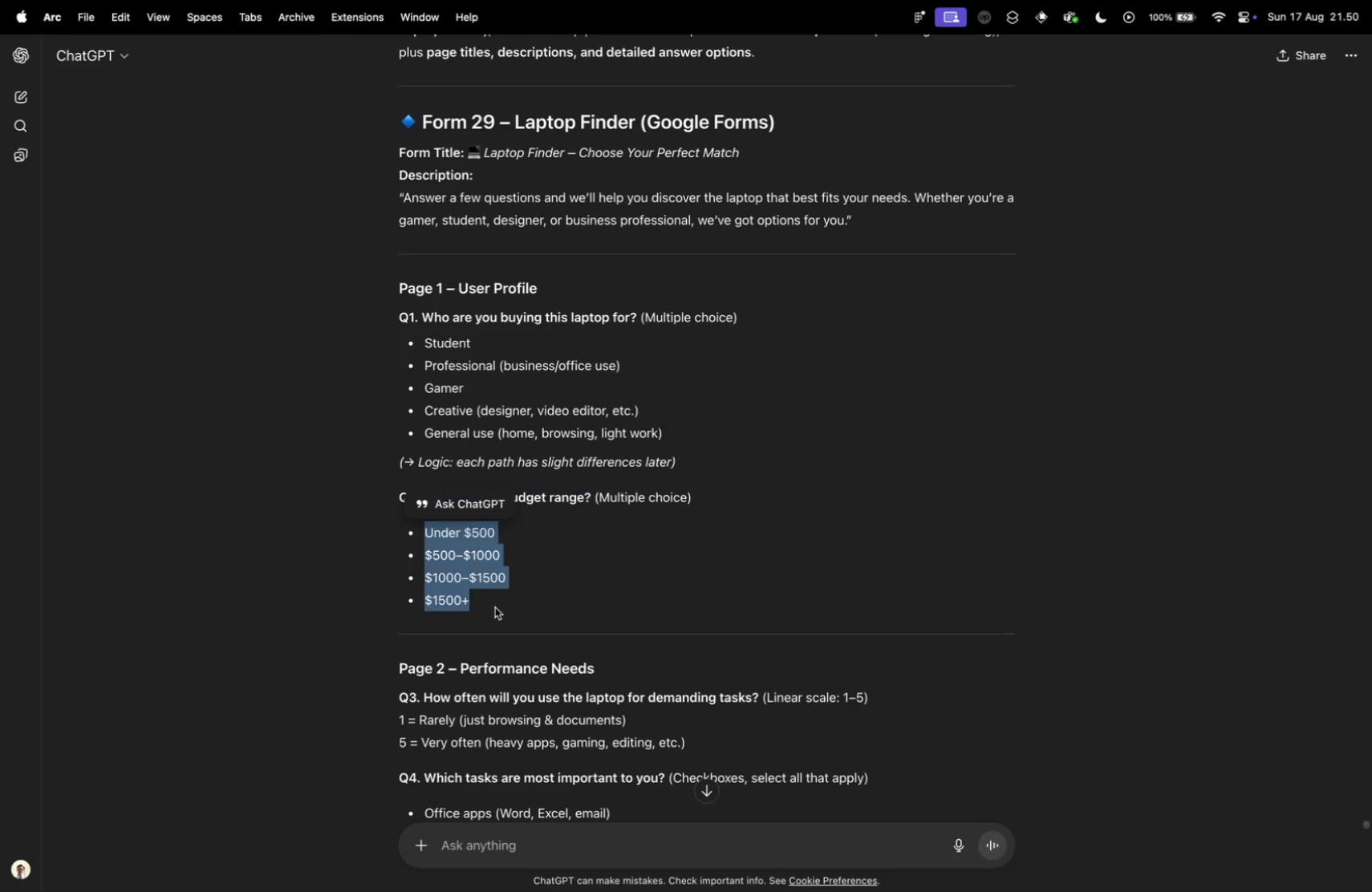 
key(Control+Tab)
 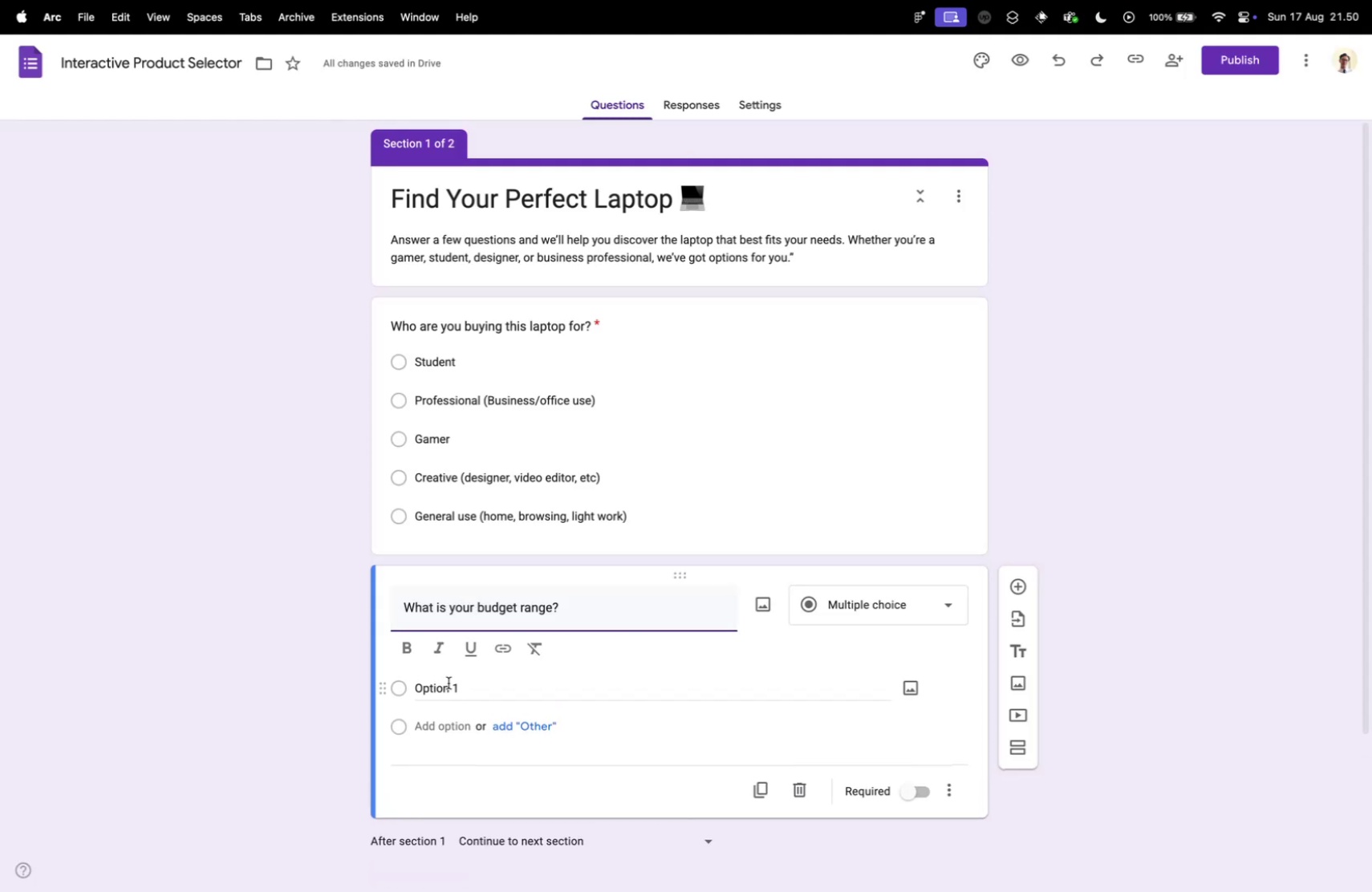 
left_click([473, 686])
 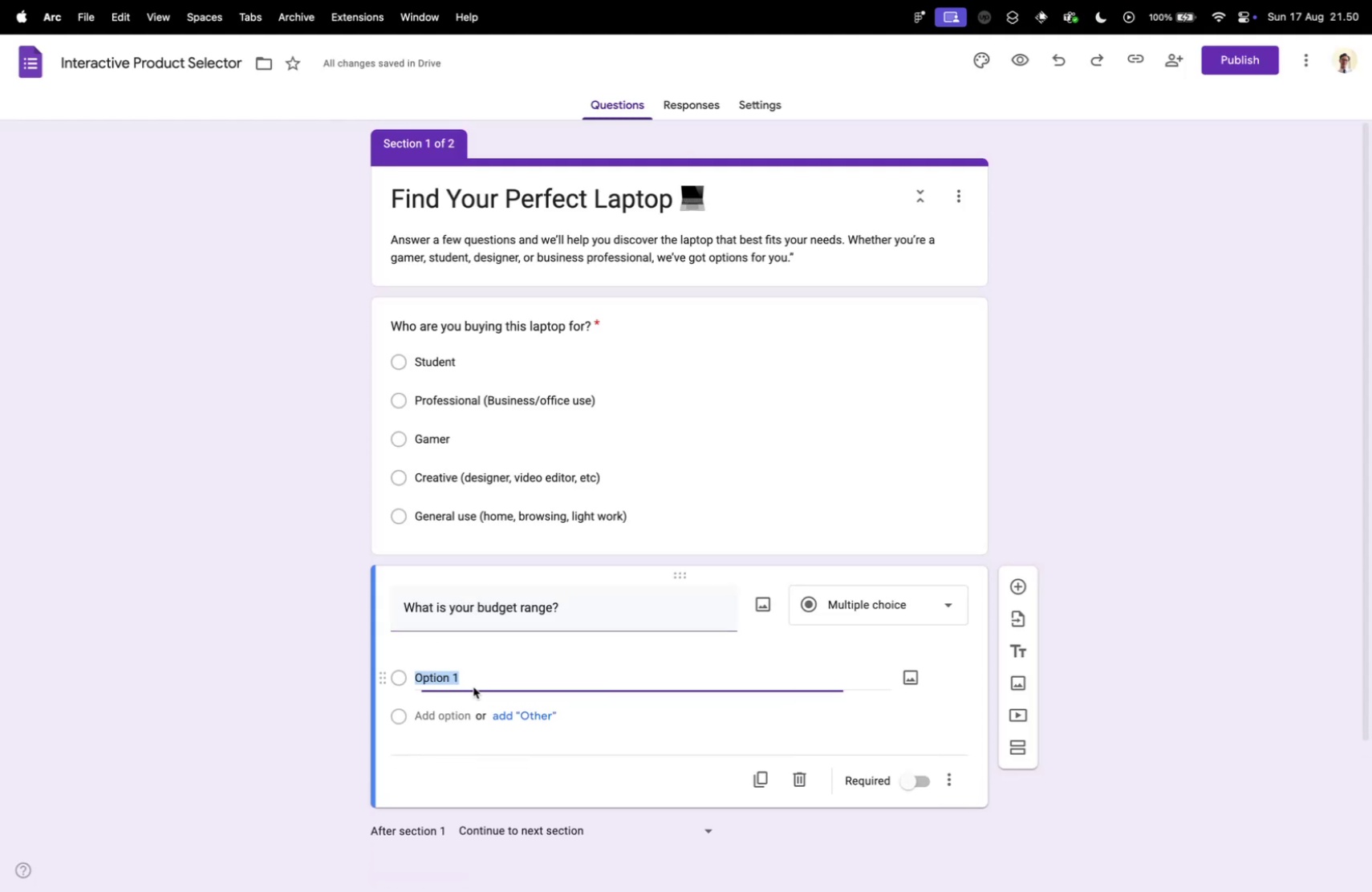 
key(Meta+V)
 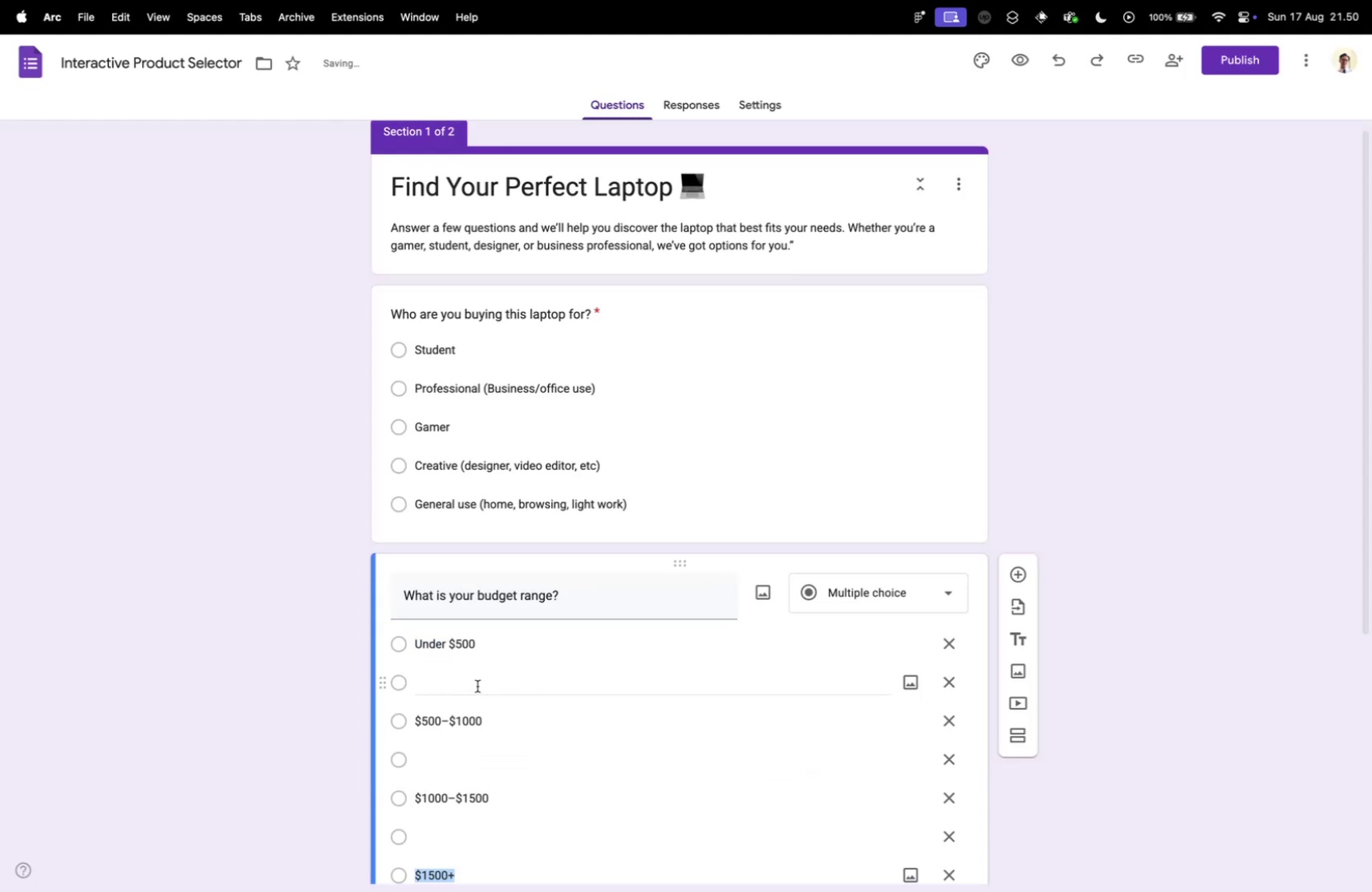 
scroll: coordinate [477, 685], scroll_direction: down, amount: 1.0
 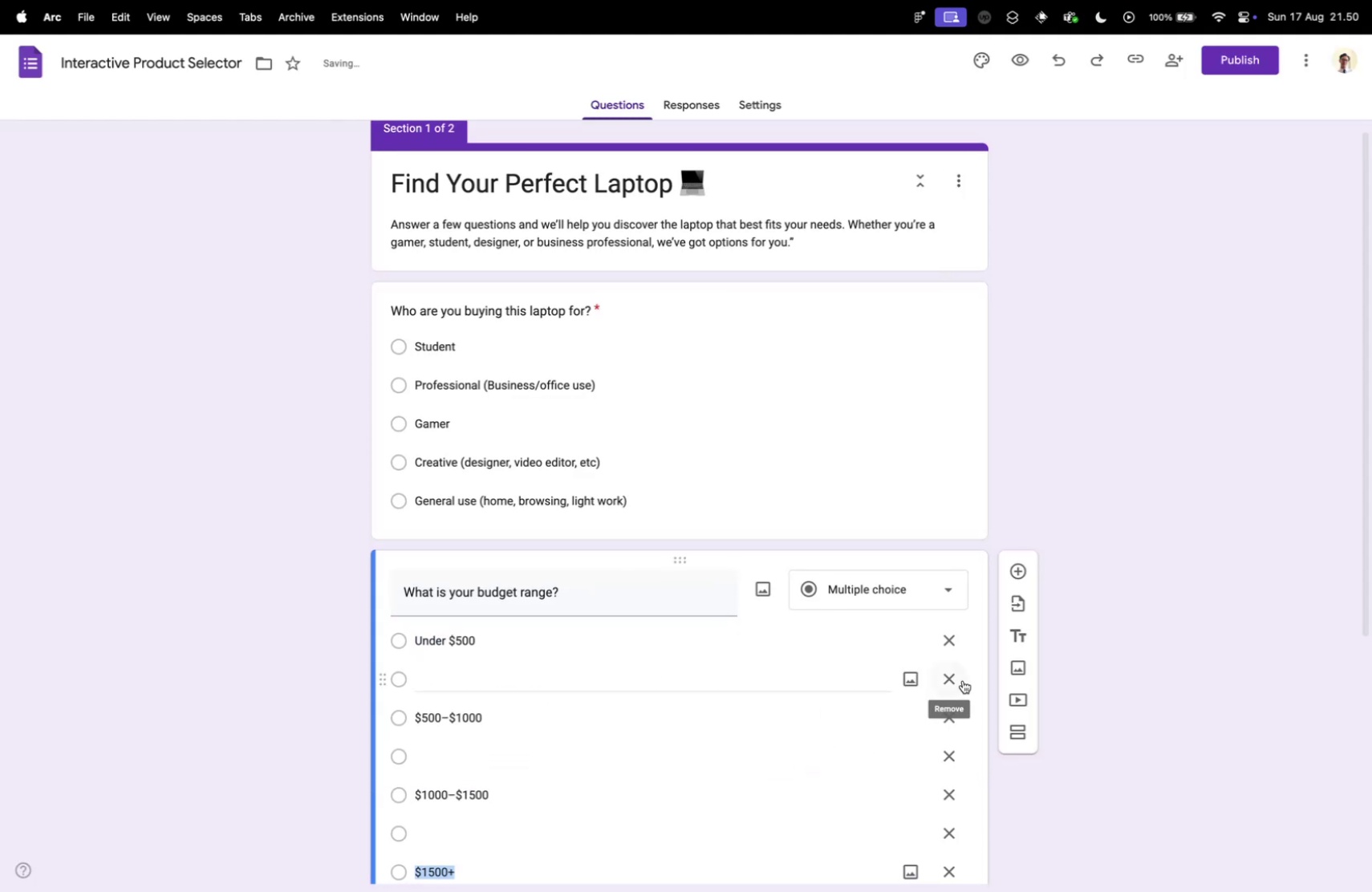 
left_click([960, 674])
 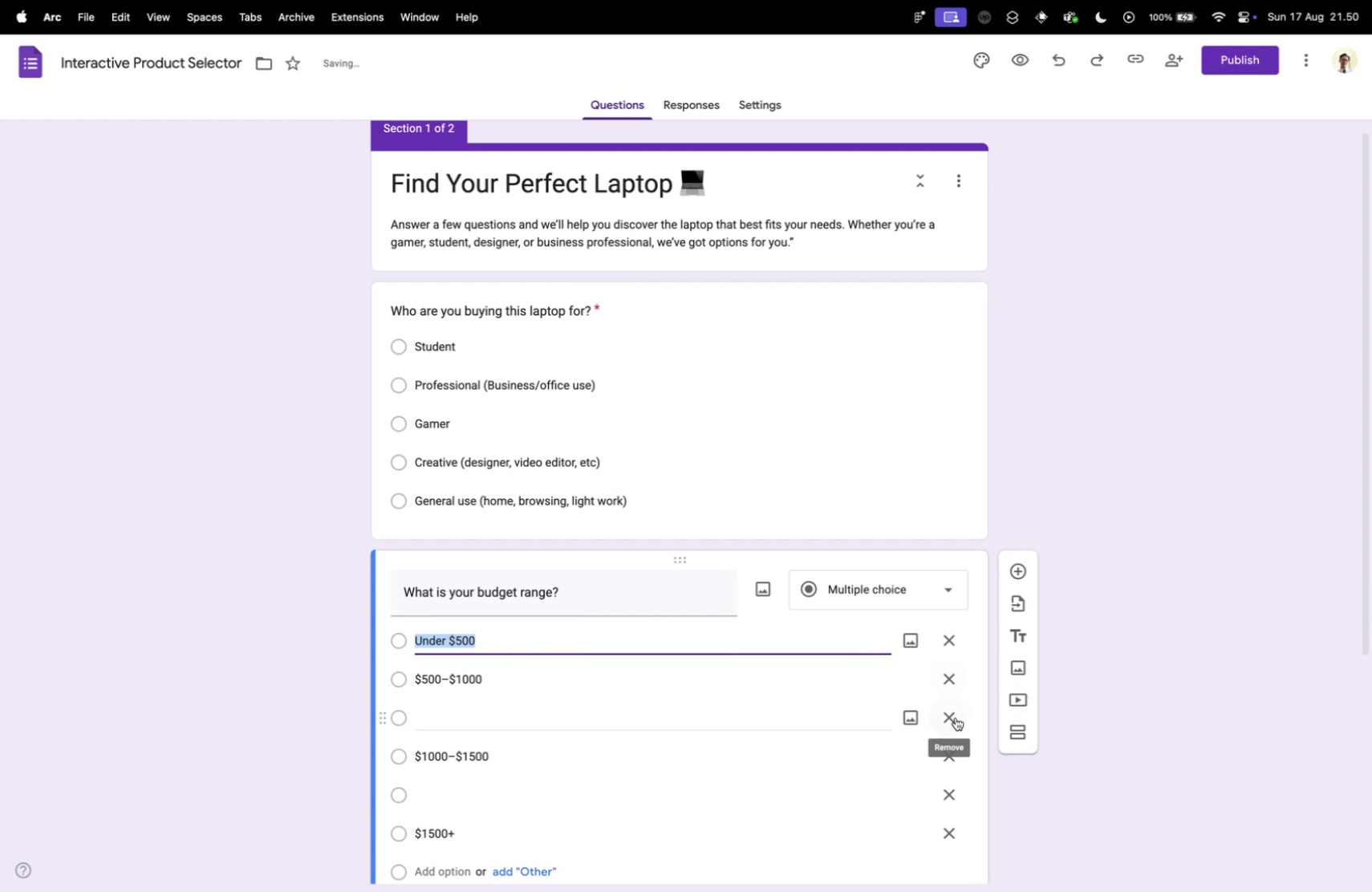 
left_click([955, 719])
 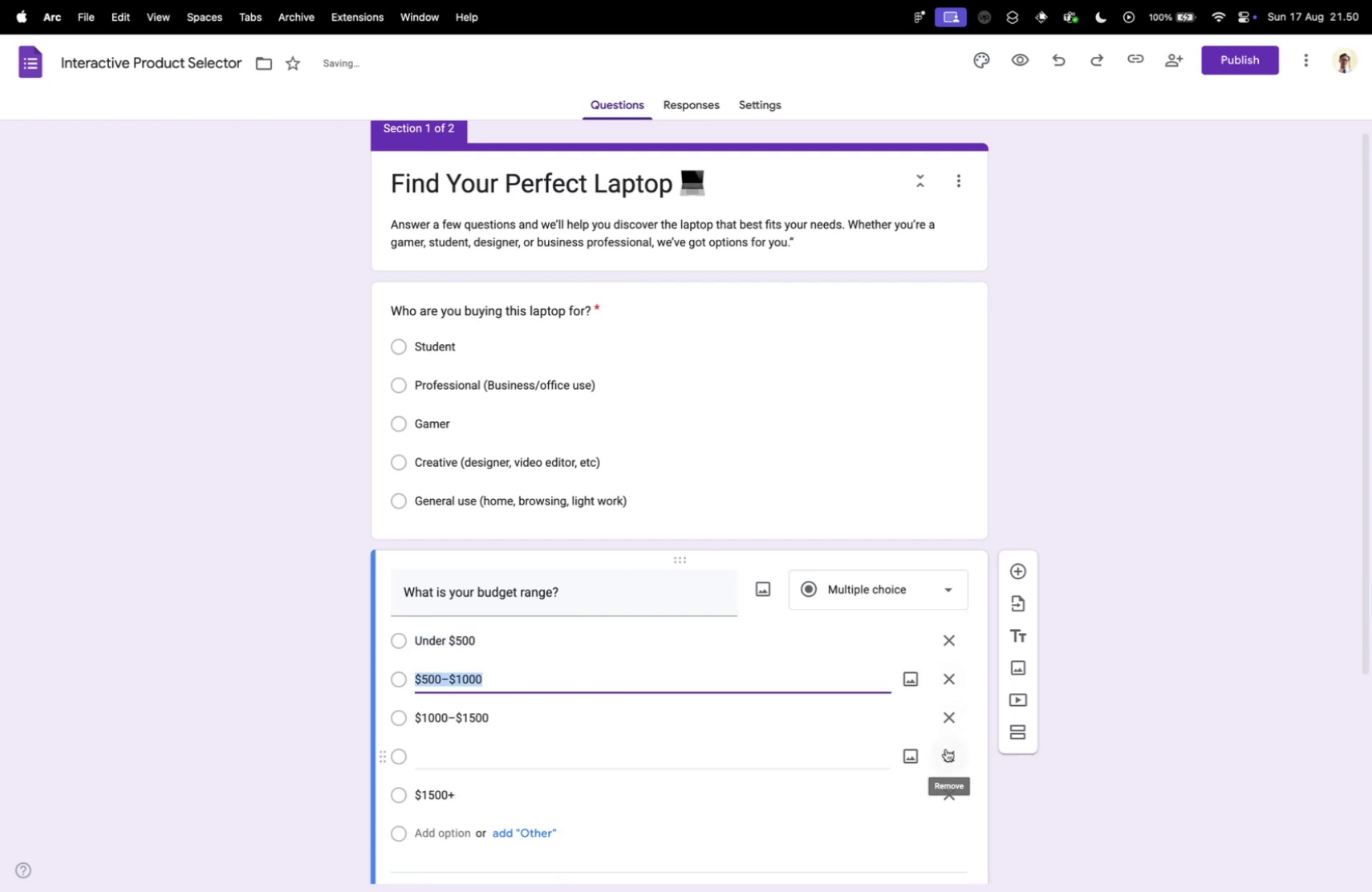 
left_click([947, 748])
 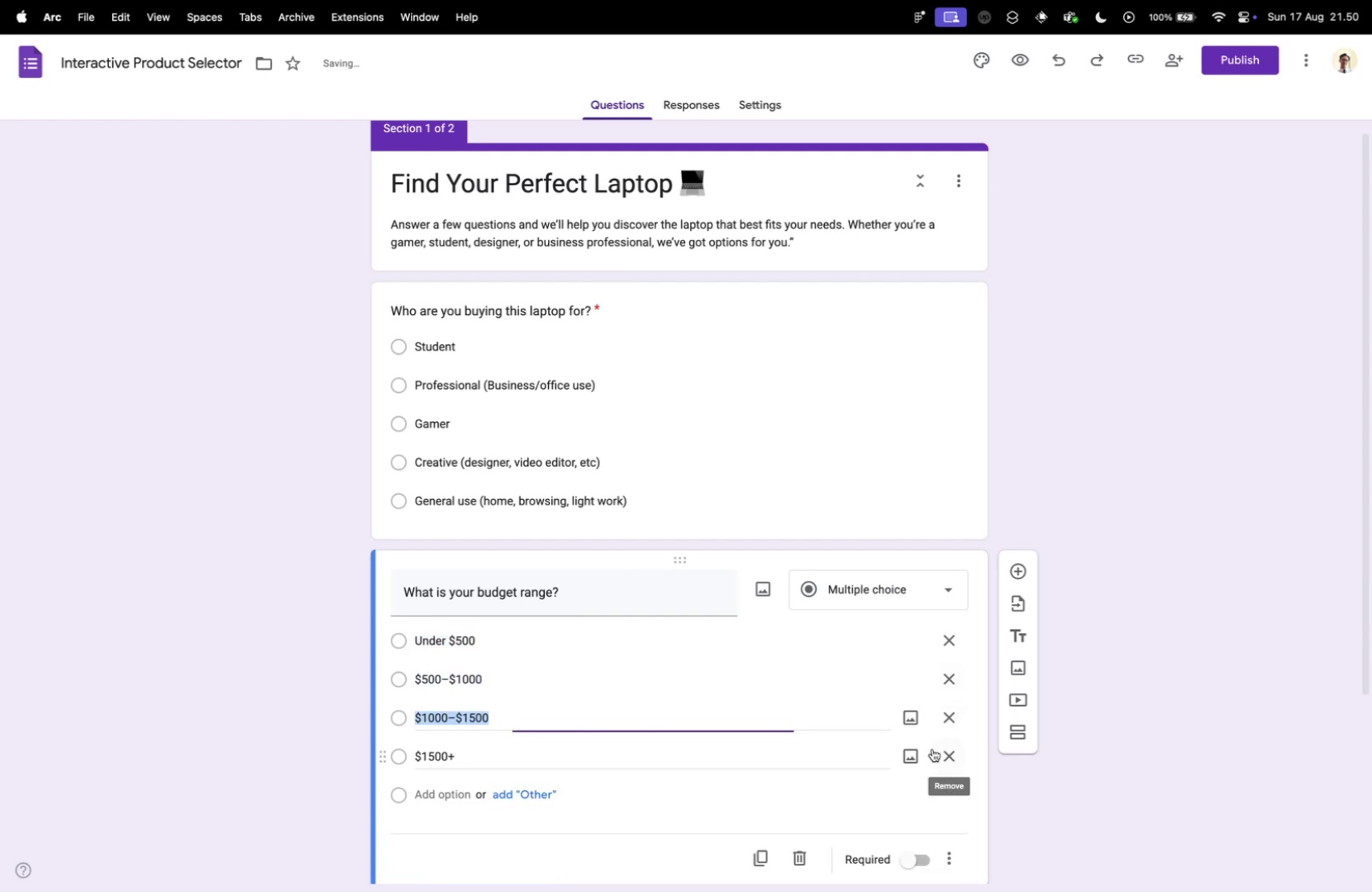 
scroll: coordinate [919, 747], scroll_direction: down, amount: 5.0
 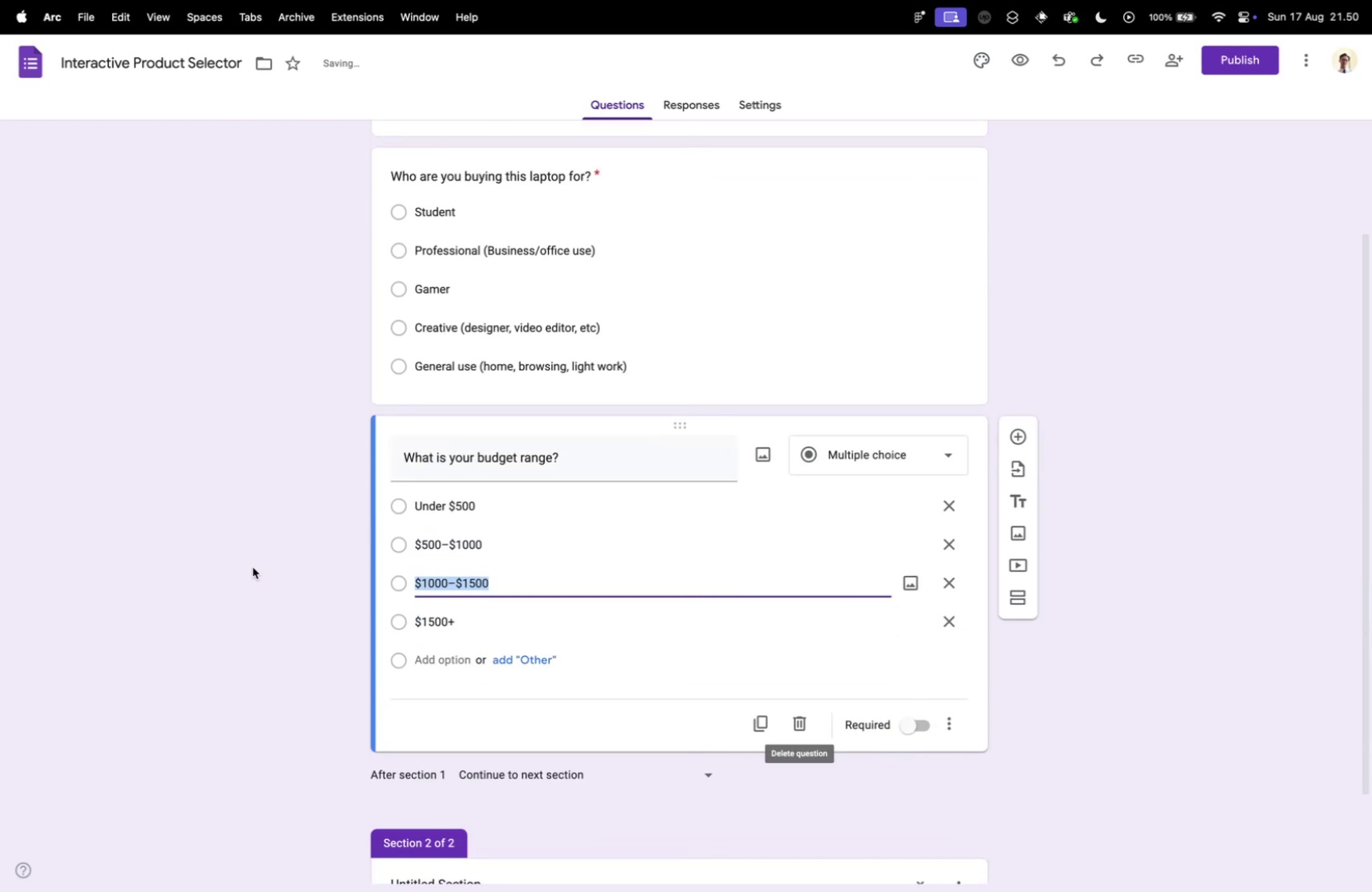 
left_click([237, 558])
 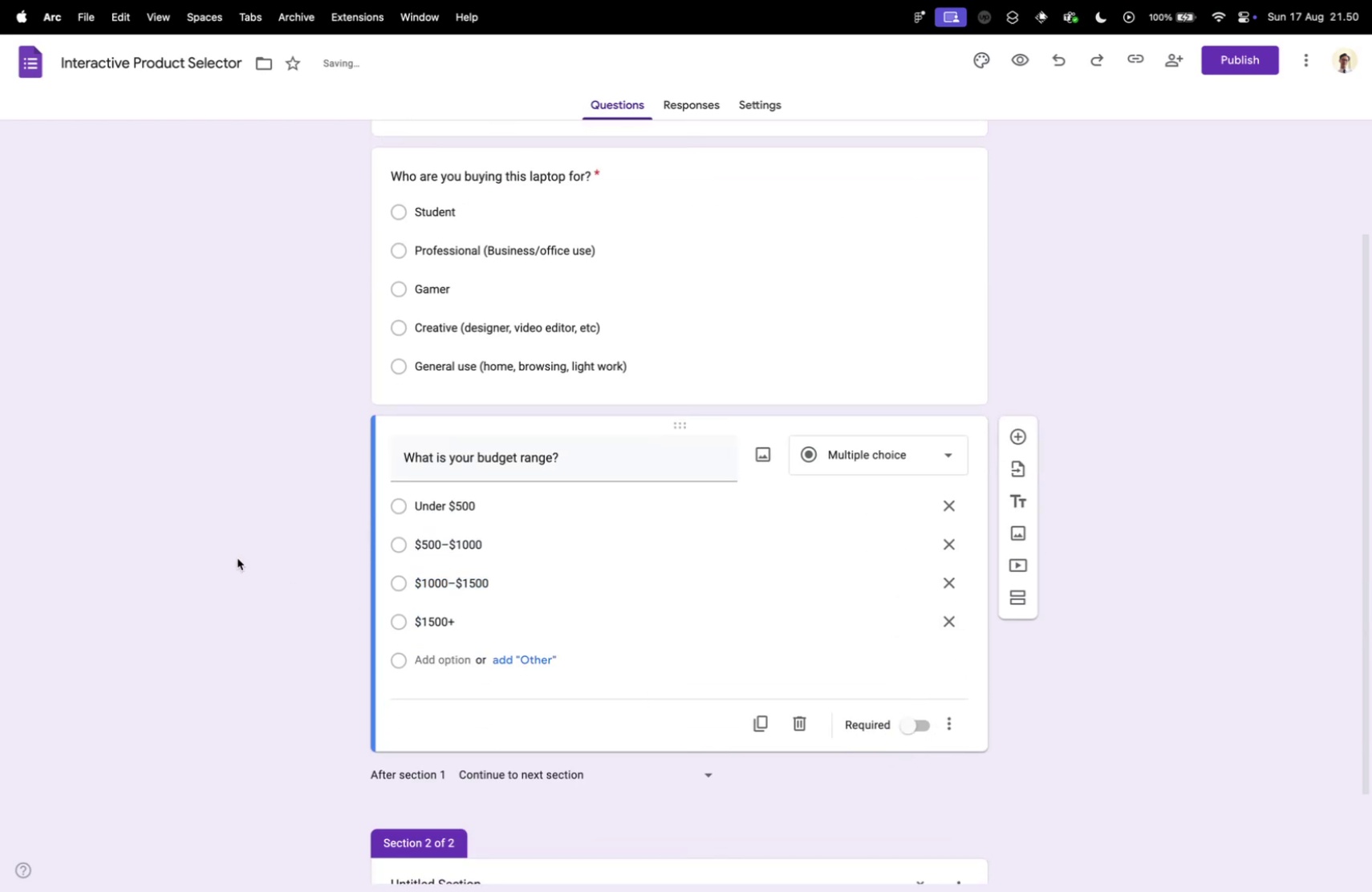 
key(Control+ControlLeft)
 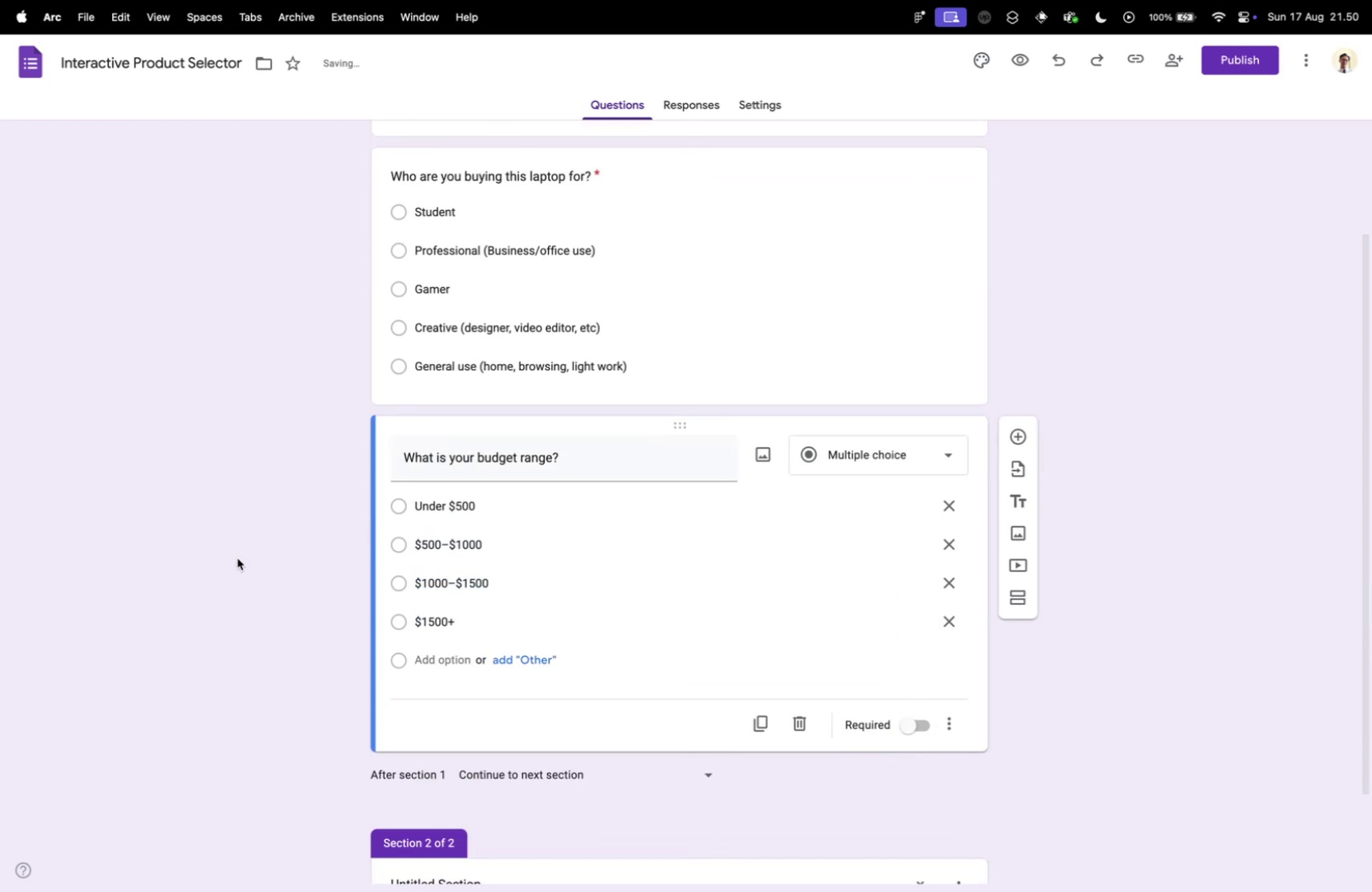 
key(Control+Tab)
 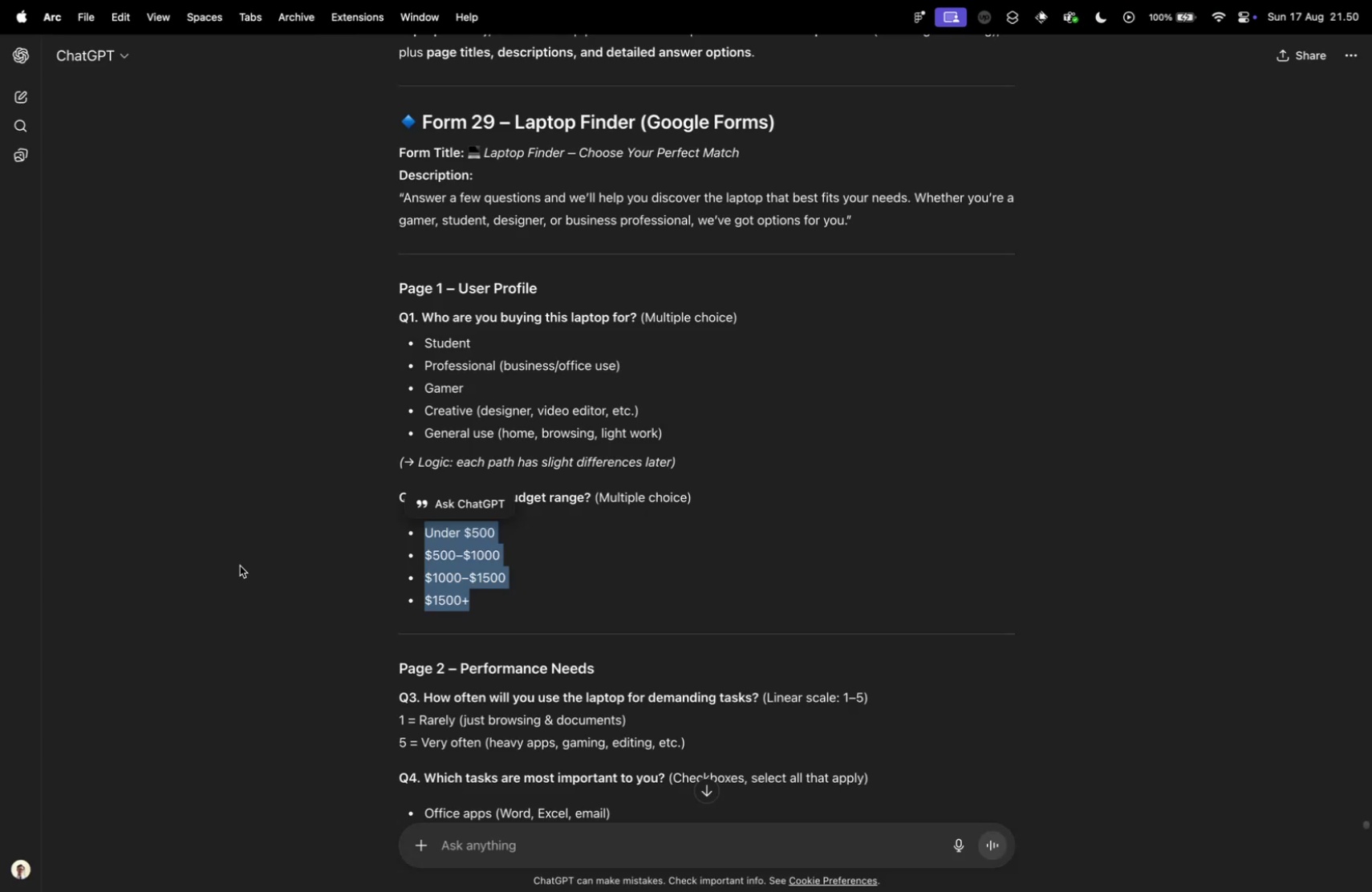 
scroll: coordinate [465, 543], scroll_direction: down, amount: 6.0
 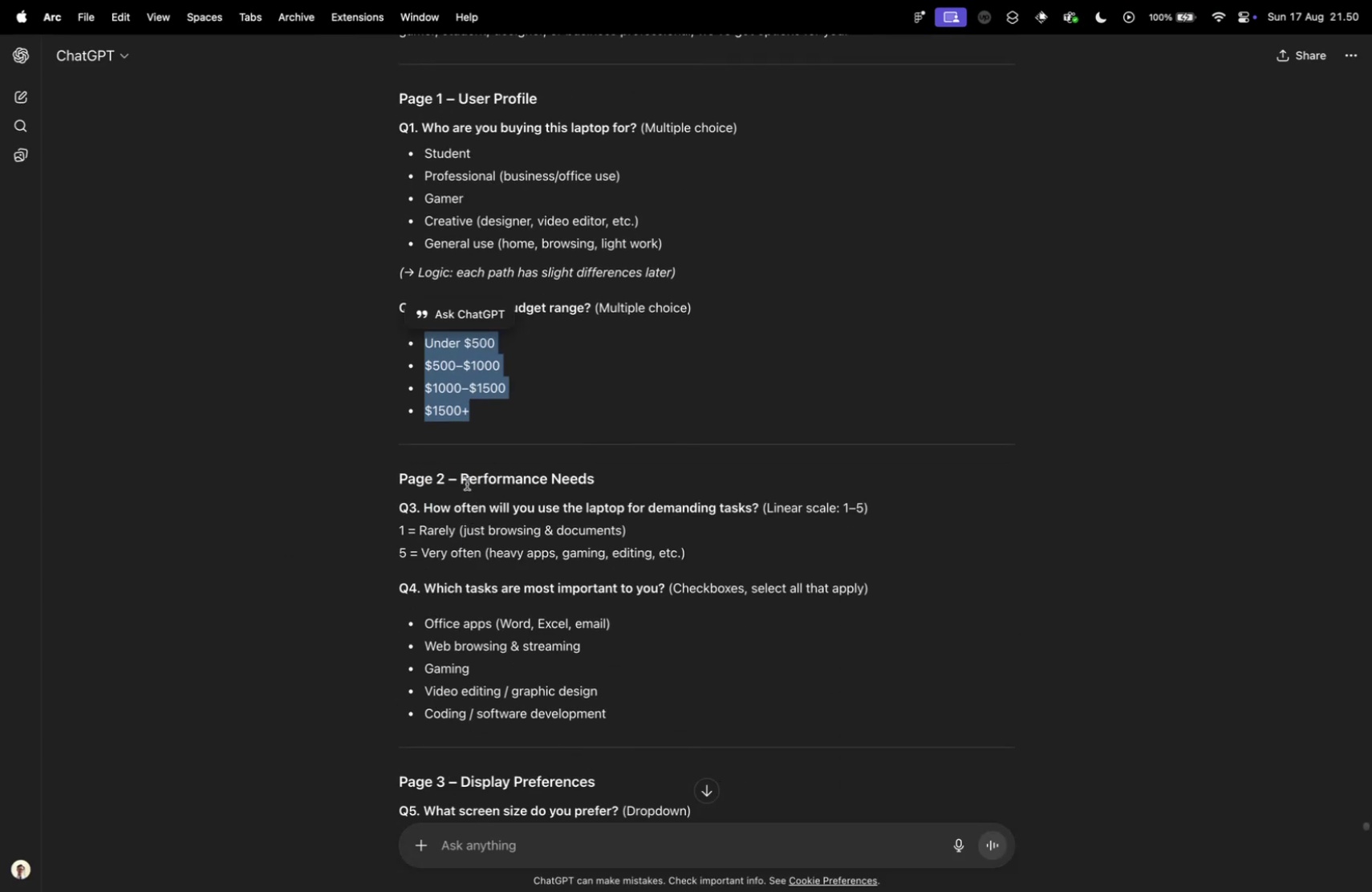 
left_click_drag(start_coordinate=[463, 478], to_coordinate=[627, 480])
 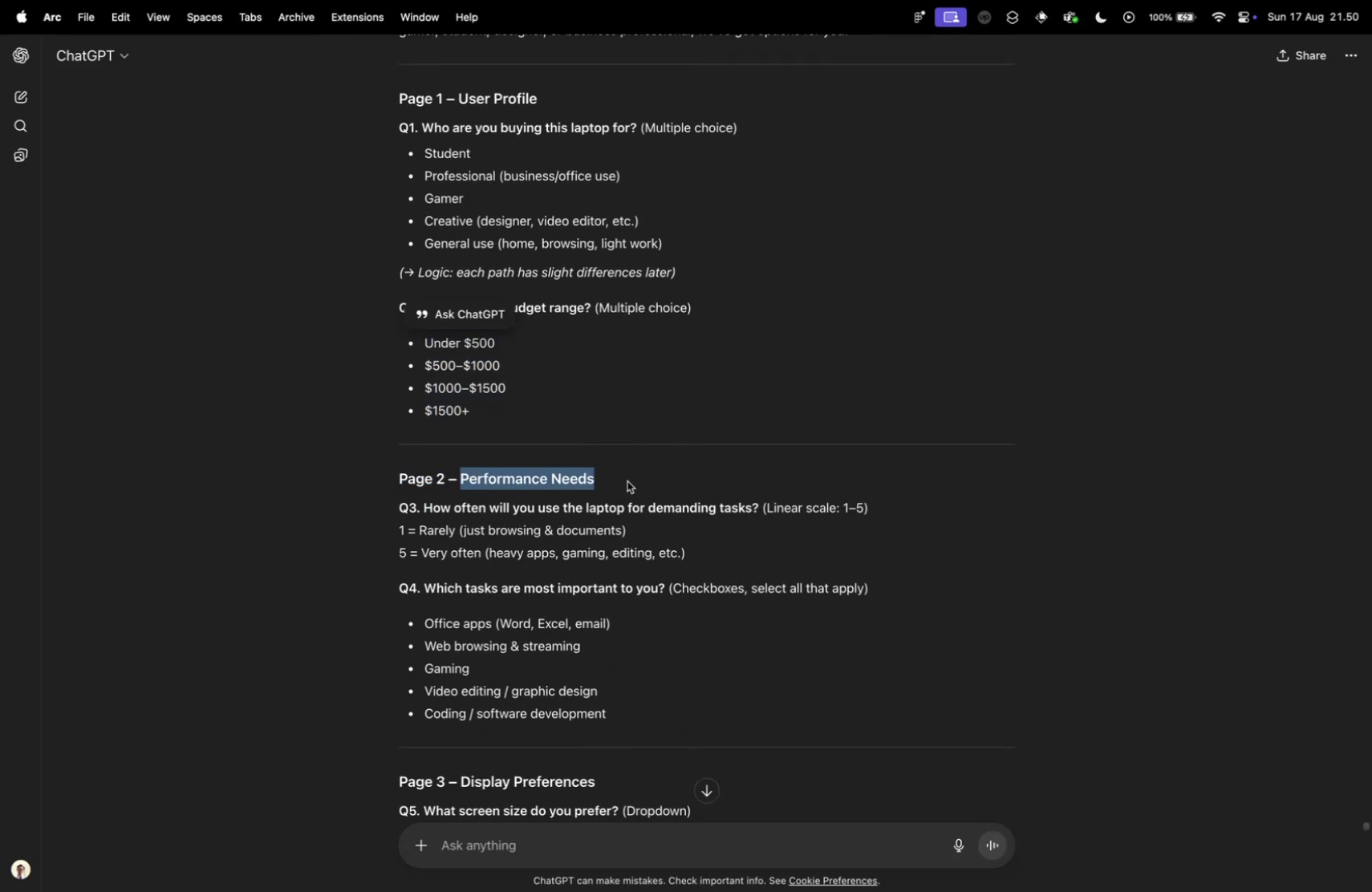 
key(Meta+CommandLeft)
 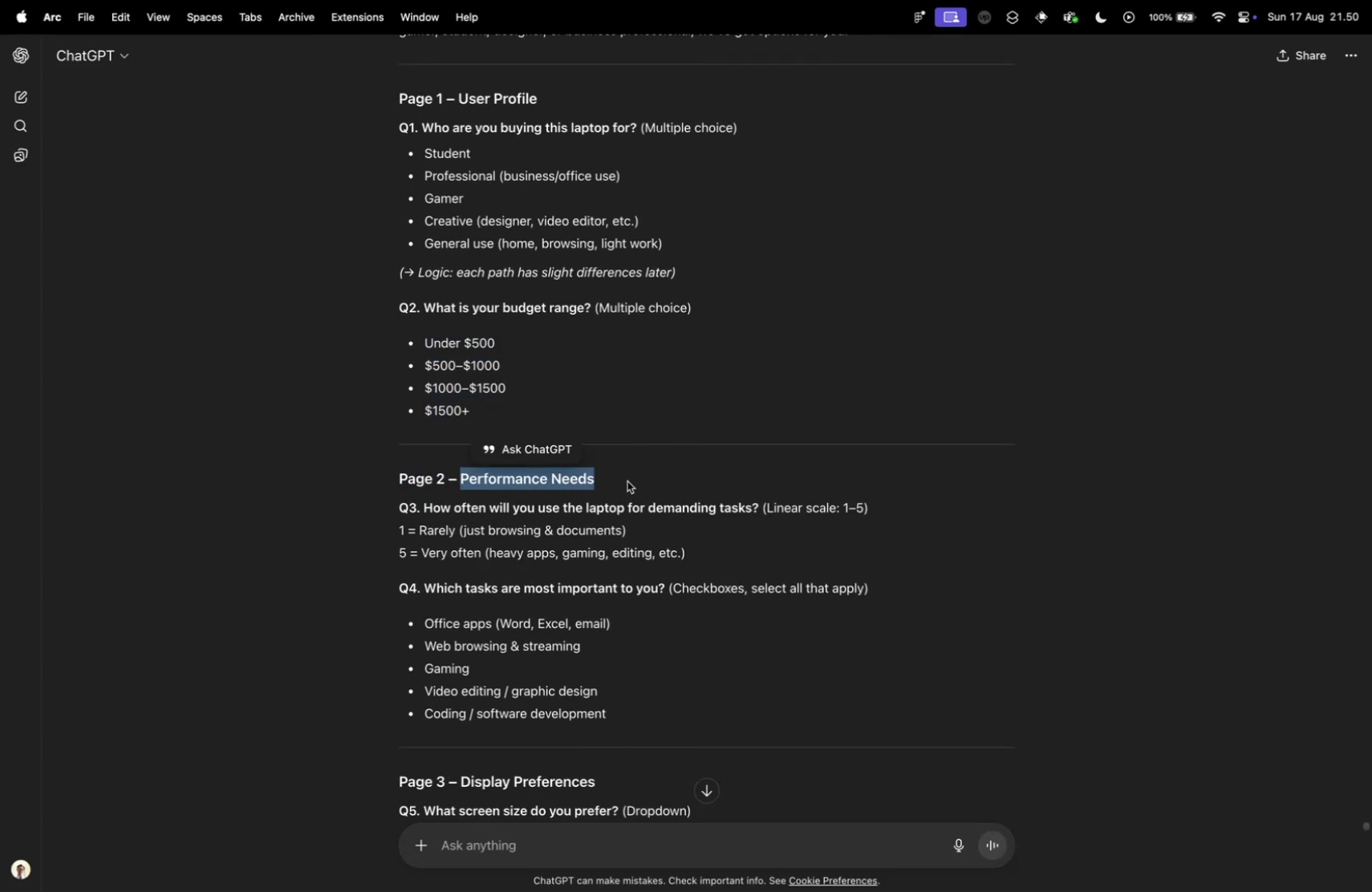 
key(Meta+C)
 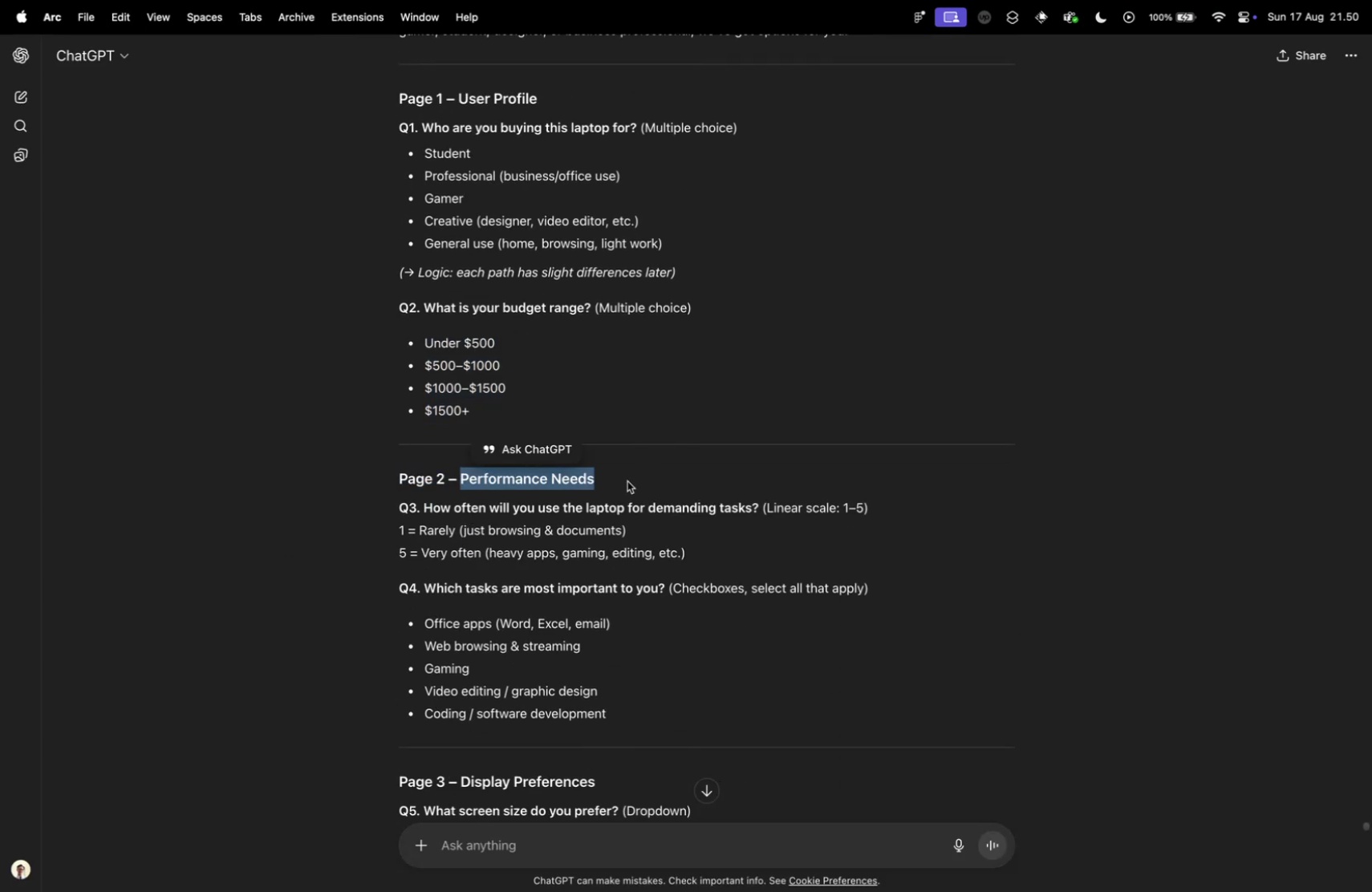 
key(Control+ControlLeft)
 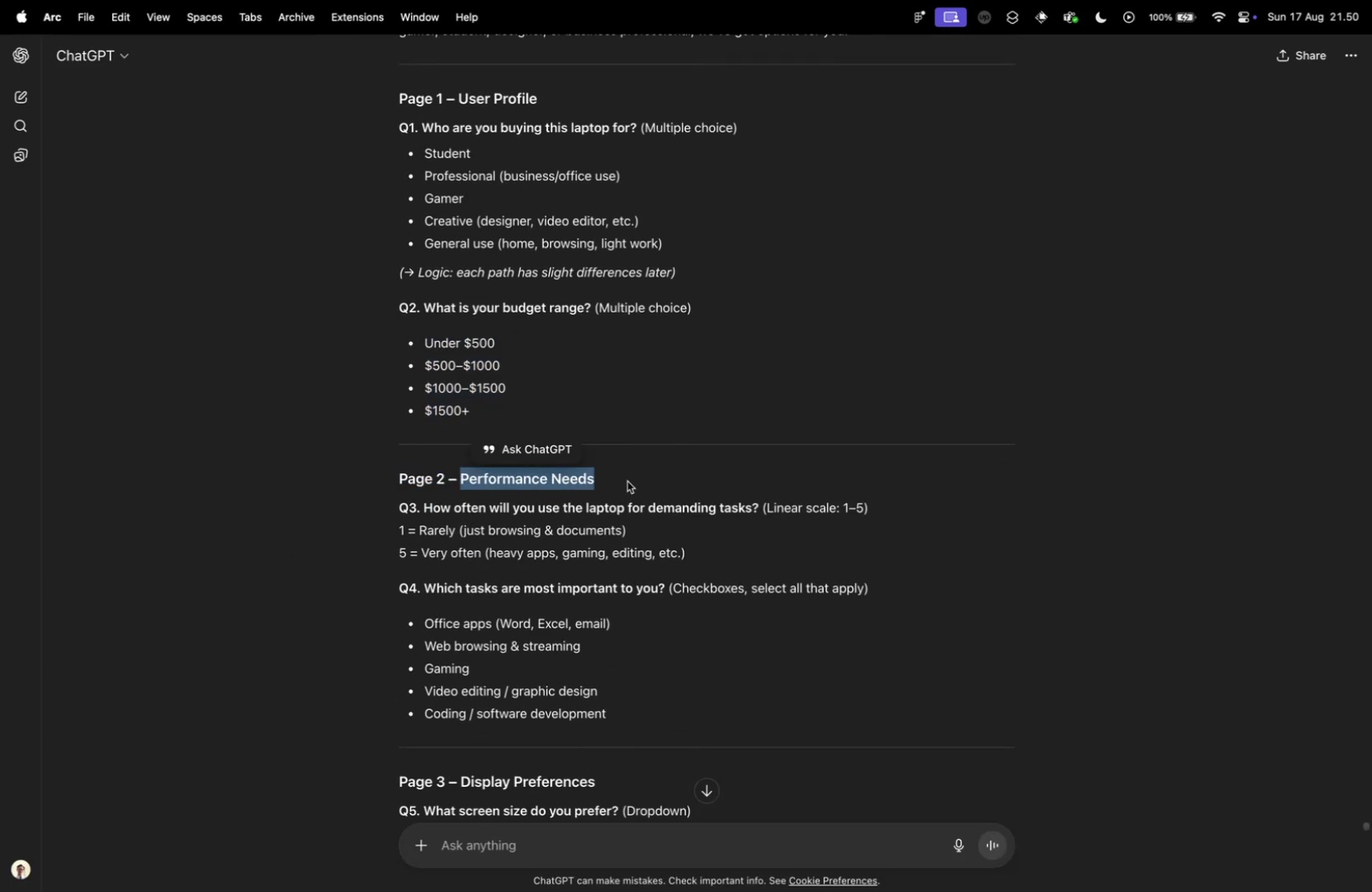 
key(Control+Tab)
 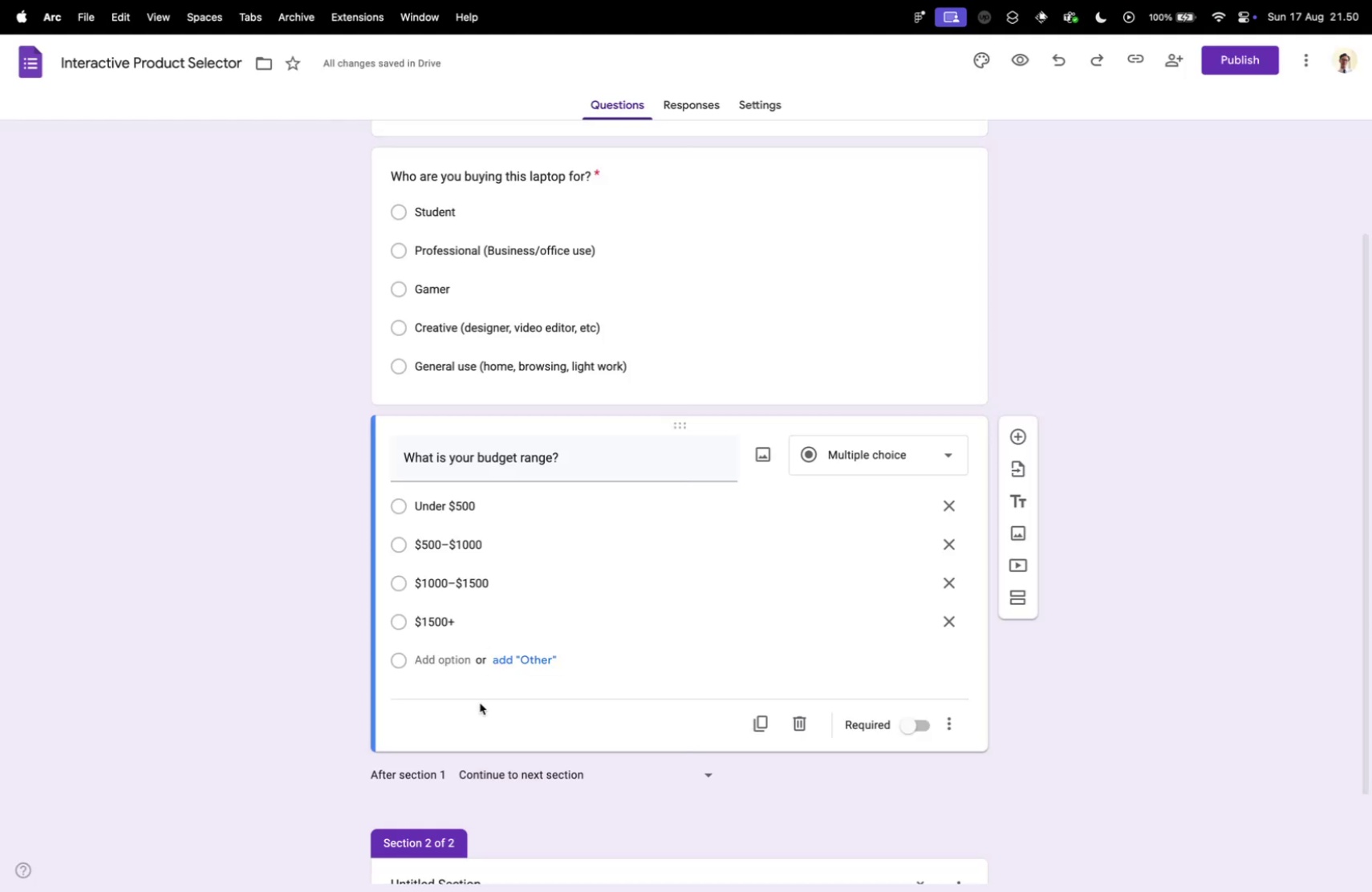 
scroll: coordinate [469, 711], scroll_direction: down, amount: 9.0
 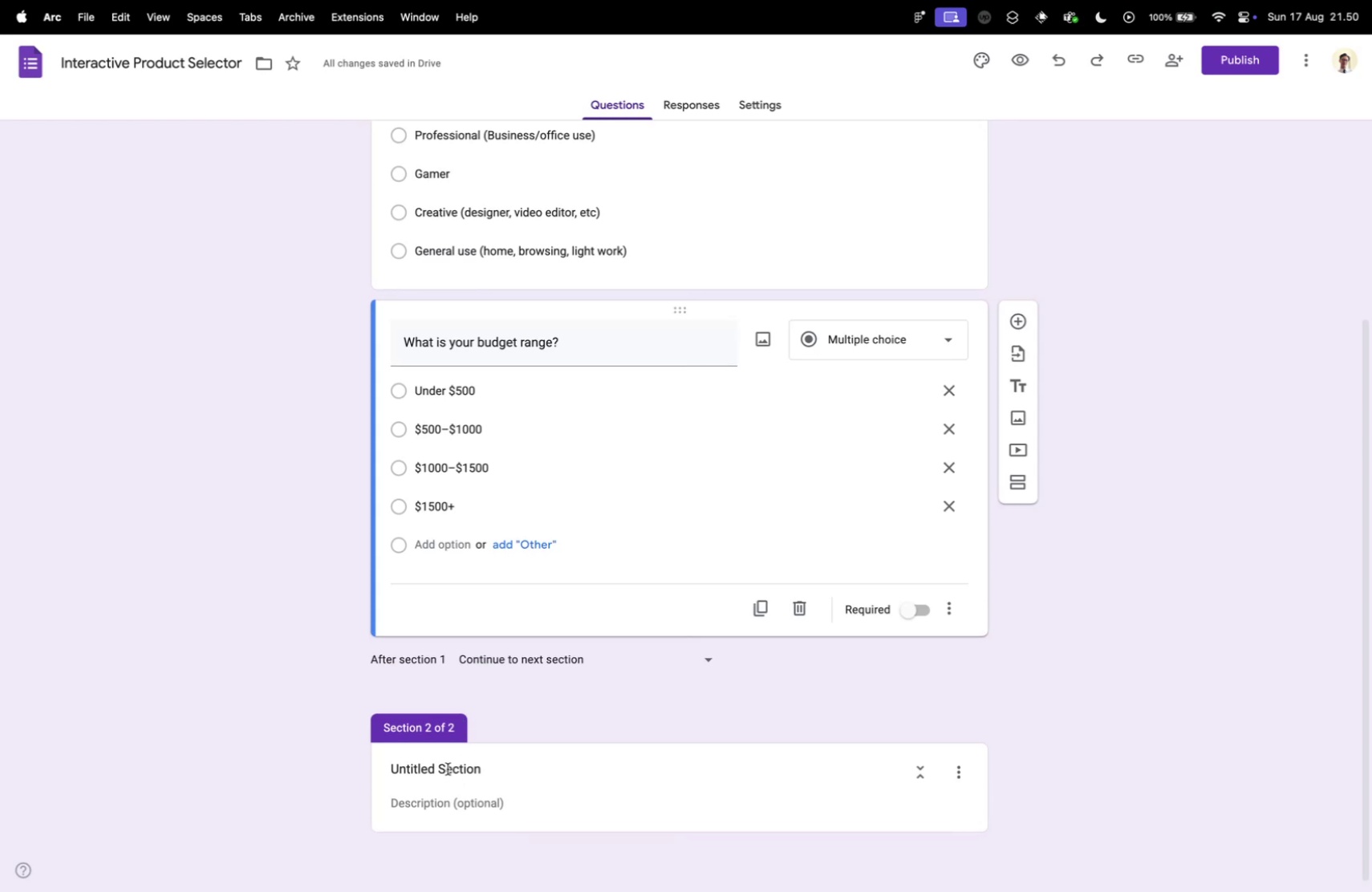 
key(Meta+A)
 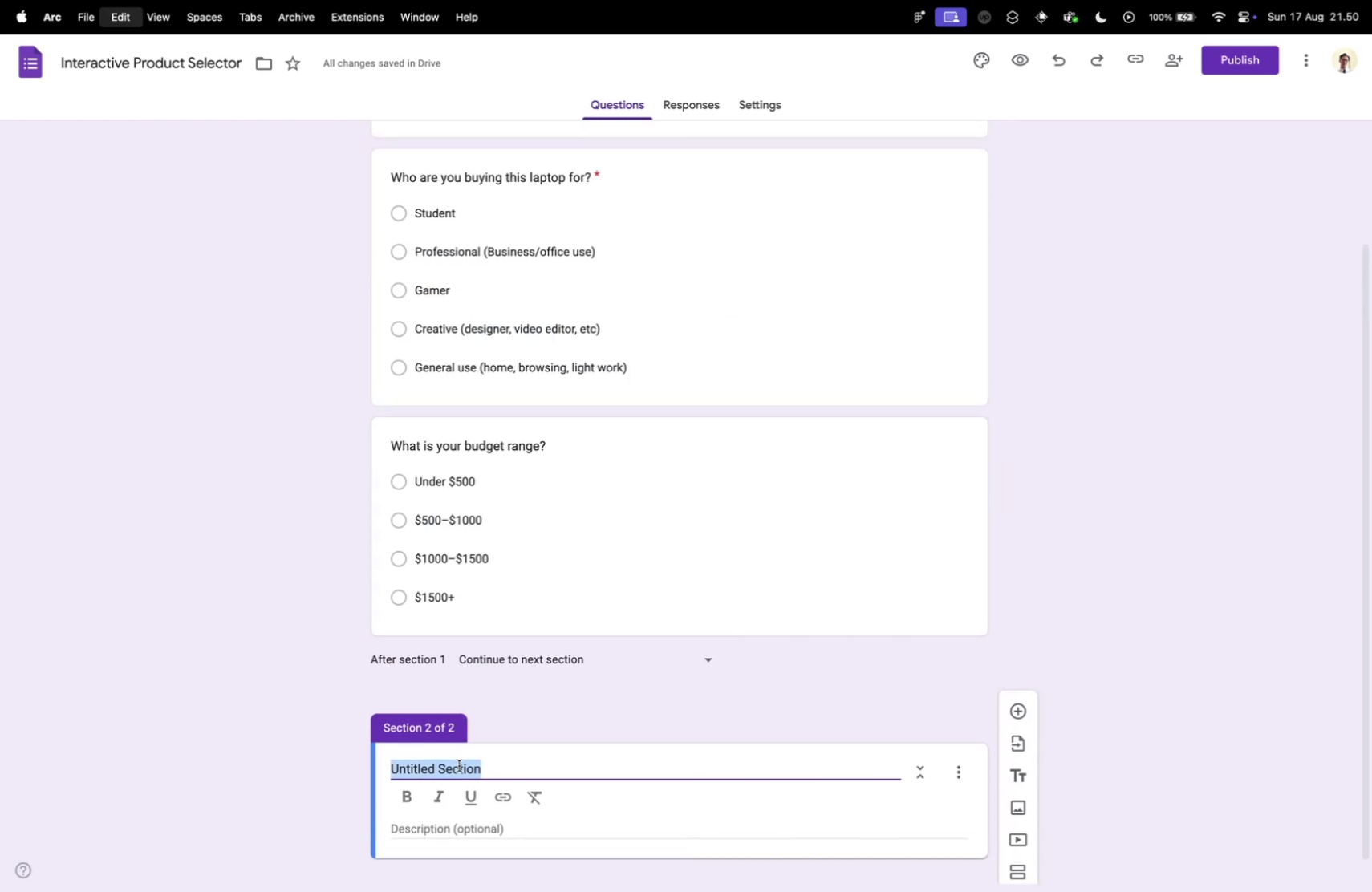 
key(Meta+V)
 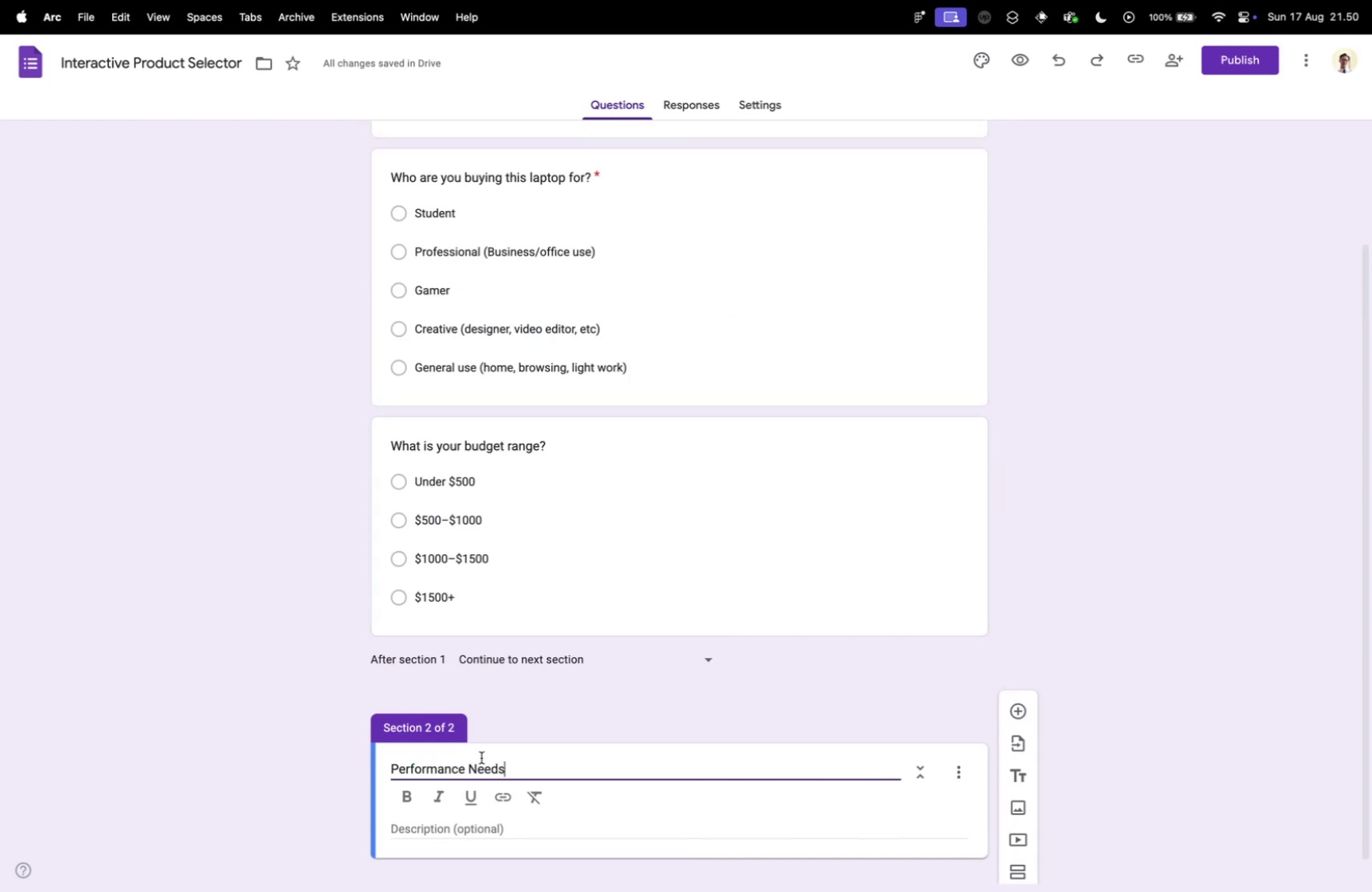 
key(Control+ControlLeft)
 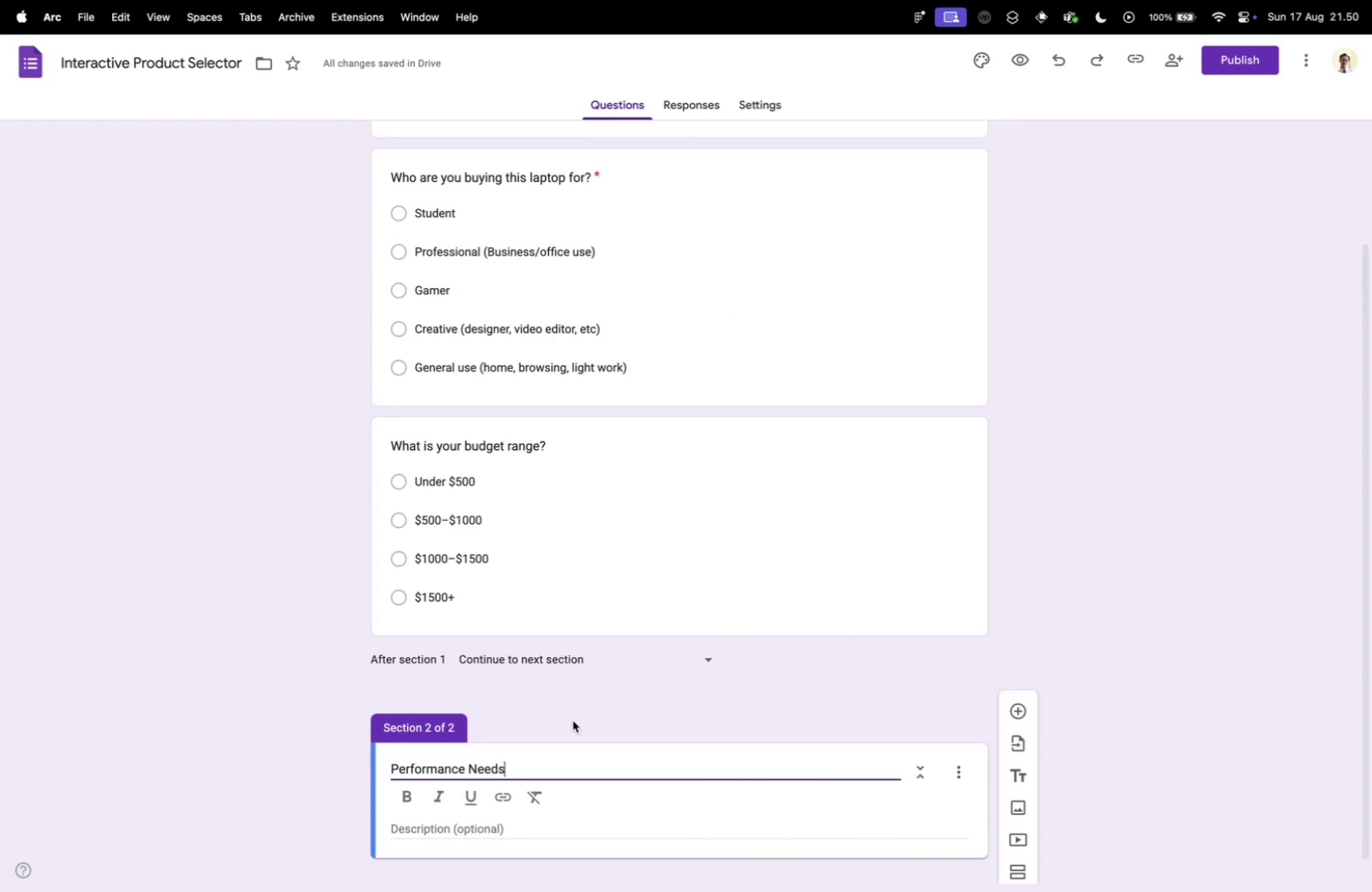 
key(Control+Tab)
 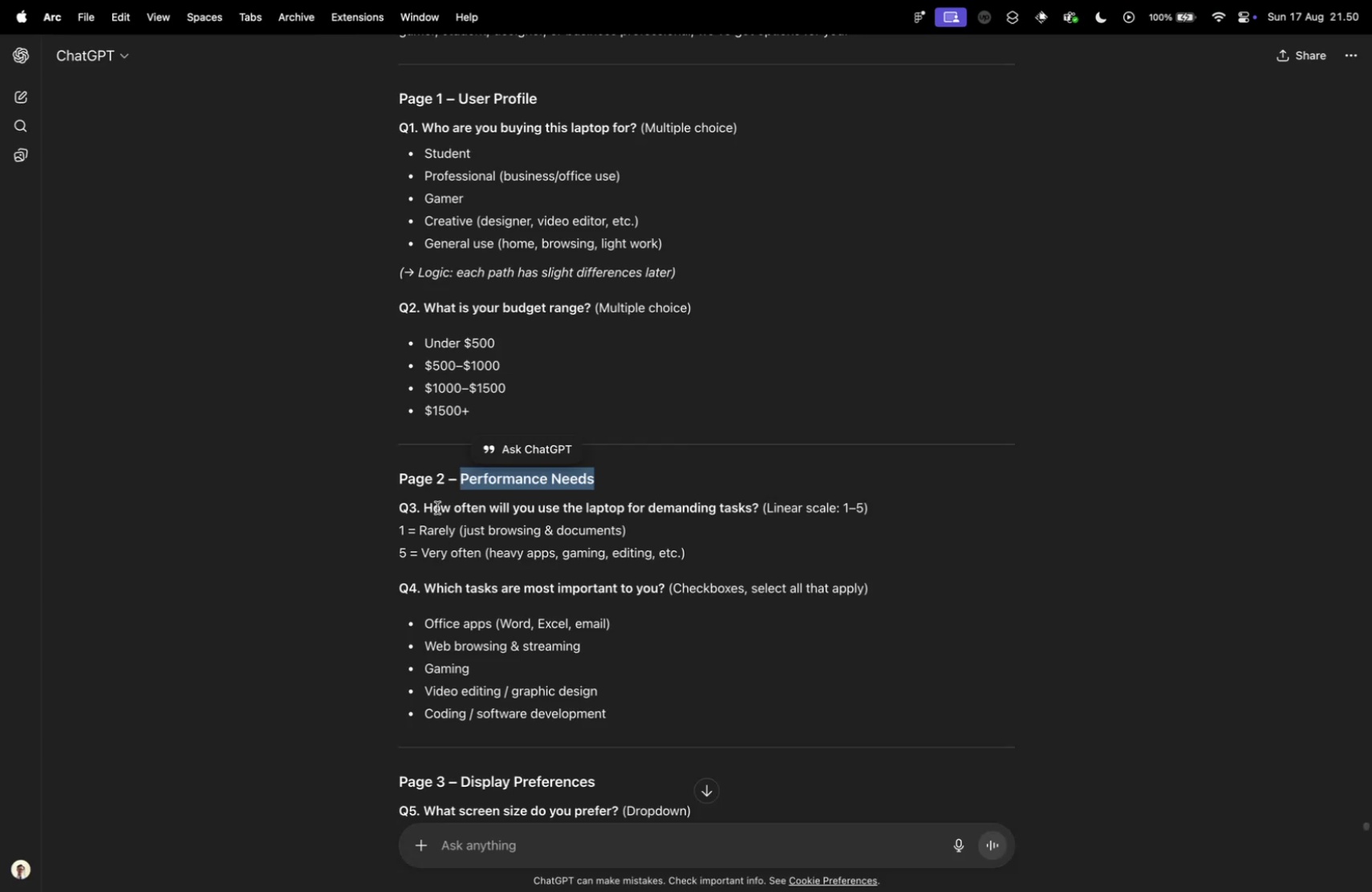 
left_click_drag(start_coordinate=[426, 506], to_coordinate=[757, 510])
 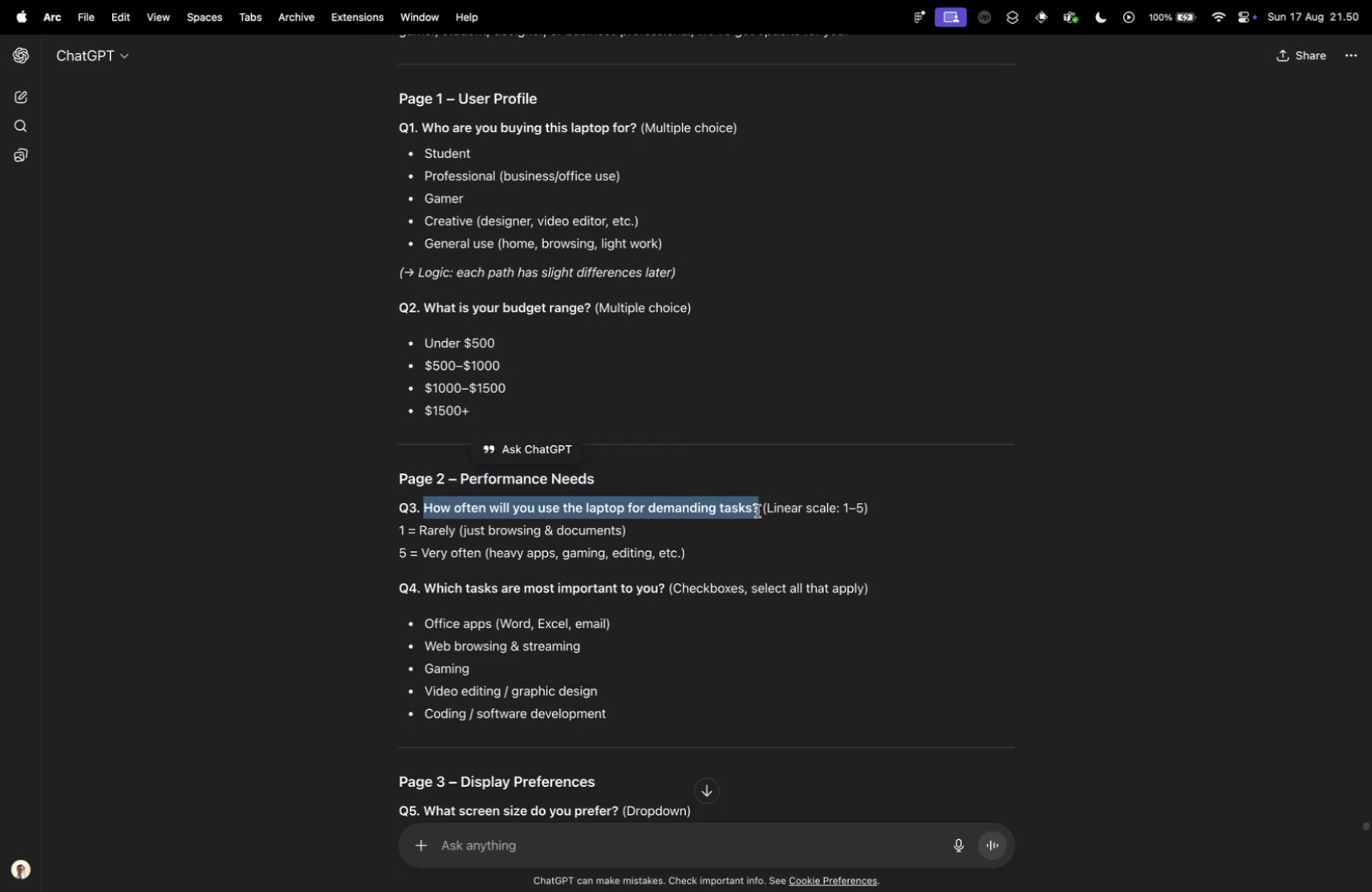 
key(Meta+CommandLeft)
 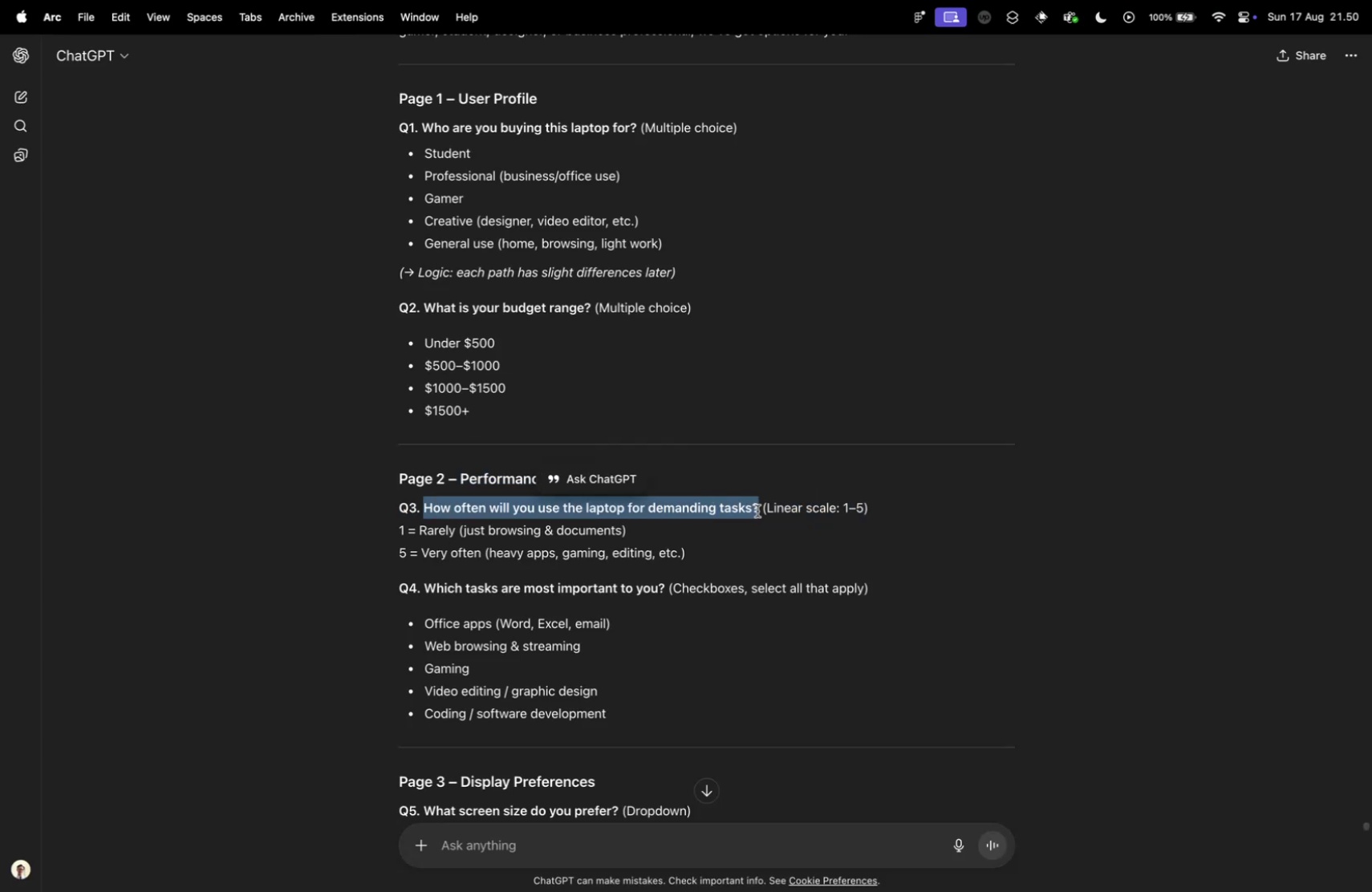 
key(Meta+C)
 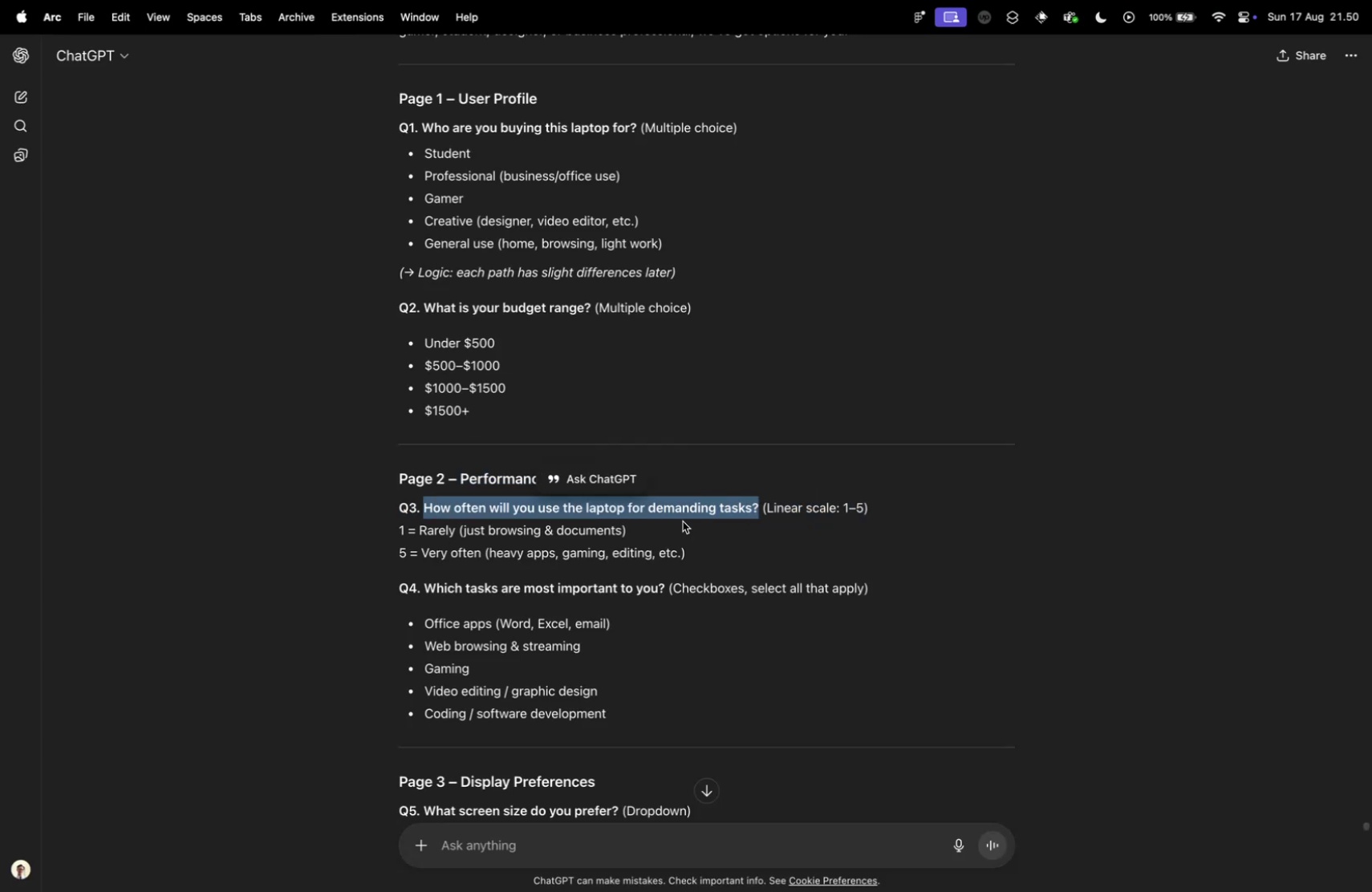 
key(Control+ControlLeft)
 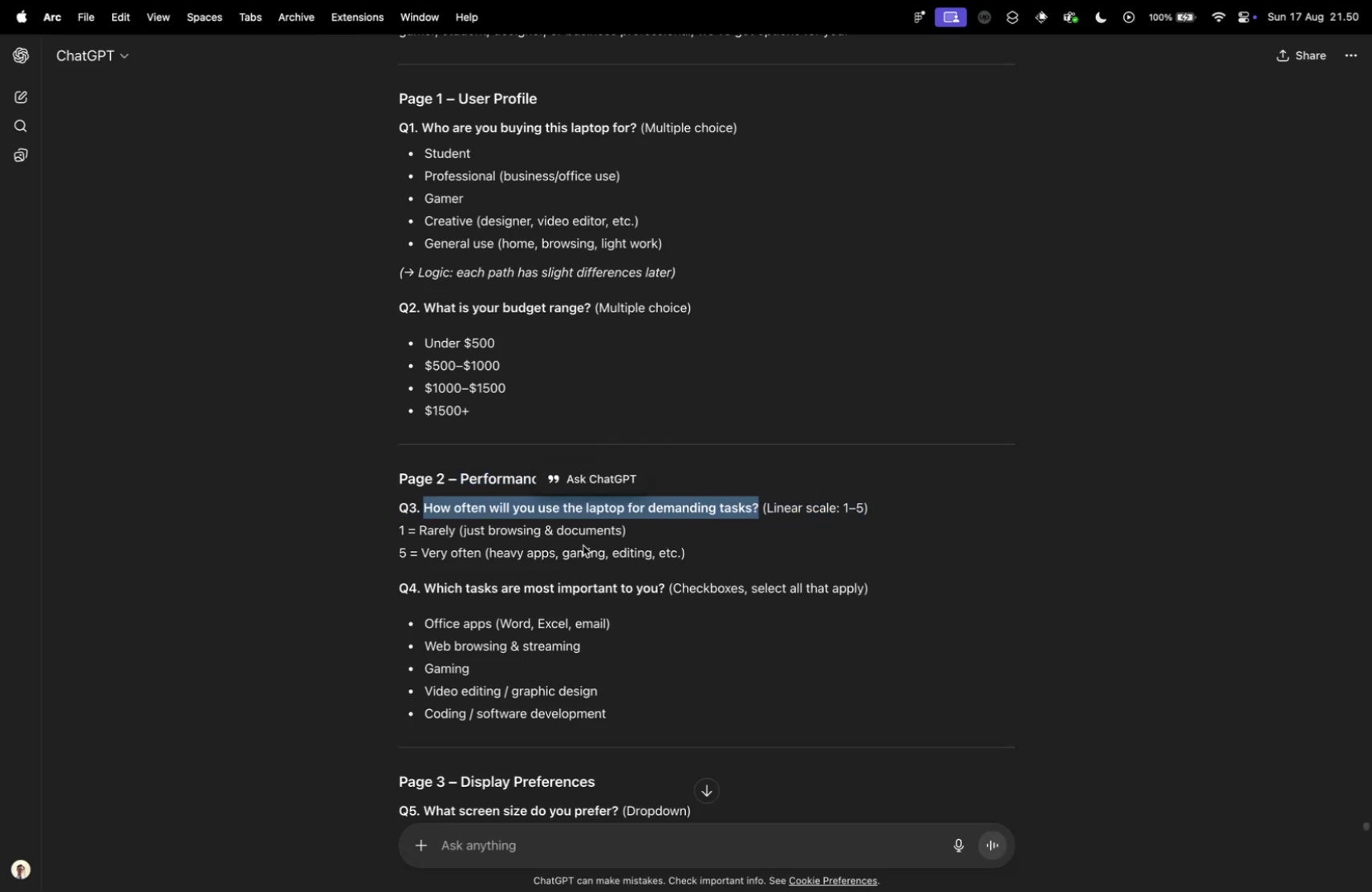 
key(Control+Tab)
 